 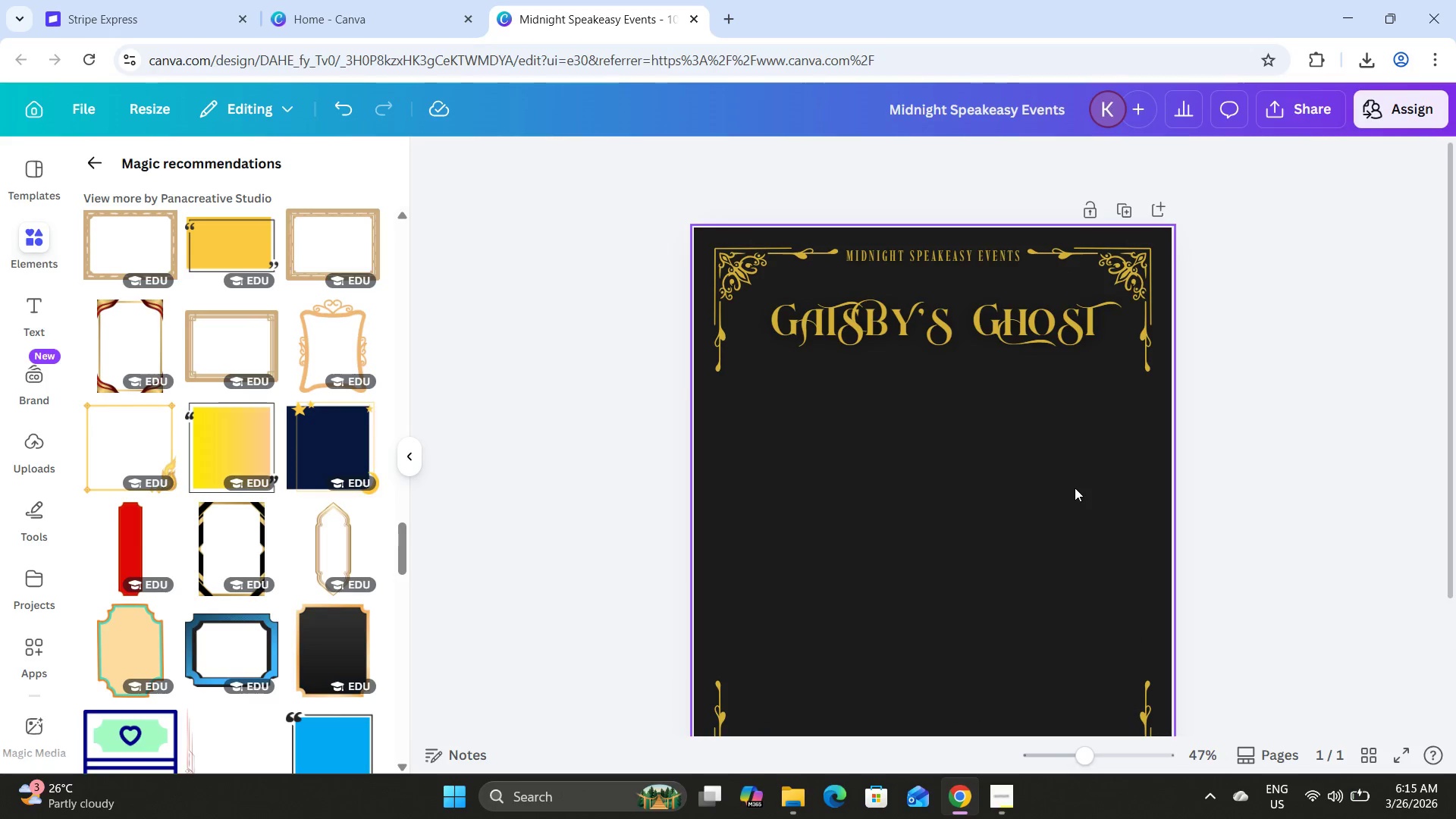 
scroll: coordinate [1075, 487], scroll_direction: down, amount: 3.0
 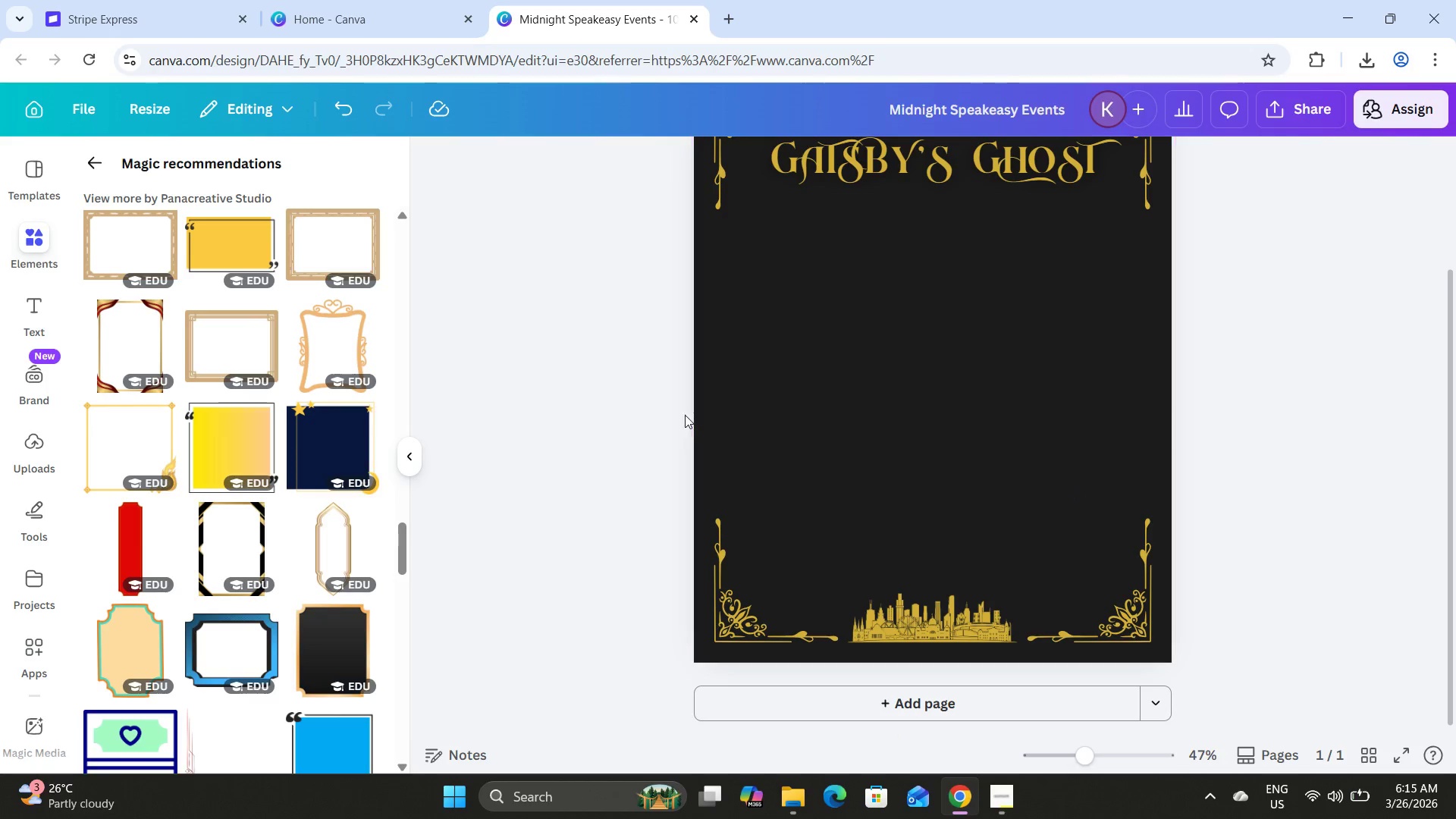 
left_click_drag(start_coordinate=[683, 415], to_coordinate=[1264, 689])
 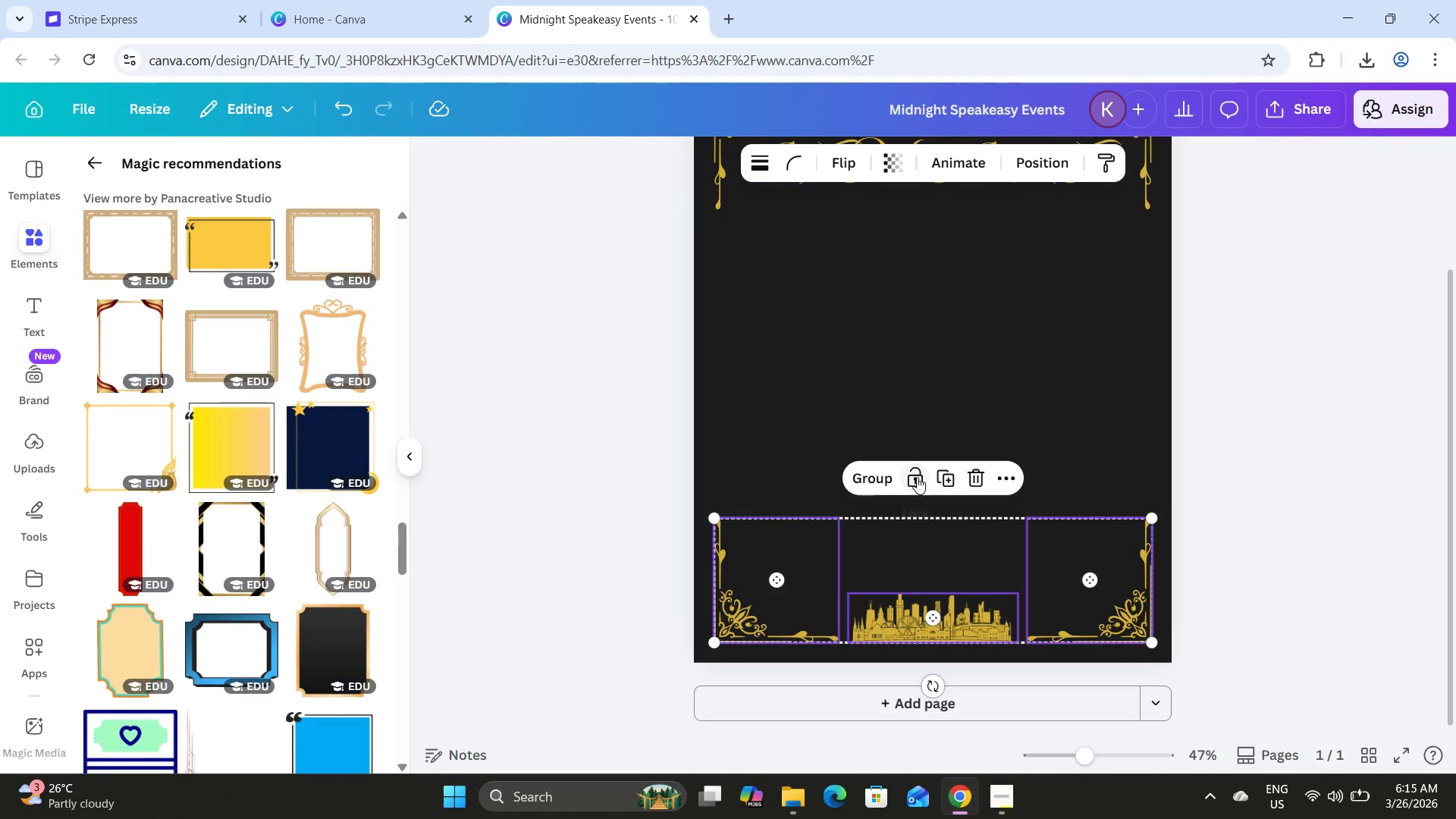 
left_click([1014, 452])
 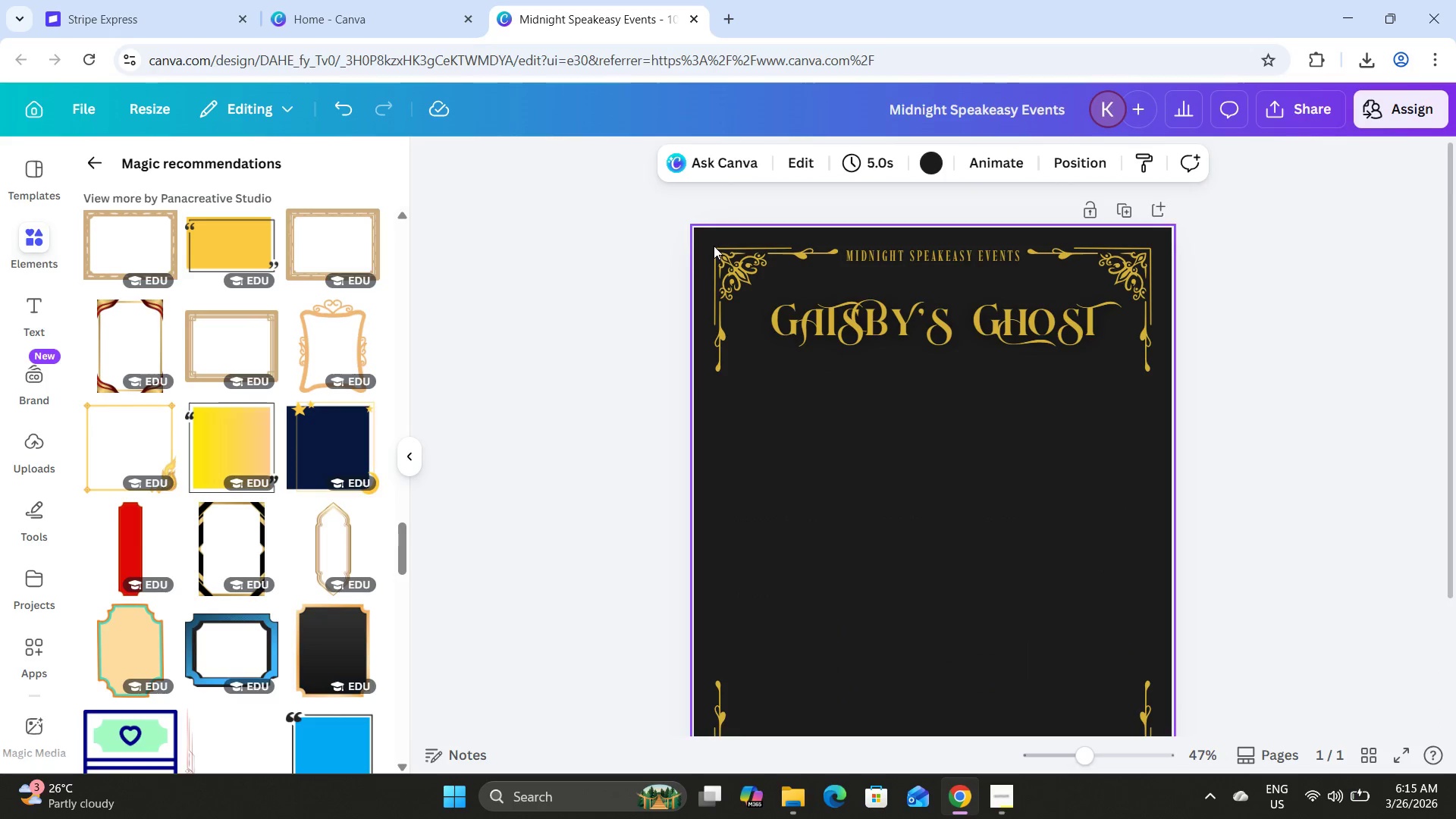 
scroll: coordinate [1104, 506], scroll_direction: up, amount: 5.0
 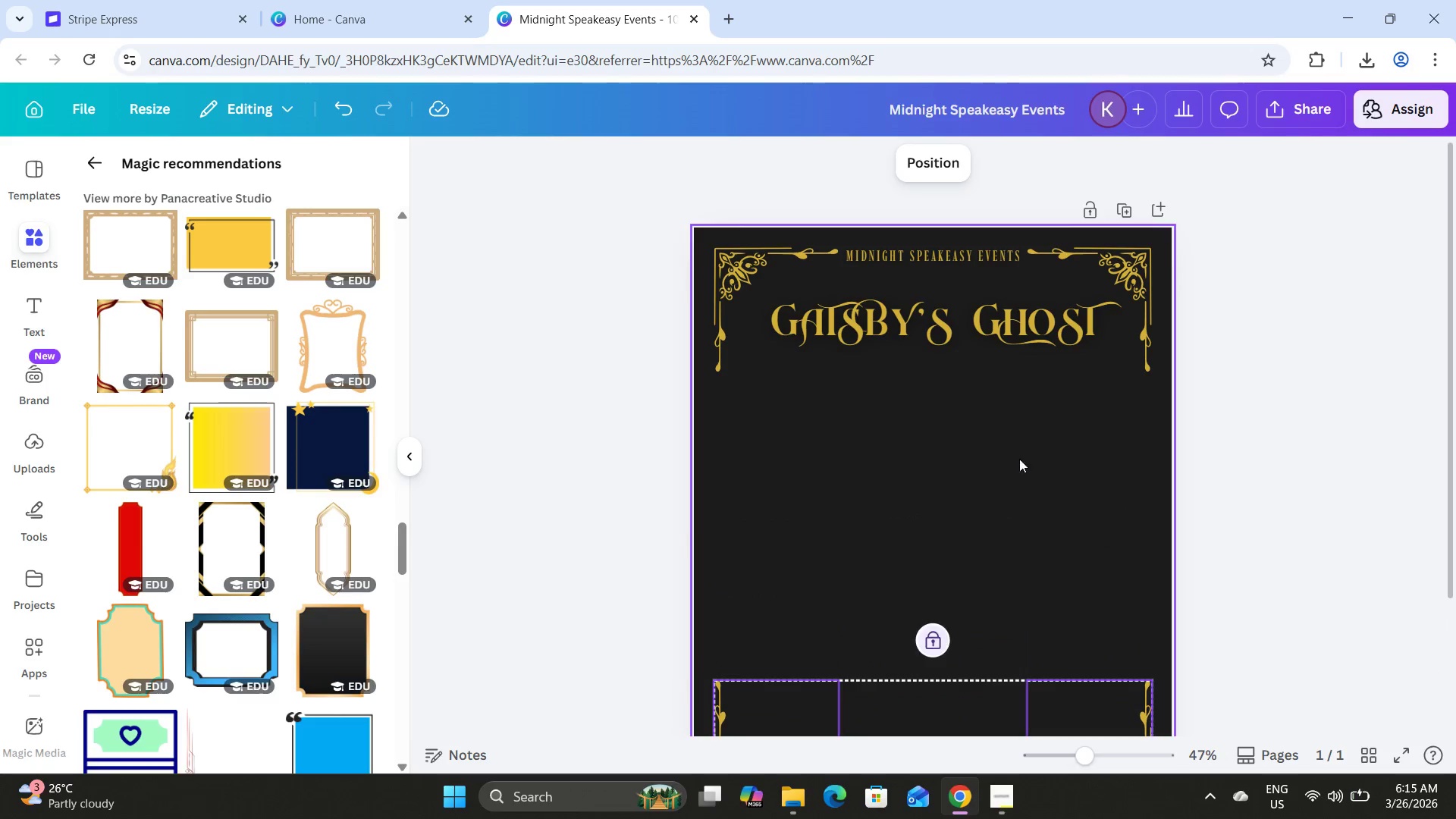 
left_click([752, 278])
 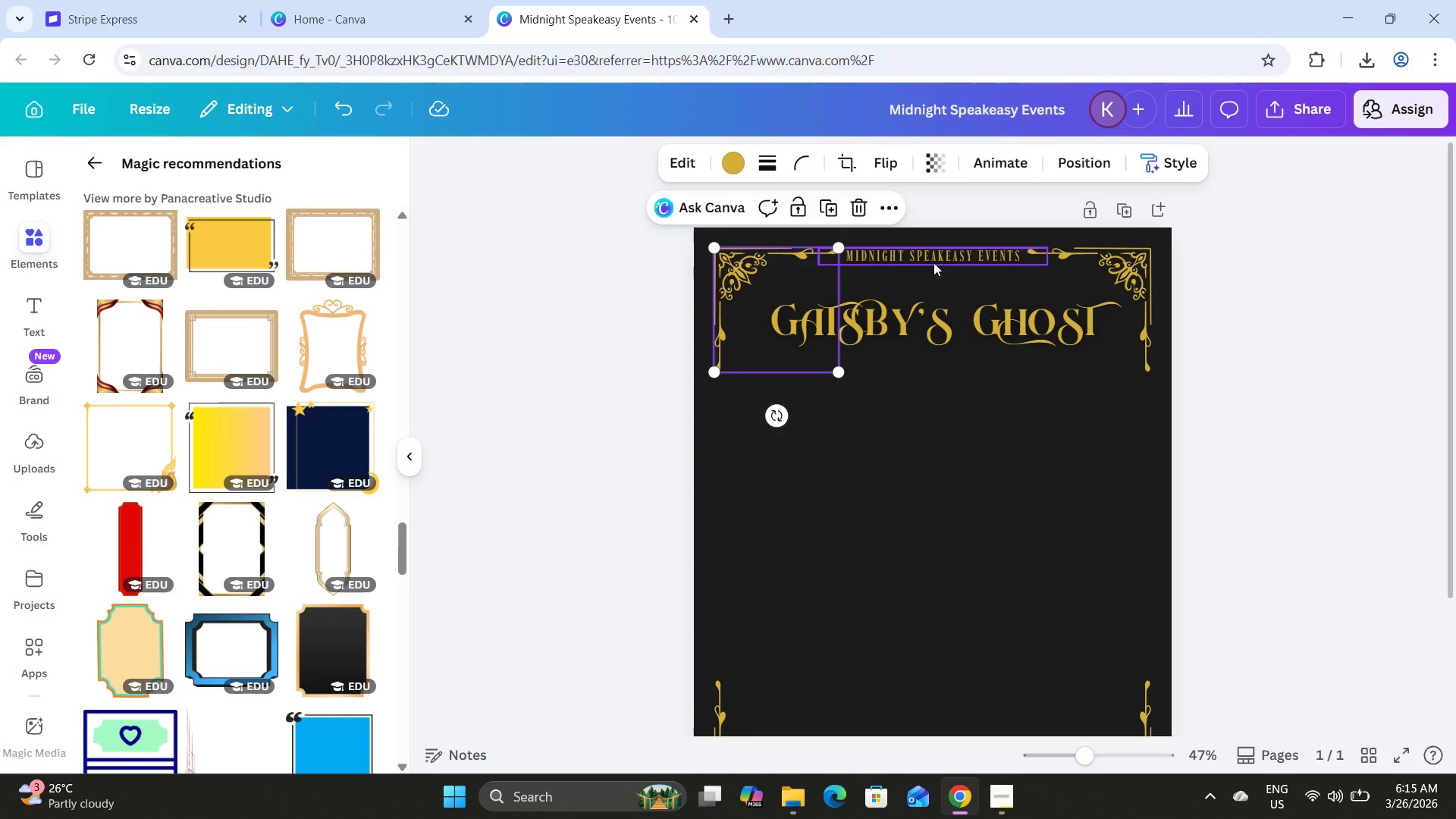 
hold_key(key=ShiftLeft, duration=1.36)
left_click([934, 262])
 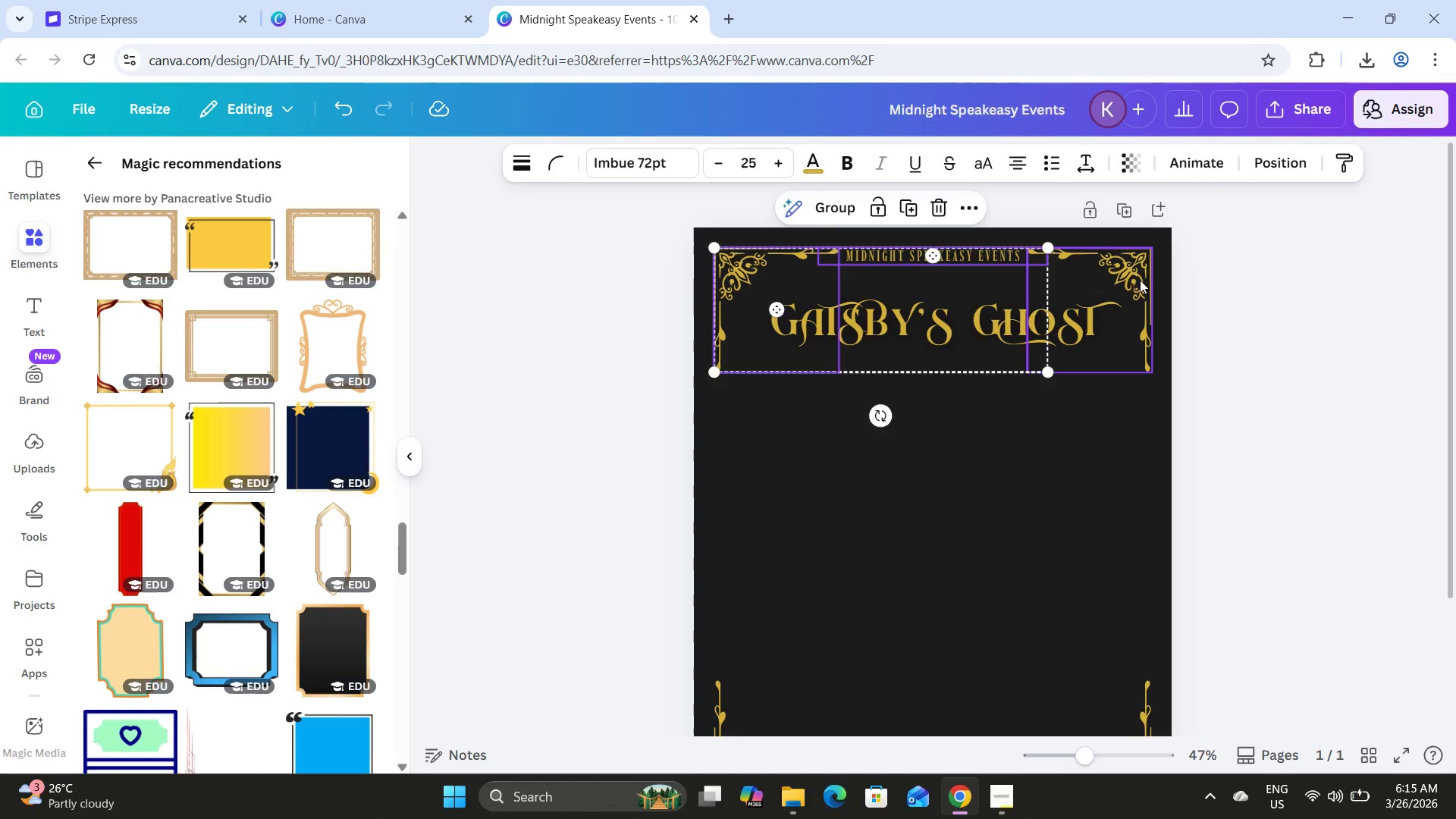 
left_click([1131, 275])
 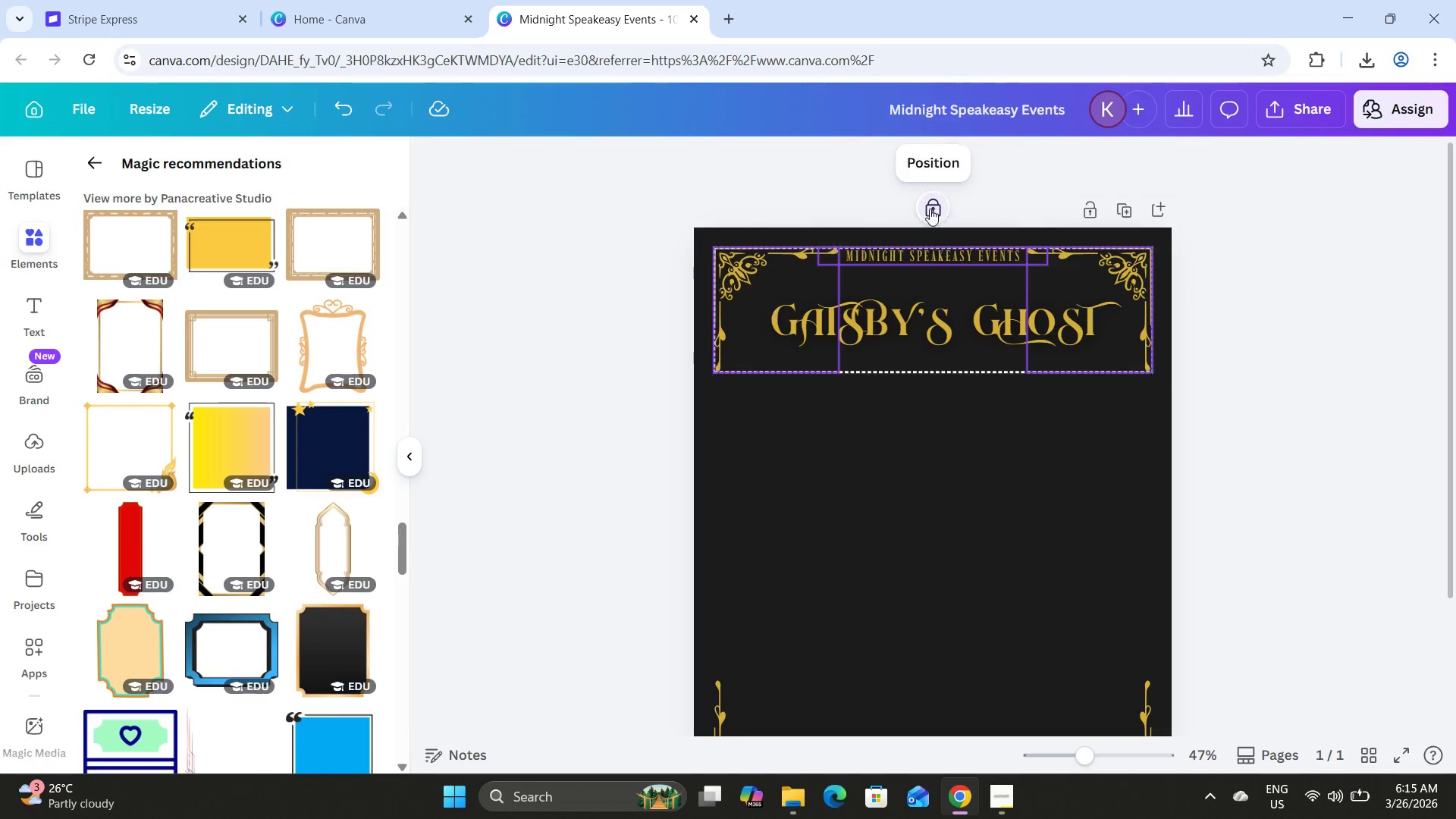 
double_click([1009, 477])
 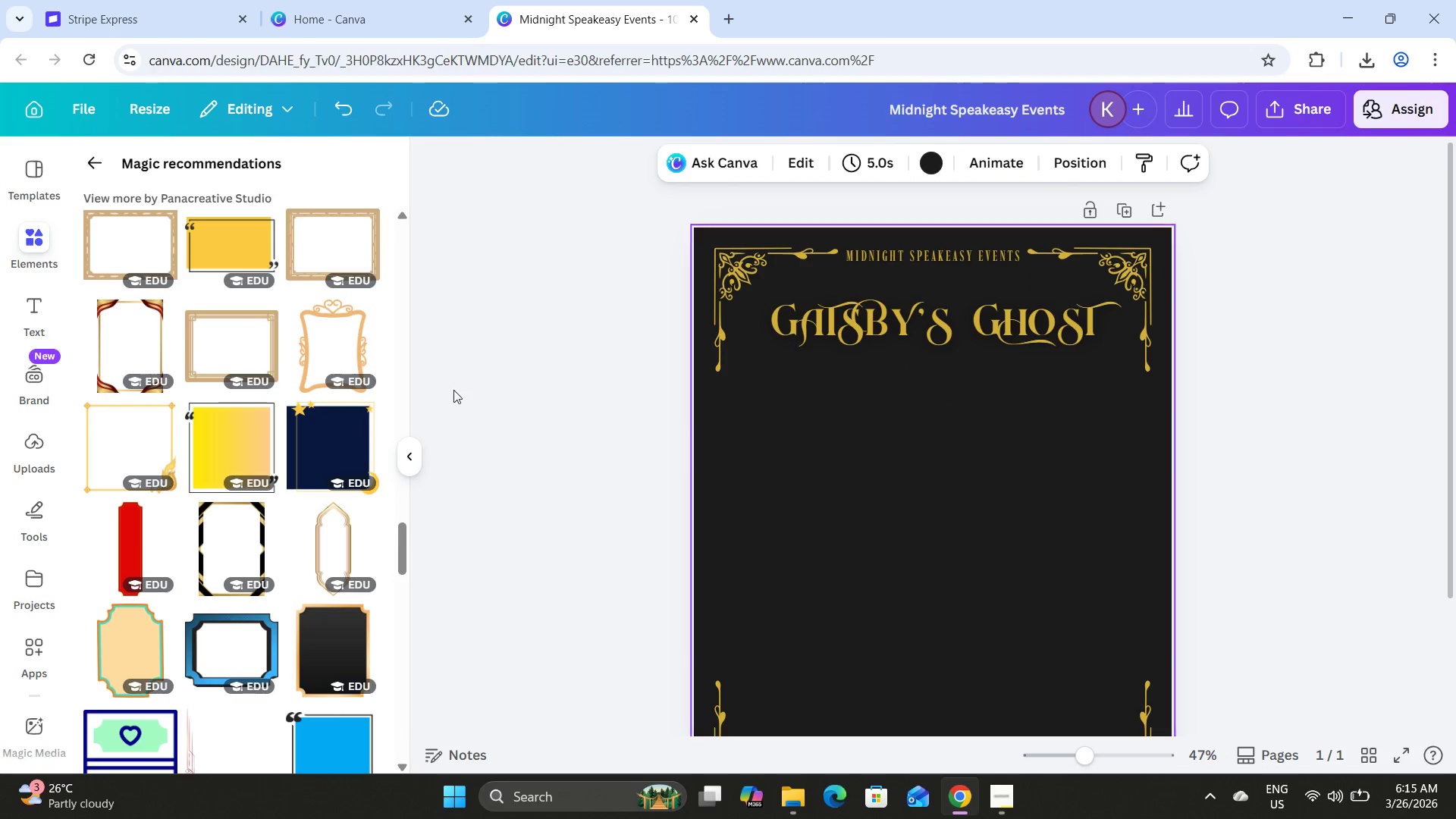 
scroll: coordinate [215, 340], scroll_direction: up, amount: 10.0
 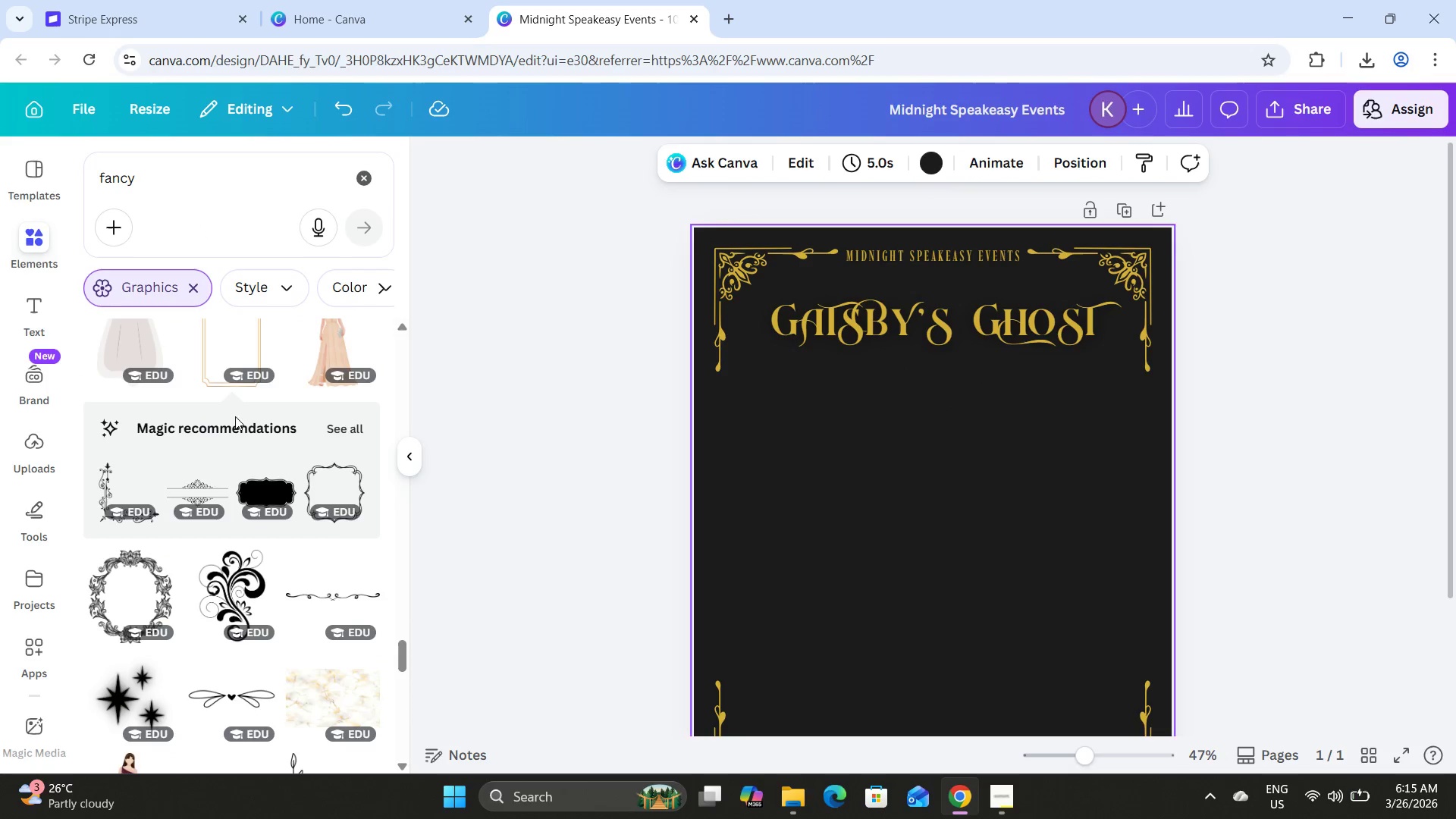 
scroll: coordinate [293, 469], scroll_direction: down, amount: 4.0
 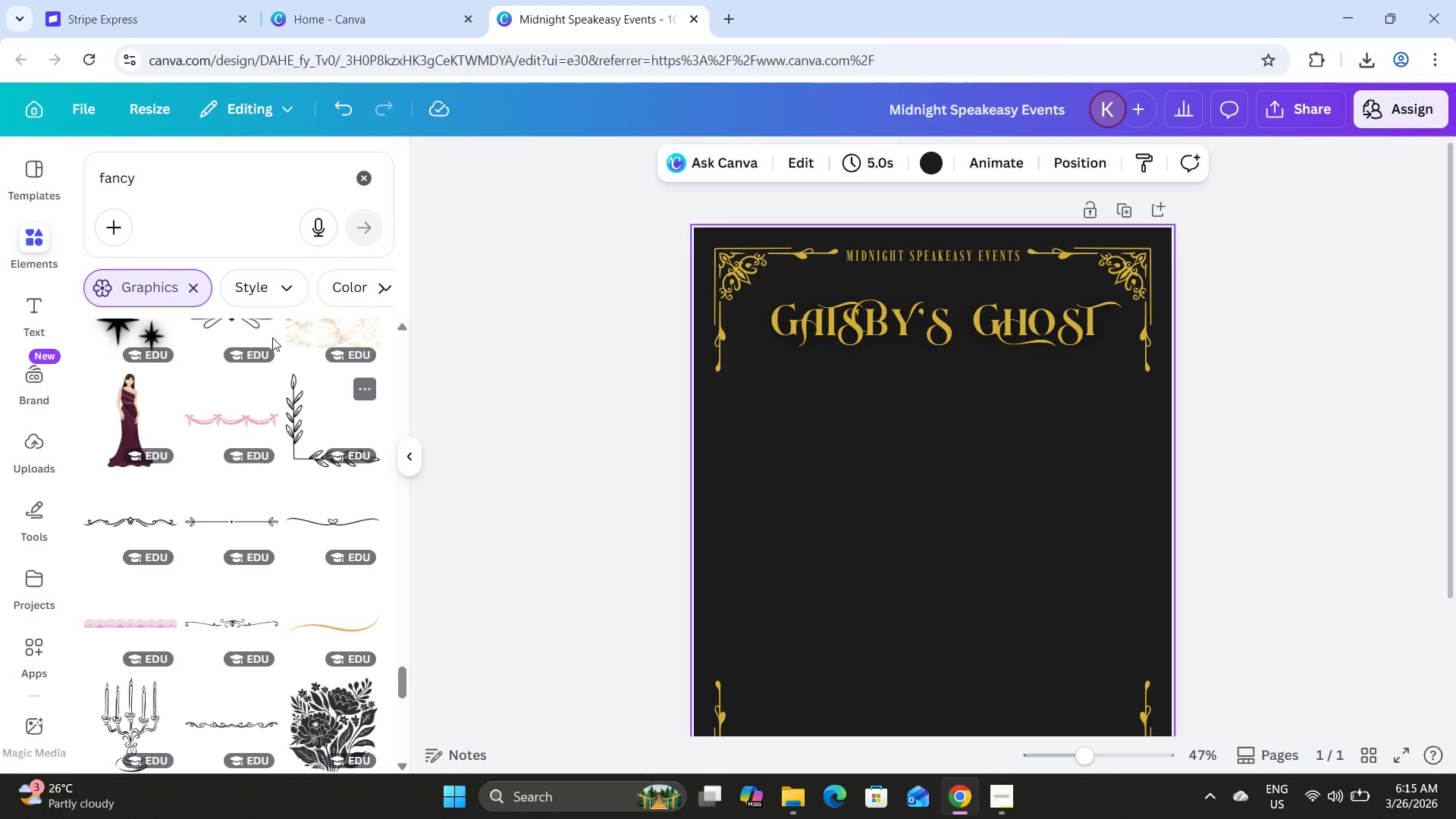 
left_click([192, 181])
 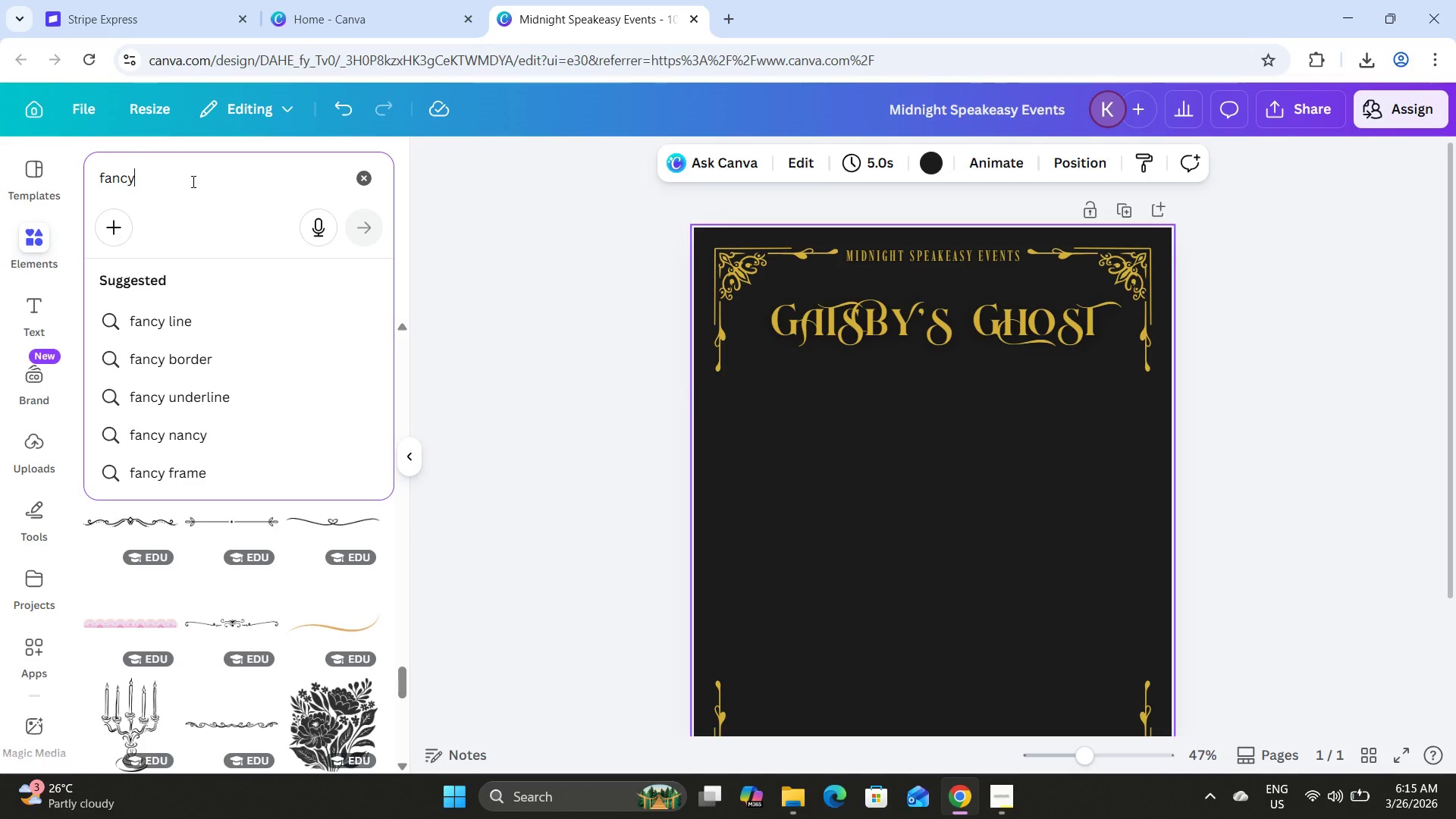 
type( elements)
 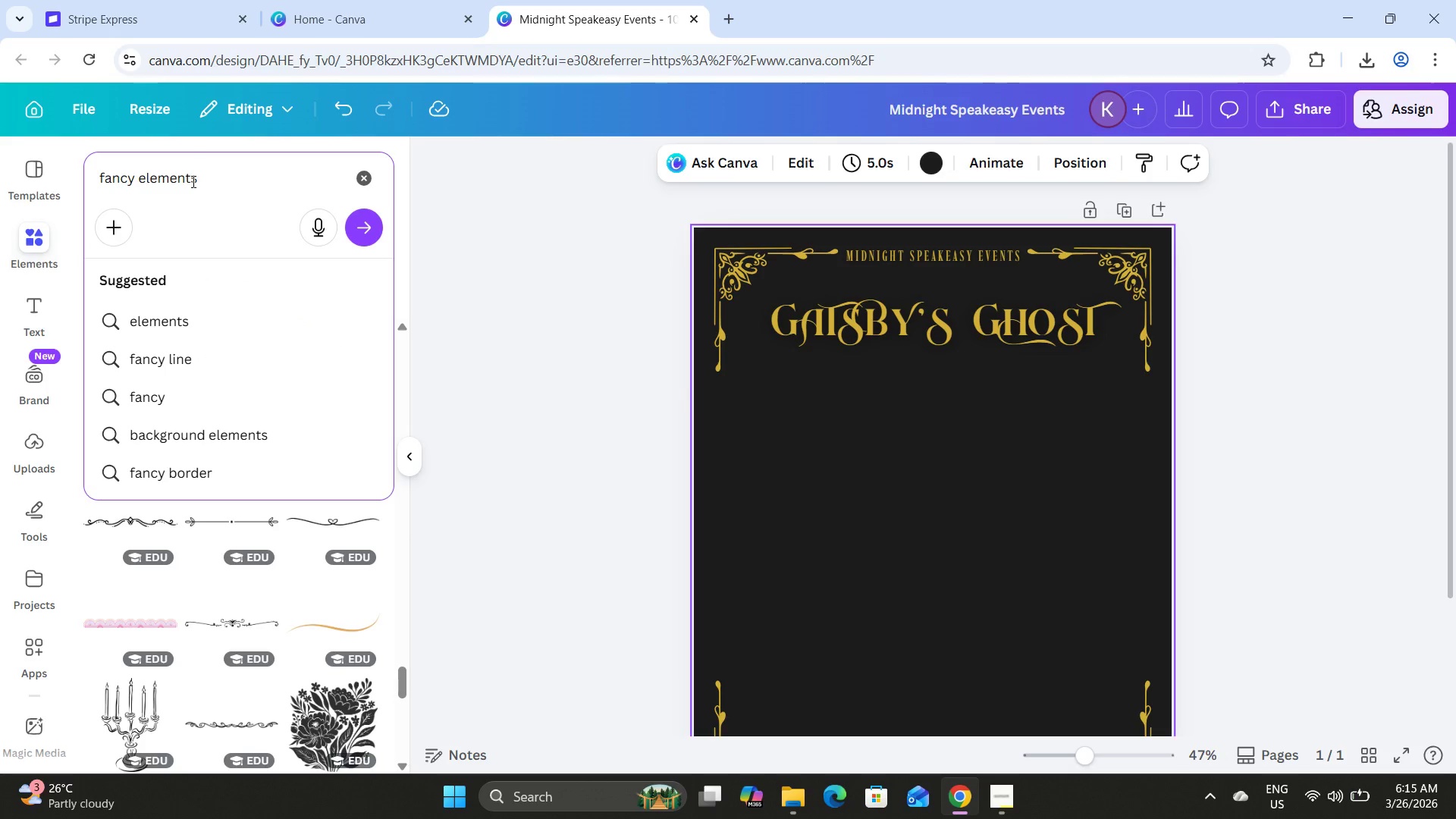 
key(Enter)
 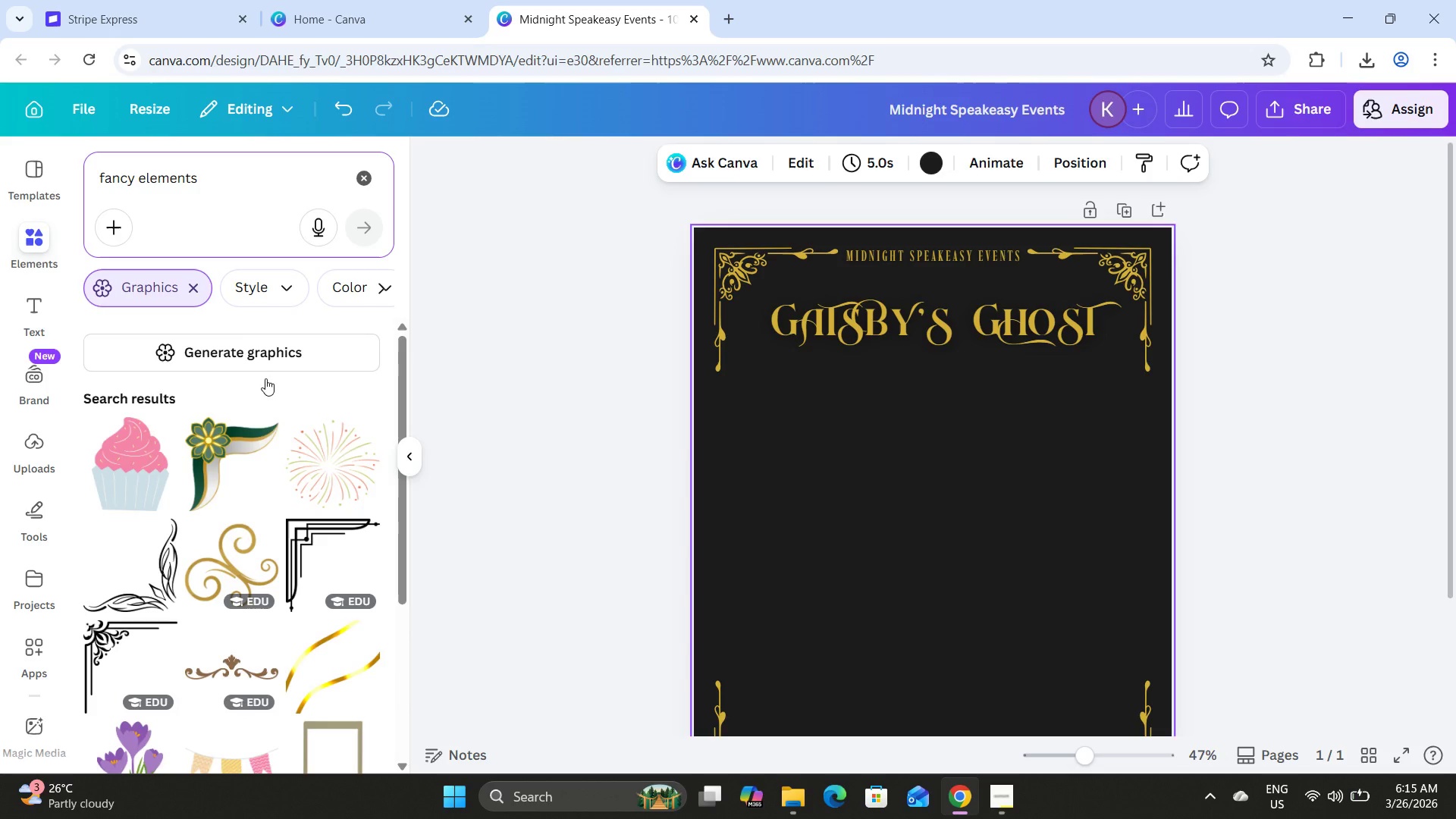 
scroll: coordinate [317, 487], scroll_direction: down, amount: 25.0
 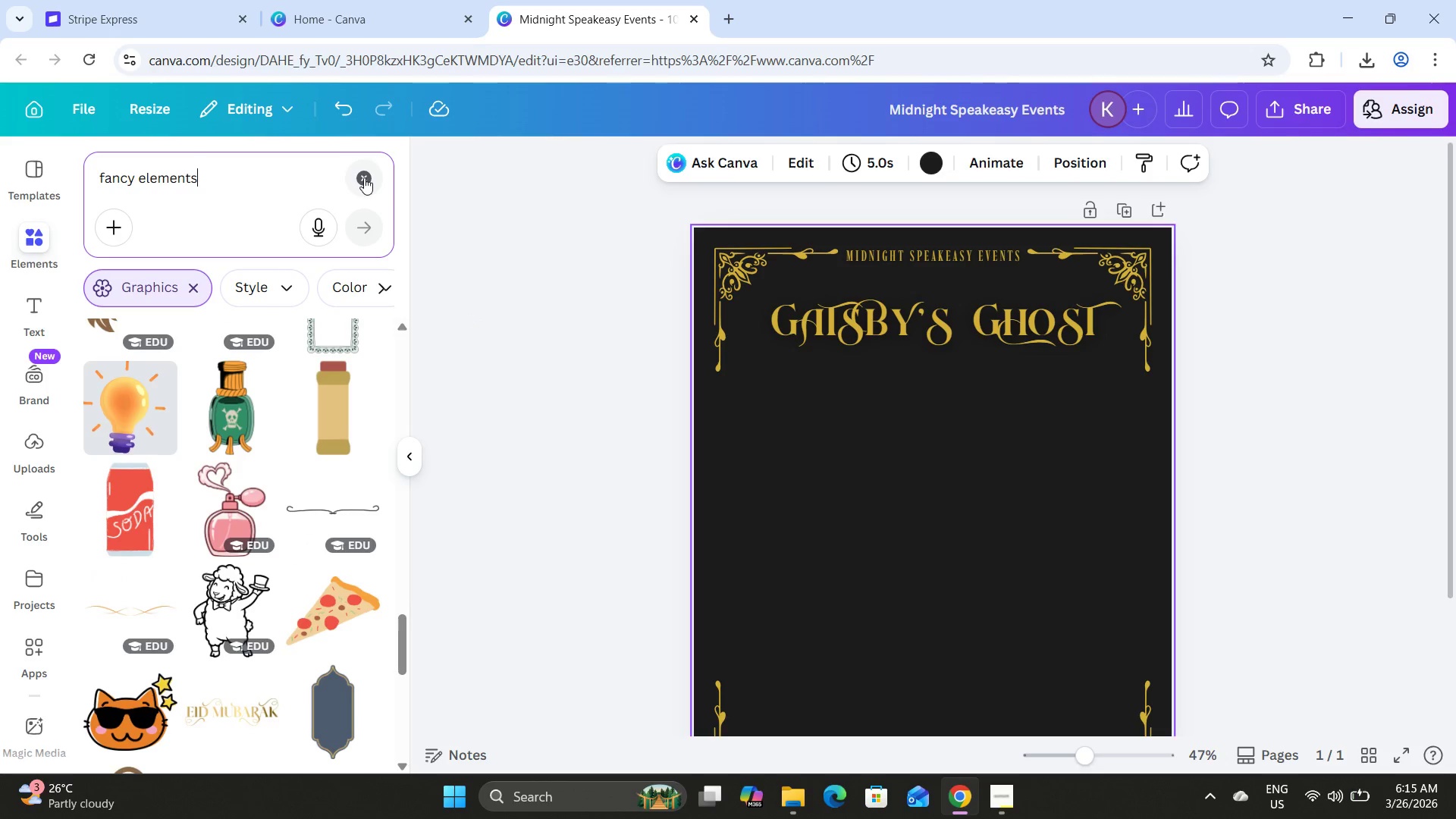 
left_click([530, 350])
 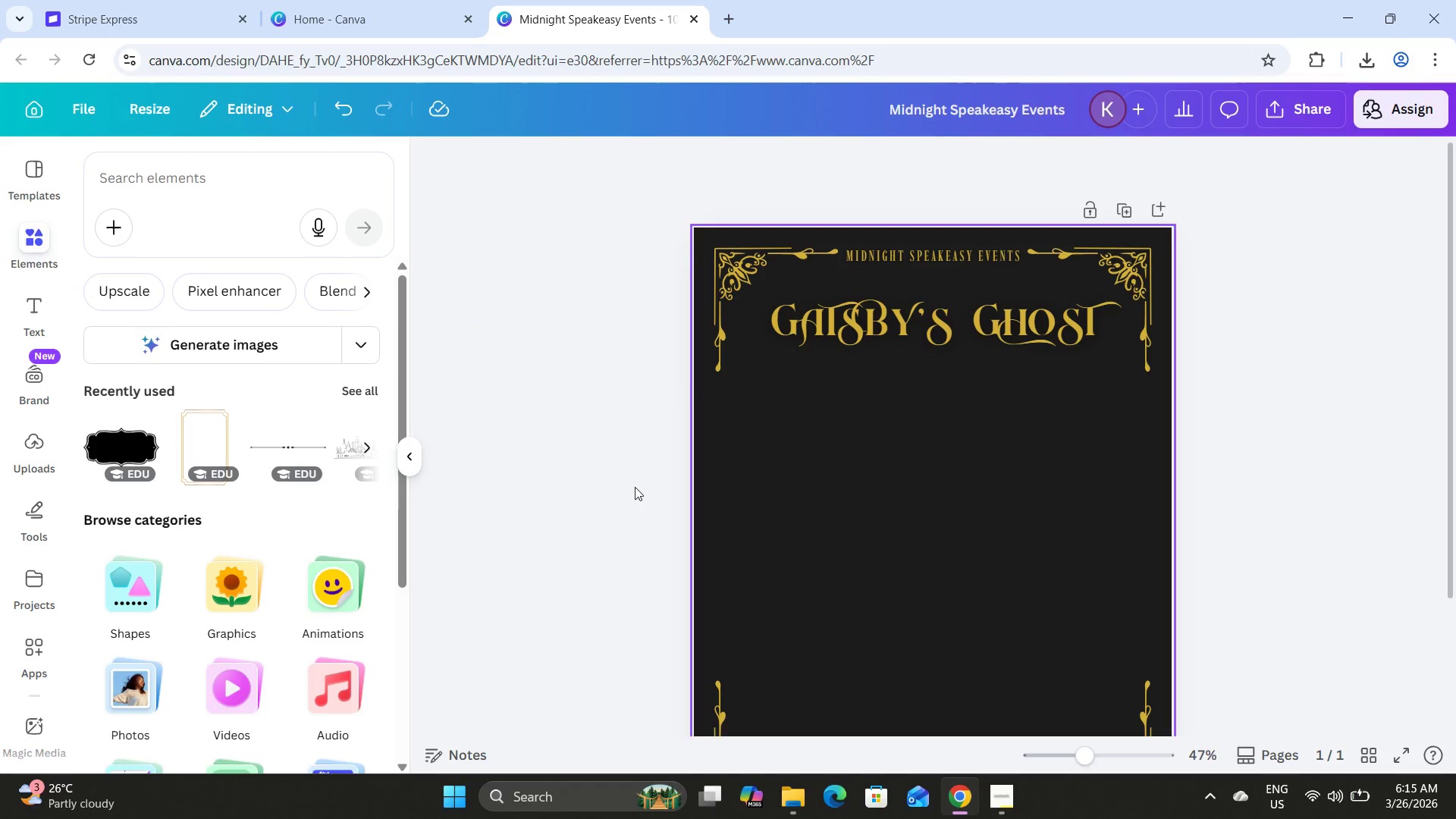 
scroll: coordinate [778, 455], scroll_direction: up, amount: 3.0
 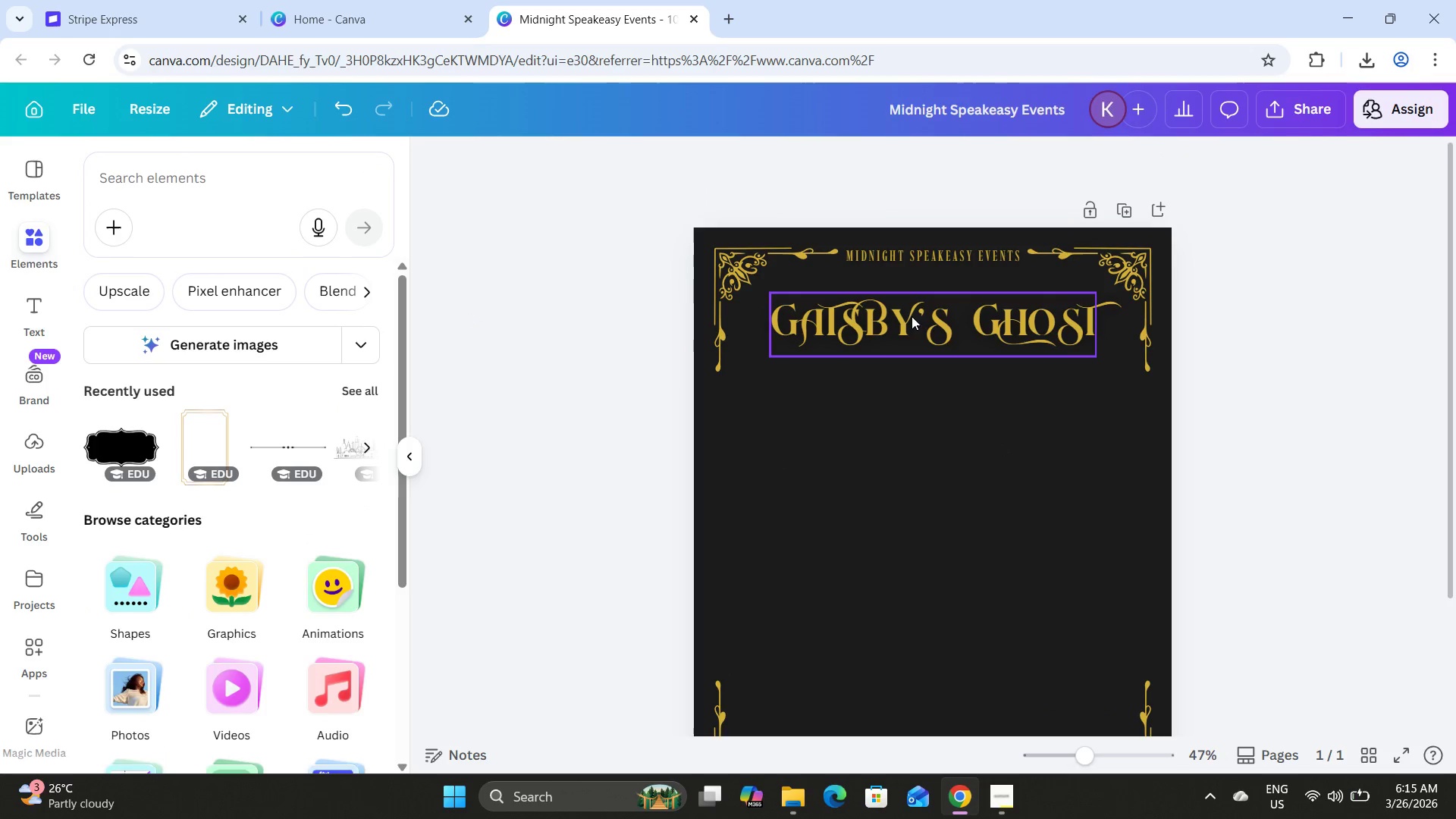 
left_click([927, 303])
 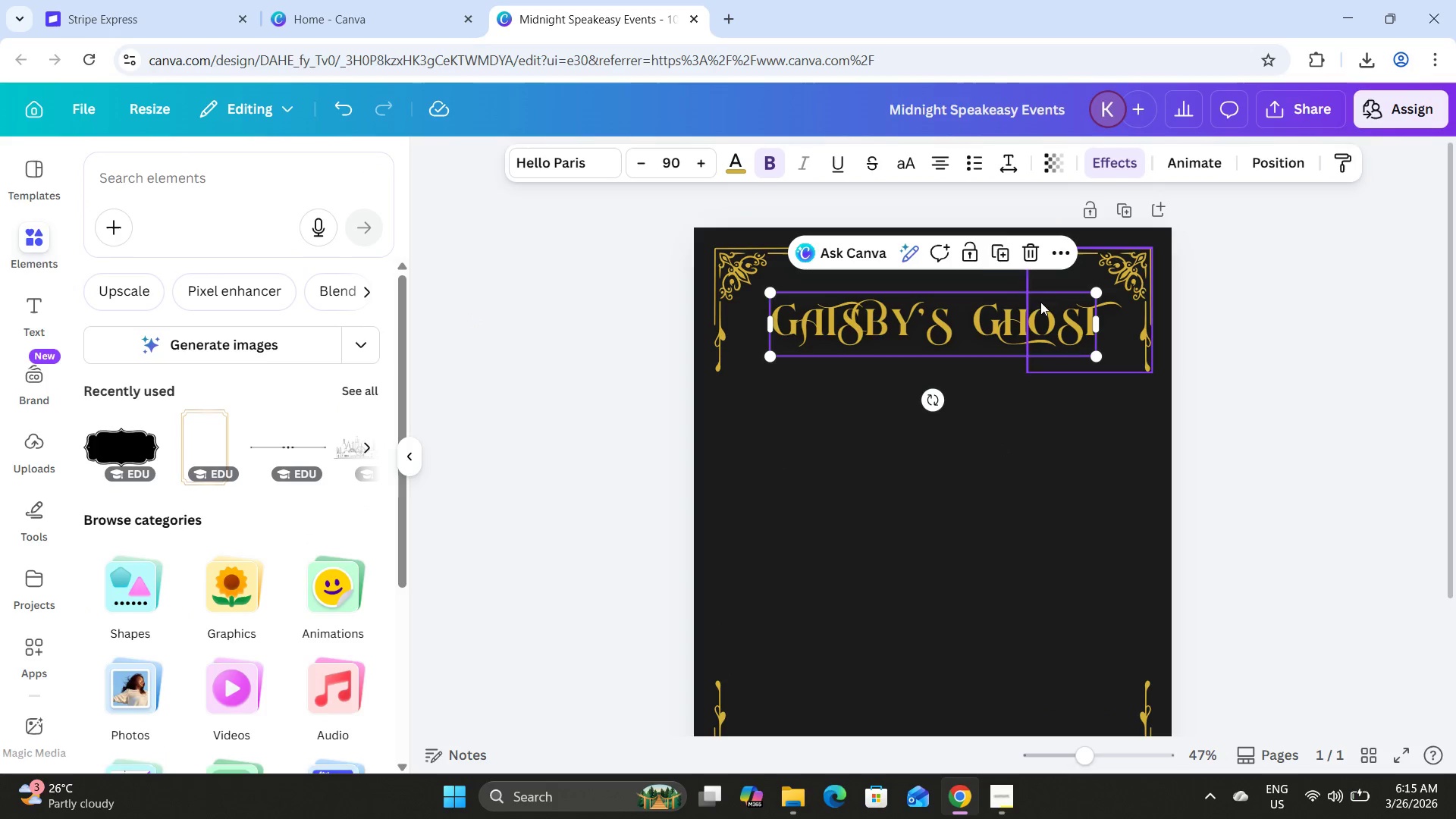 
left_click([1120, 159])
 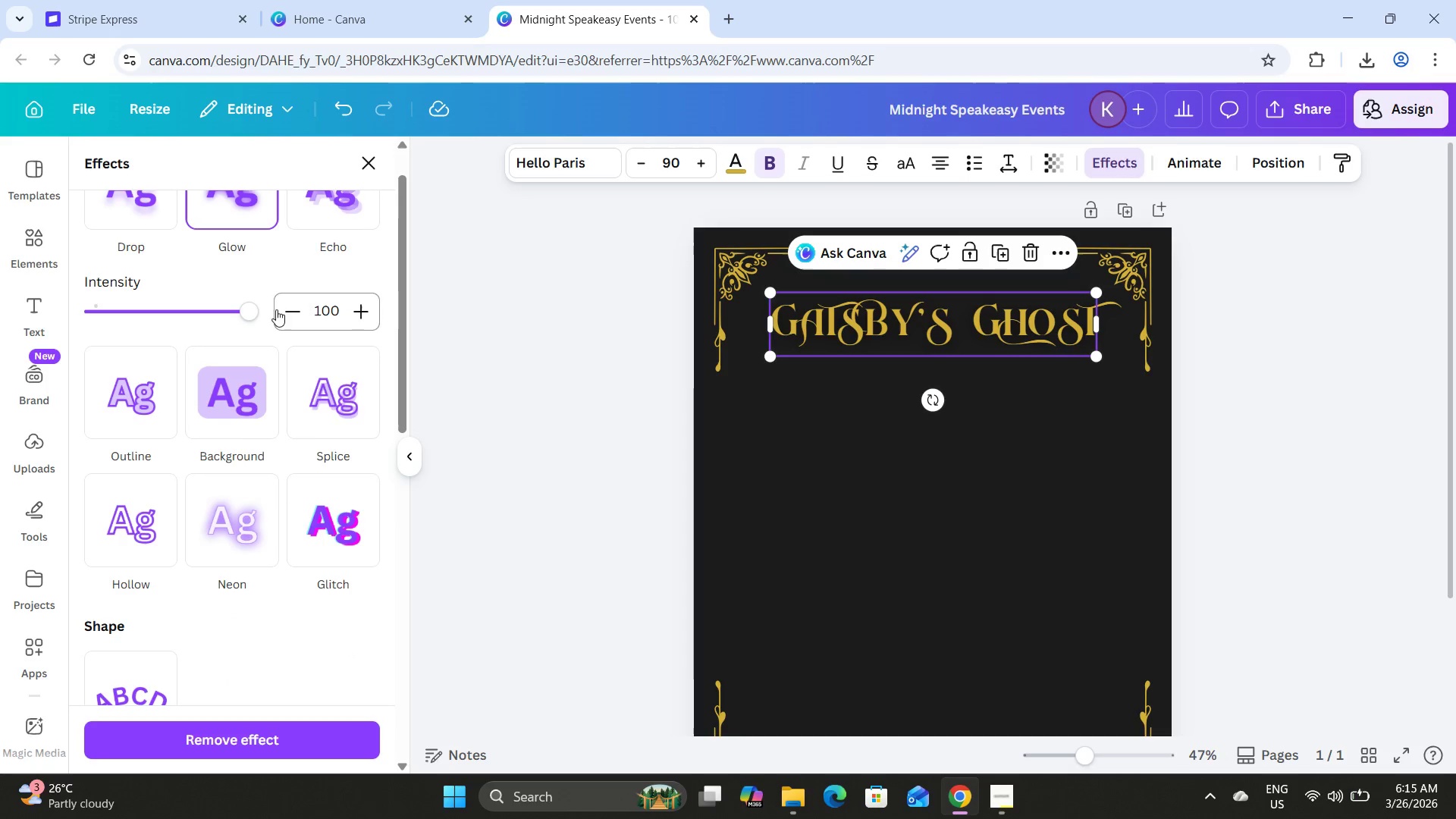 
scroll: coordinate [264, 306], scroll_direction: up, amount: 6.0
 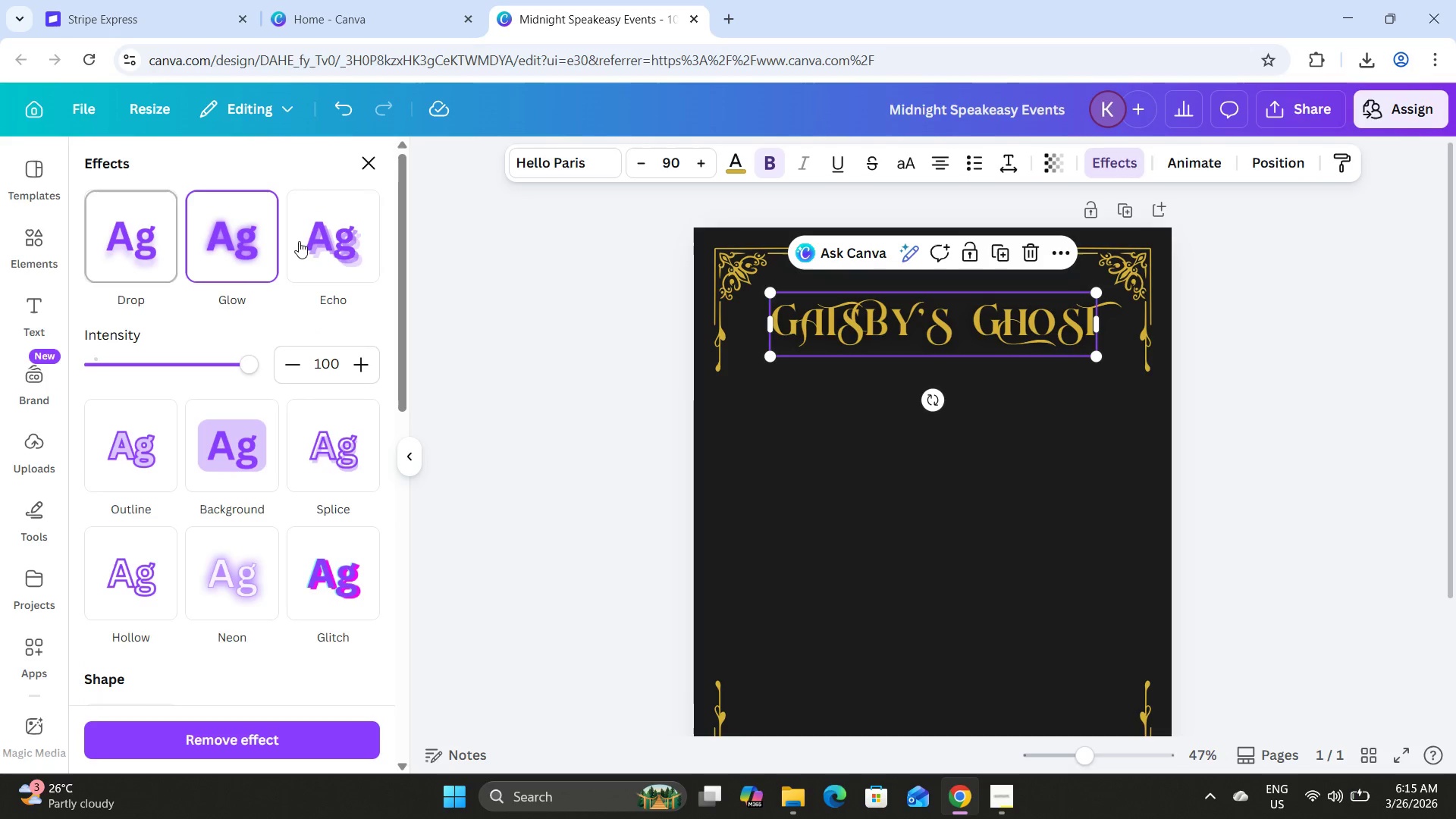 
left_click([308, 241])
 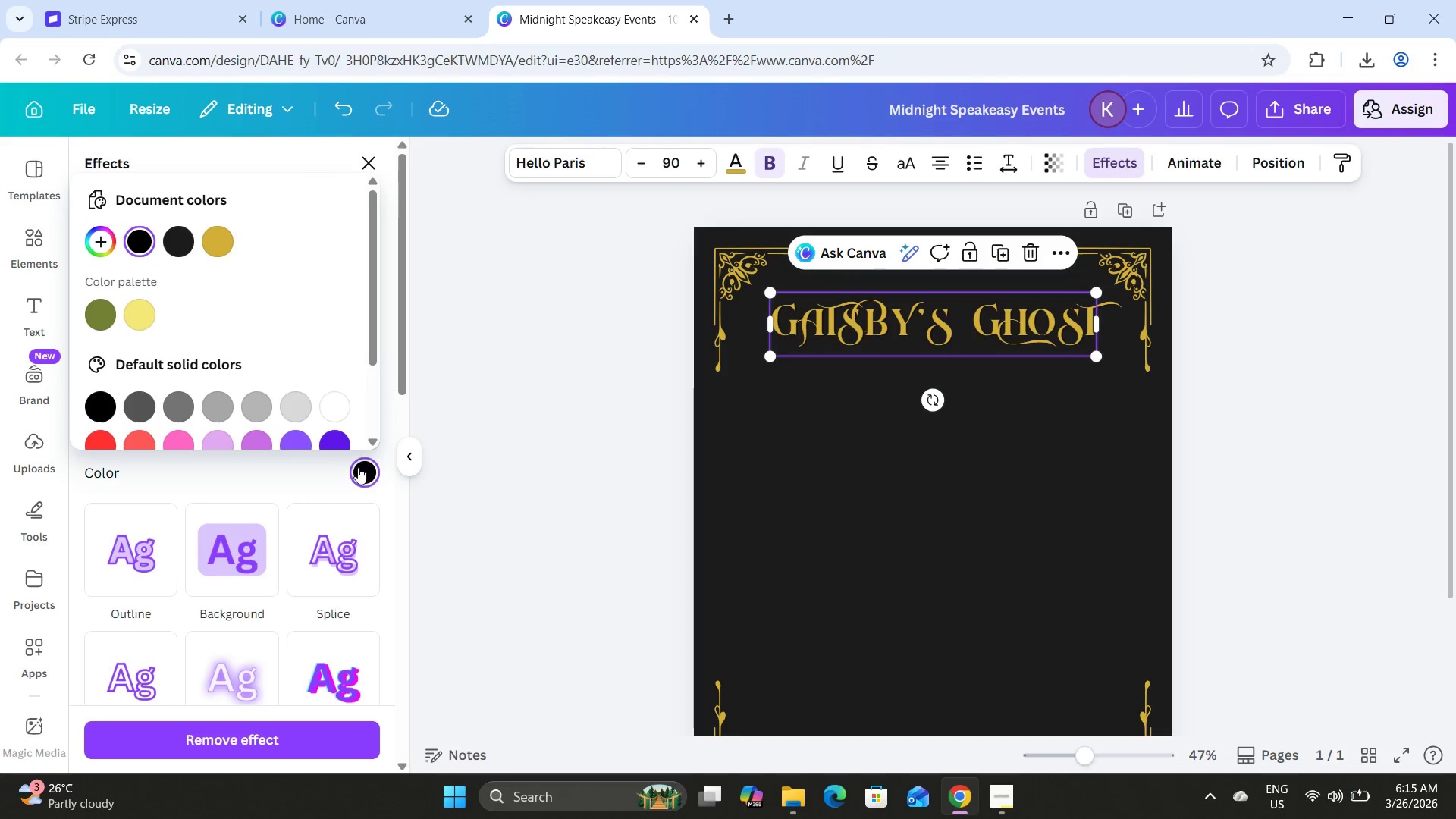 
scroll: coordinate [271, 305], scroll_direction: down, amount: 2.0
 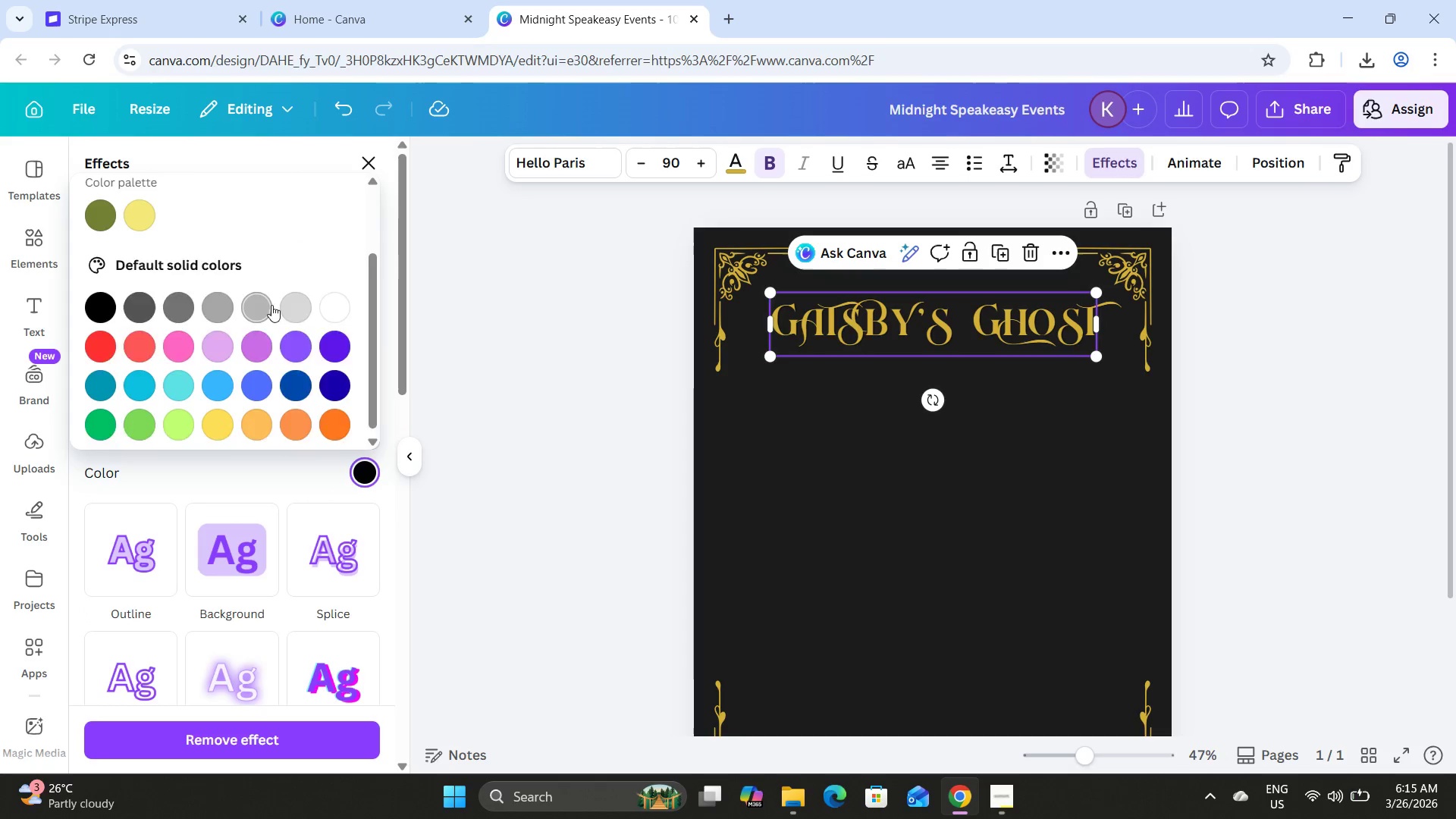 
scroll: coordinate [271, 305], scroll_direction: up, amount: 3.0
 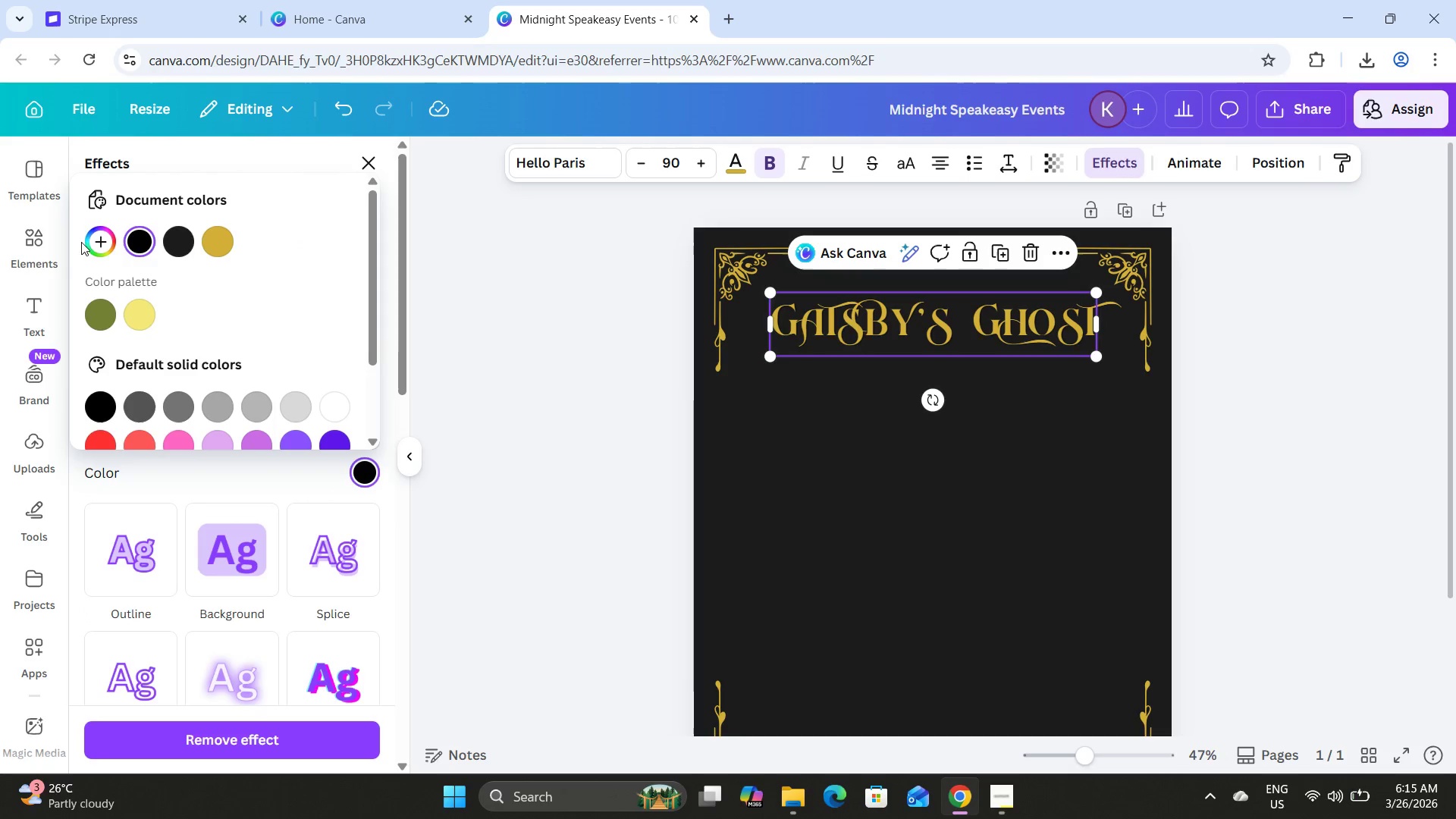 
double_click([99, 240])
 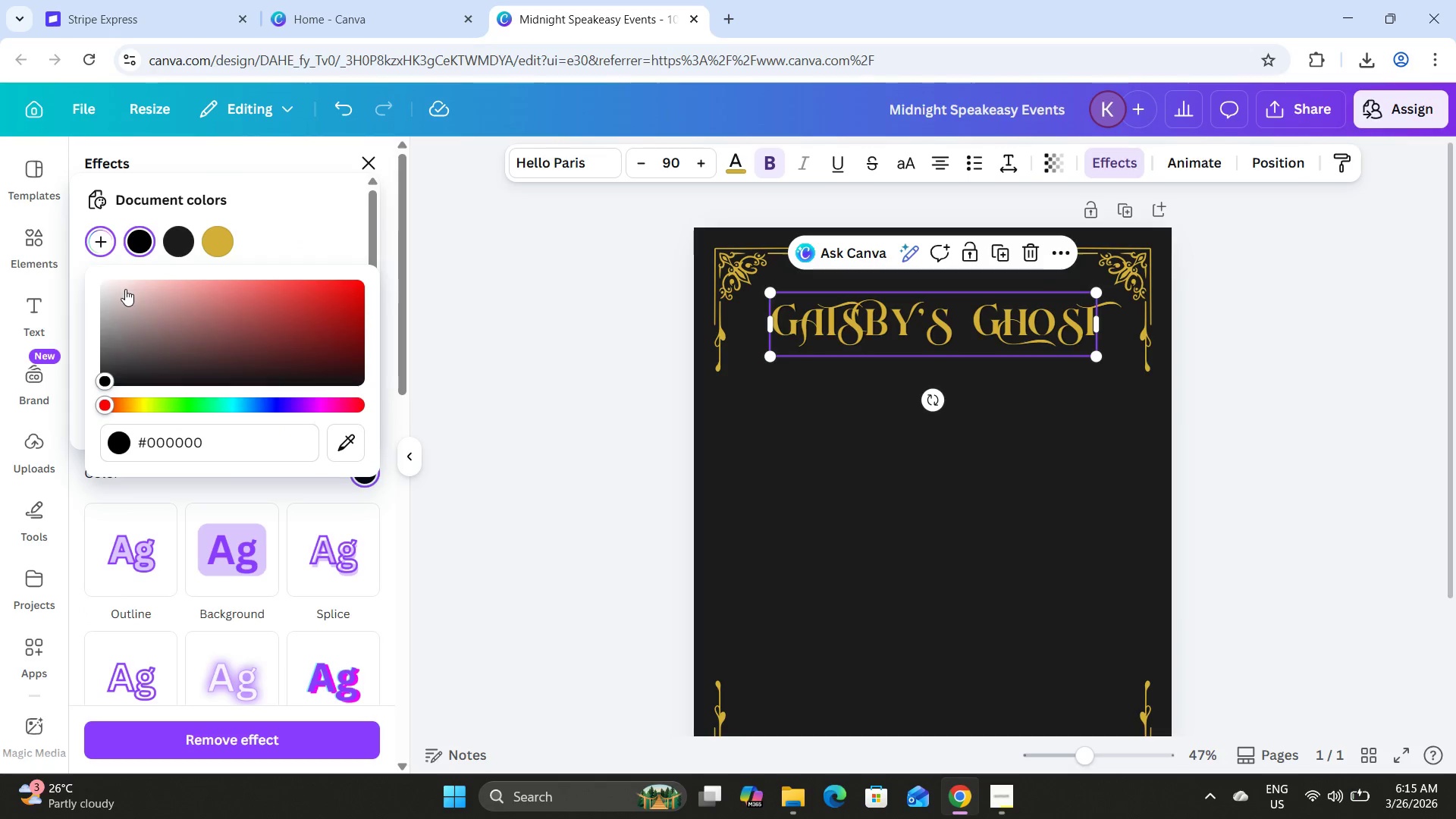 
wait(5.61)
 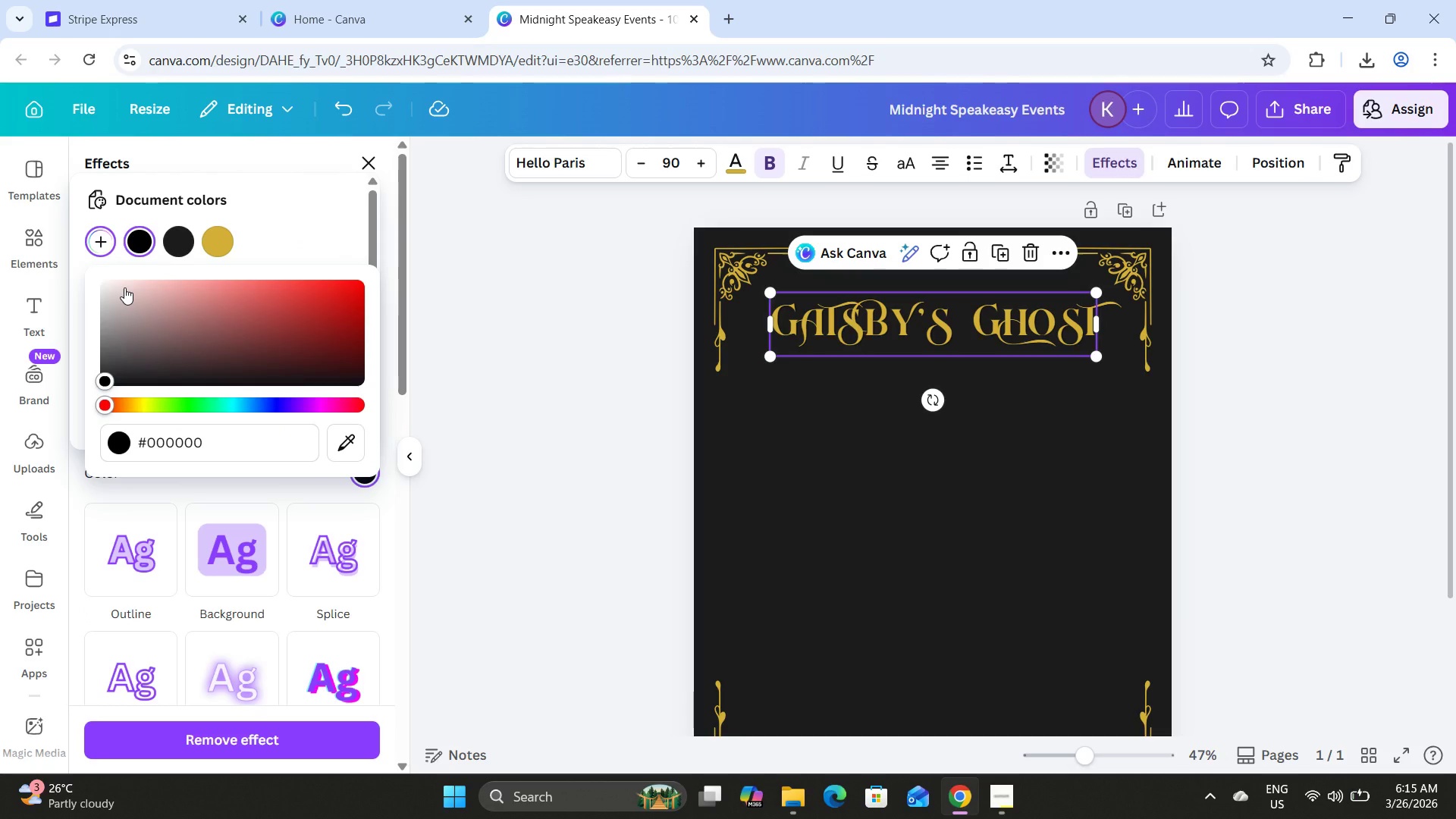 
left_click_drag(start_coordinate=[226, 438], to_coordinate=[100, 441])
 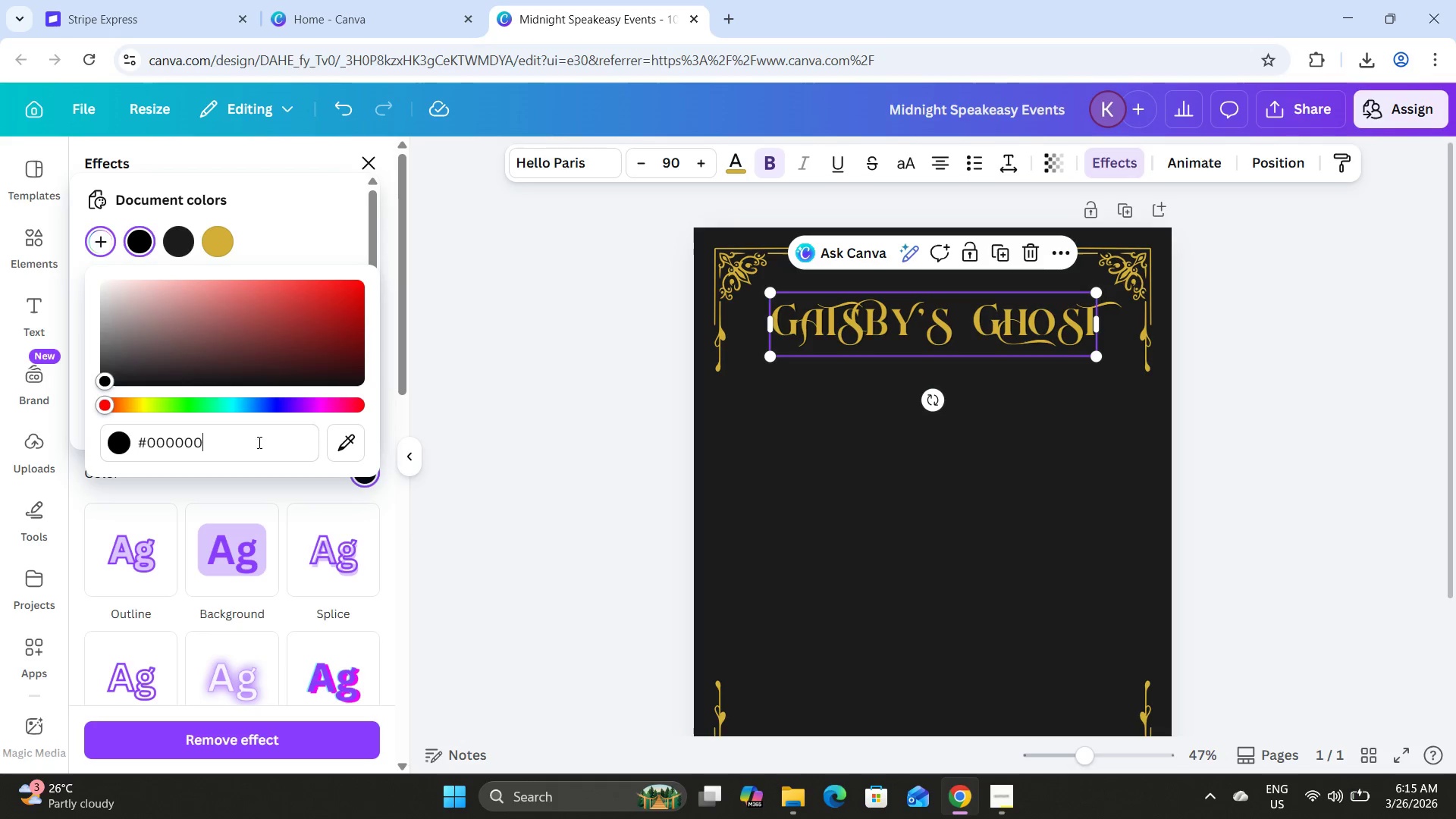 
left_click_drag(start_coordinate=[242, 447], to_coordinate=[91, 440])
 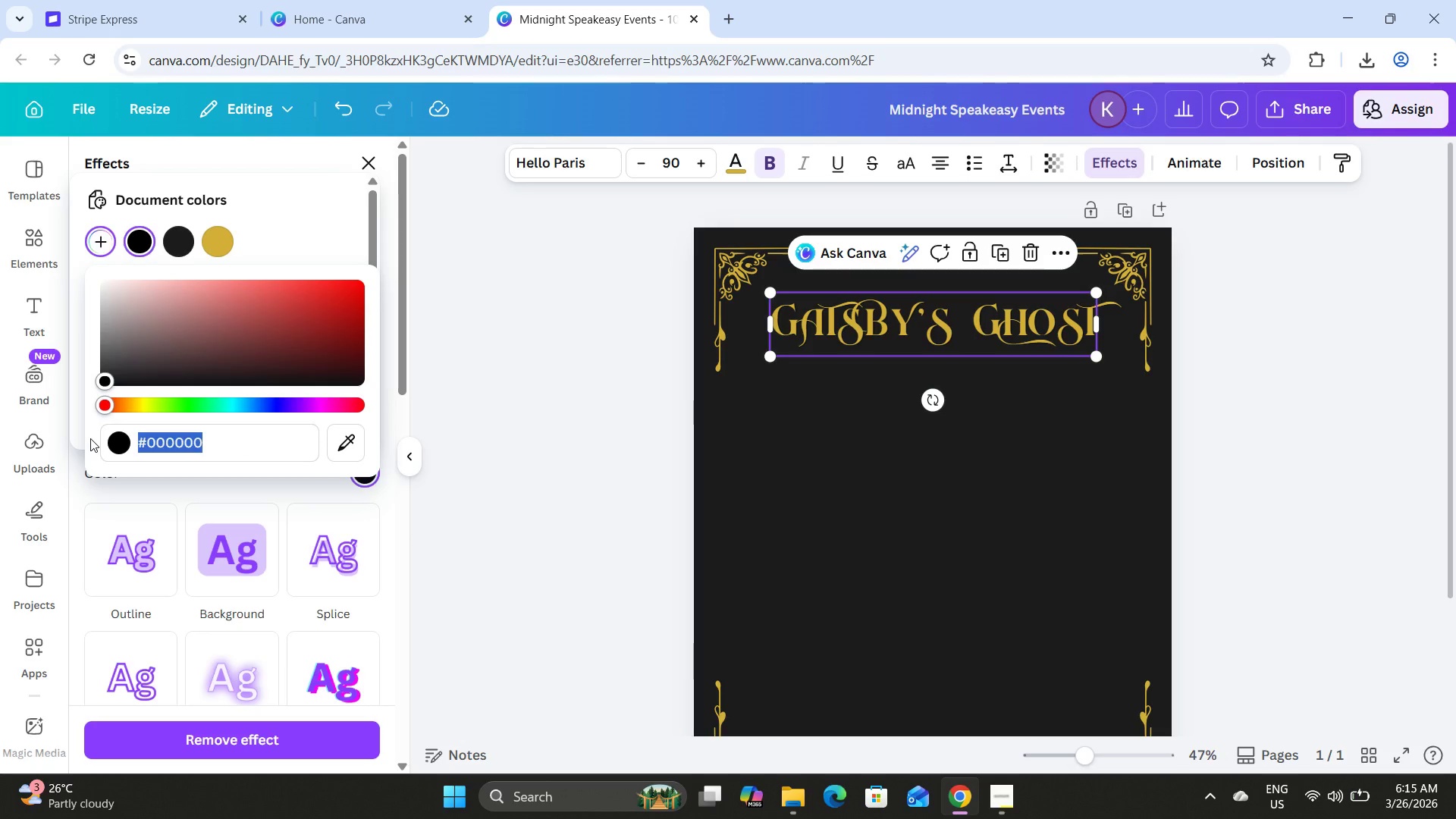 
type(f4ebd0)
 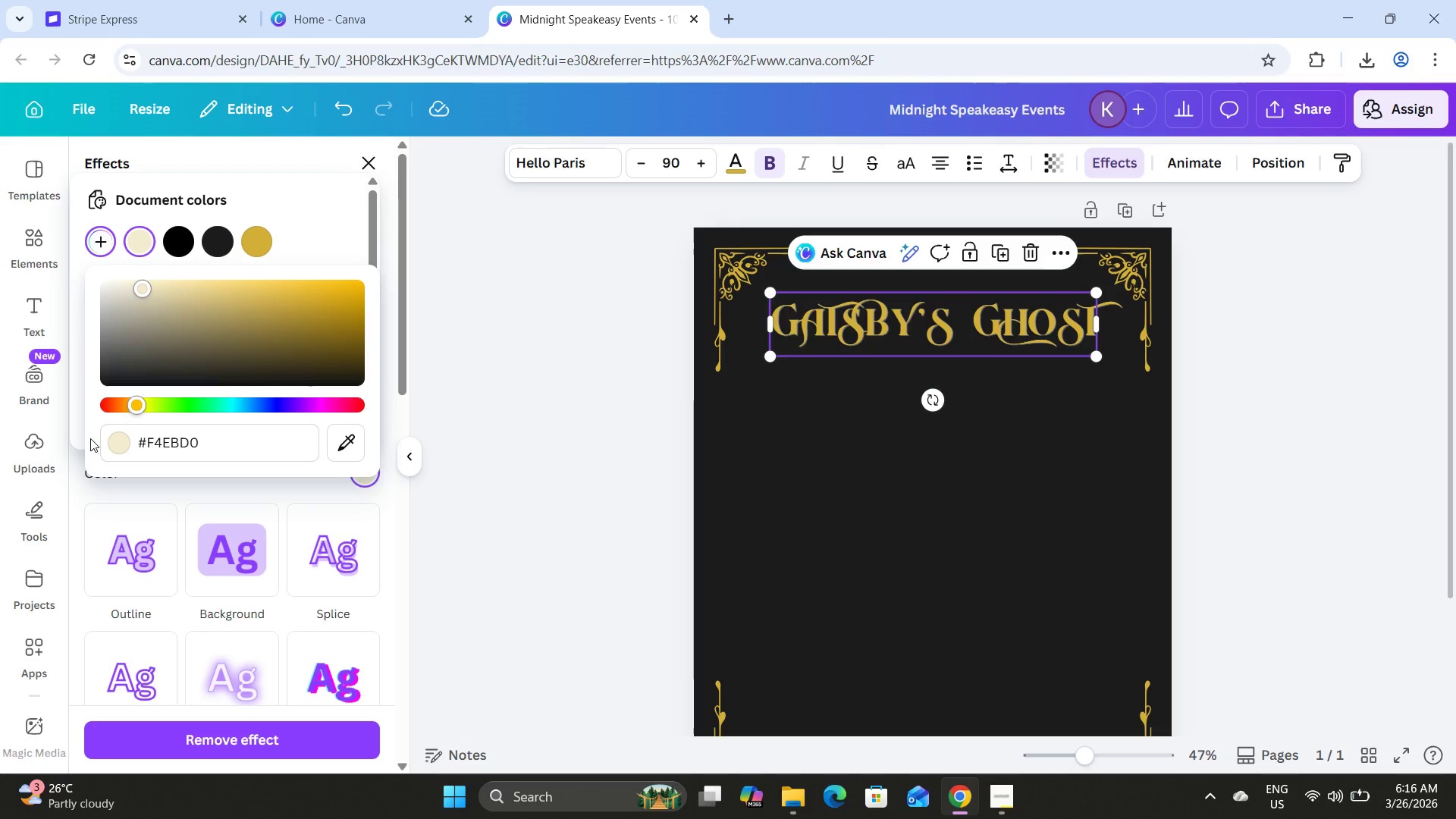 
key(Enter)
 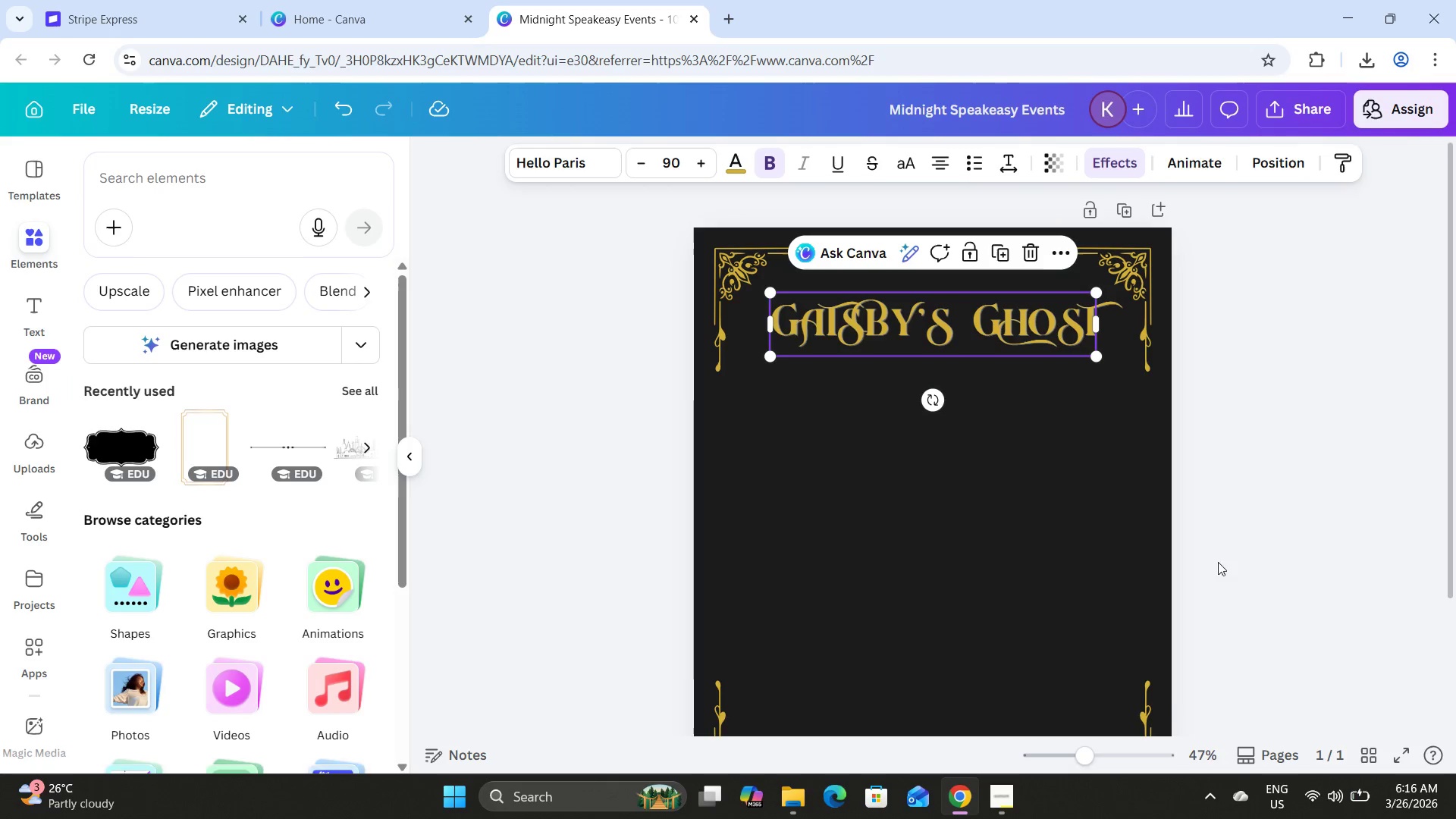 
left_click_drag(start_coordinate=[1094, 758], to_coordinate=[1128, 760])
 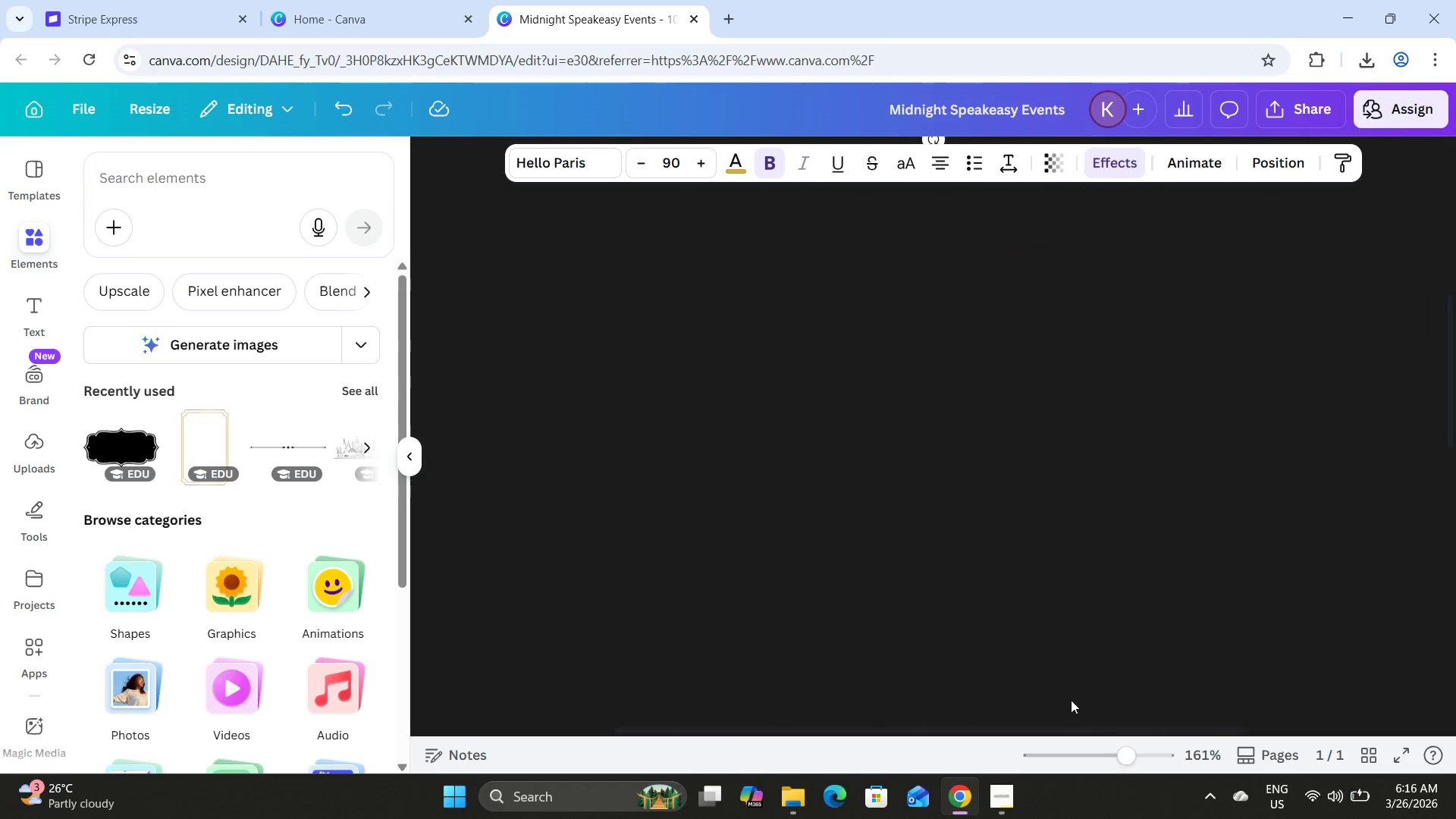 
scroll: coordinate [1070, 698], scroll_direction: up, amount: 7.0
 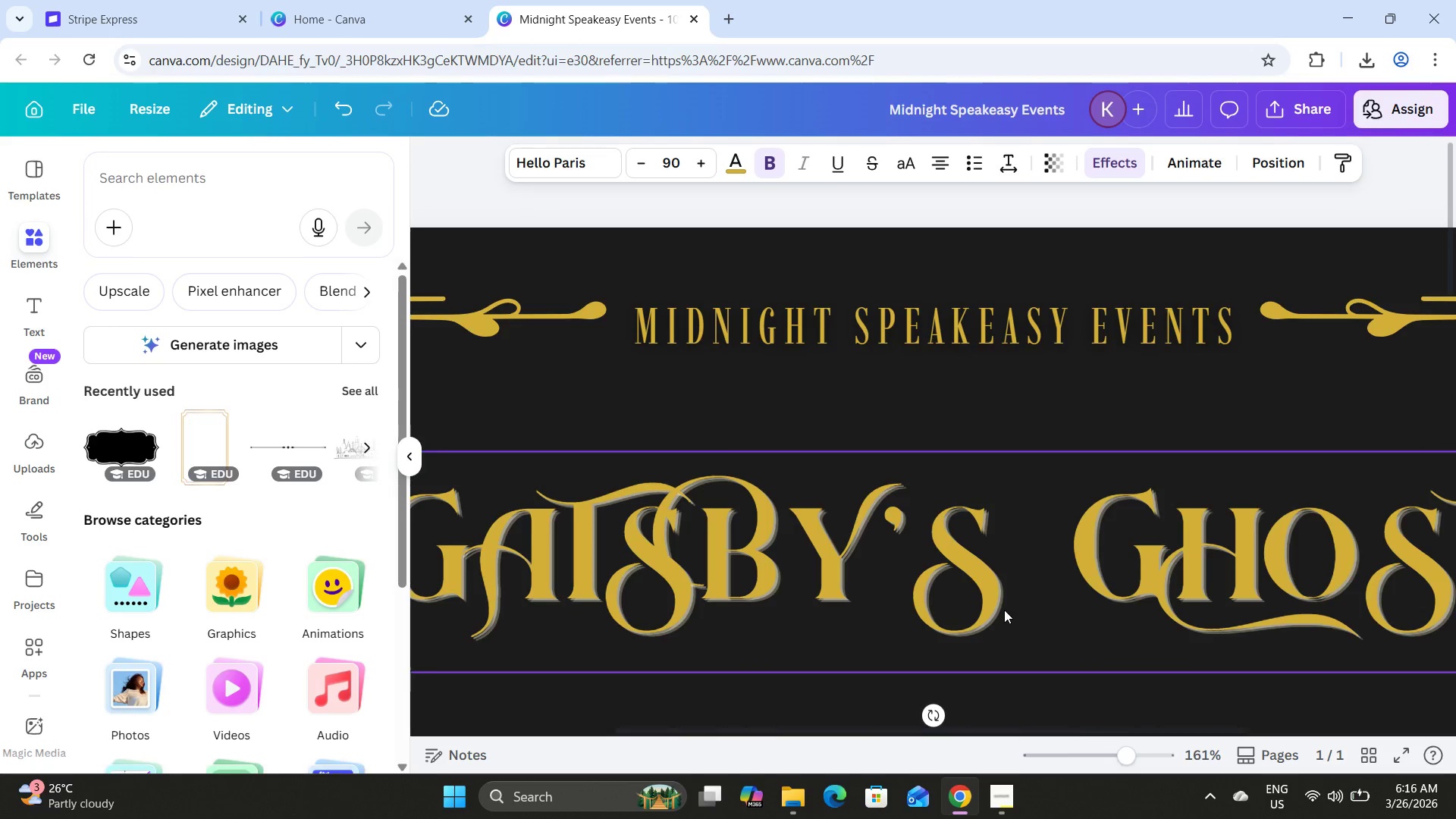 
scroll: coordinate [1004, 609], scroll_direction: down, amount: 1.0
 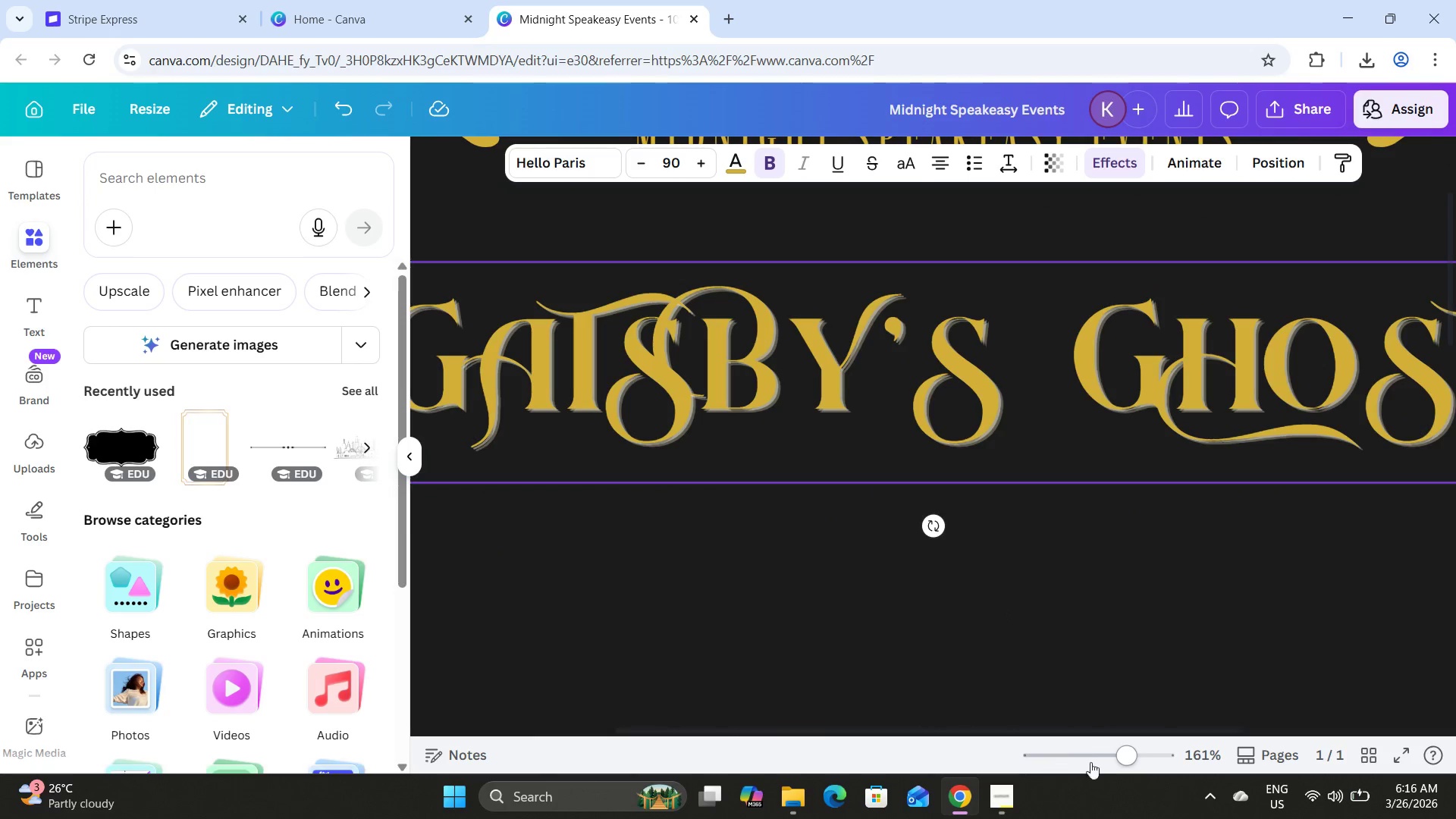 
left_click_drag(start_coordinate=[1103, 753], to_coordinate=[1109, 753])
 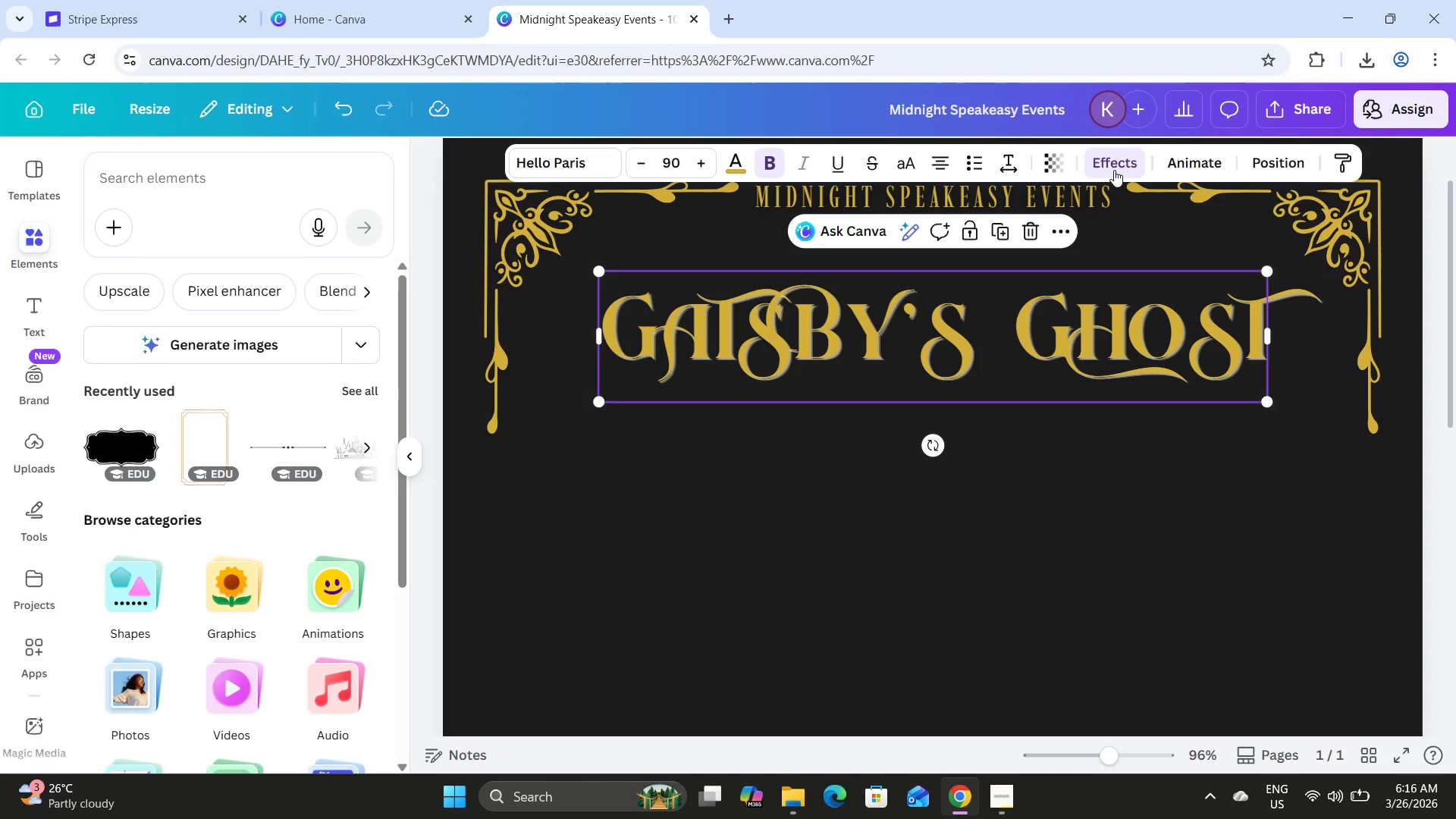 
left_click([1114, 169])
 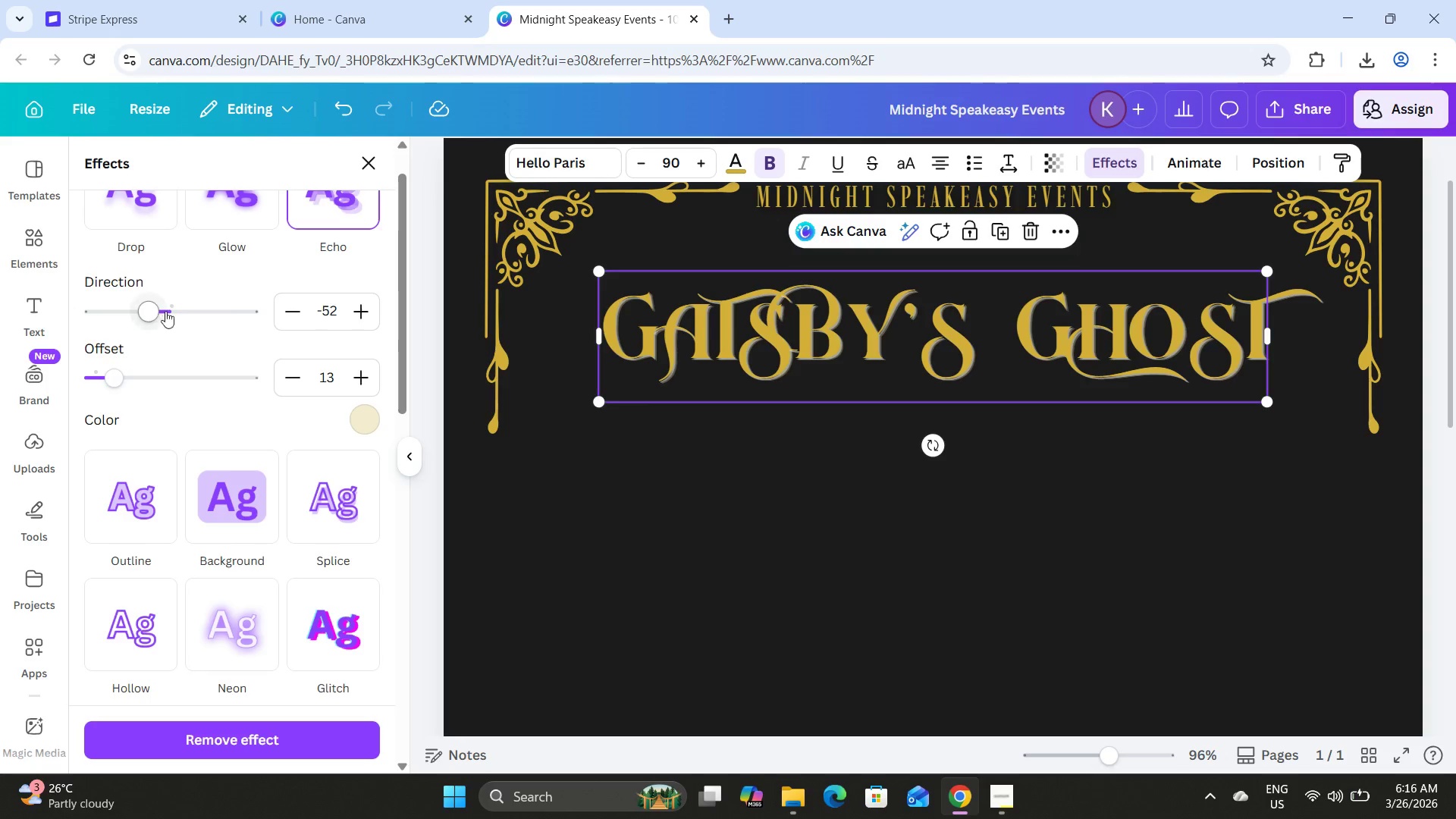 
scroll: coordinate [313, 365], scroll_direction: up, amount: 5.0
 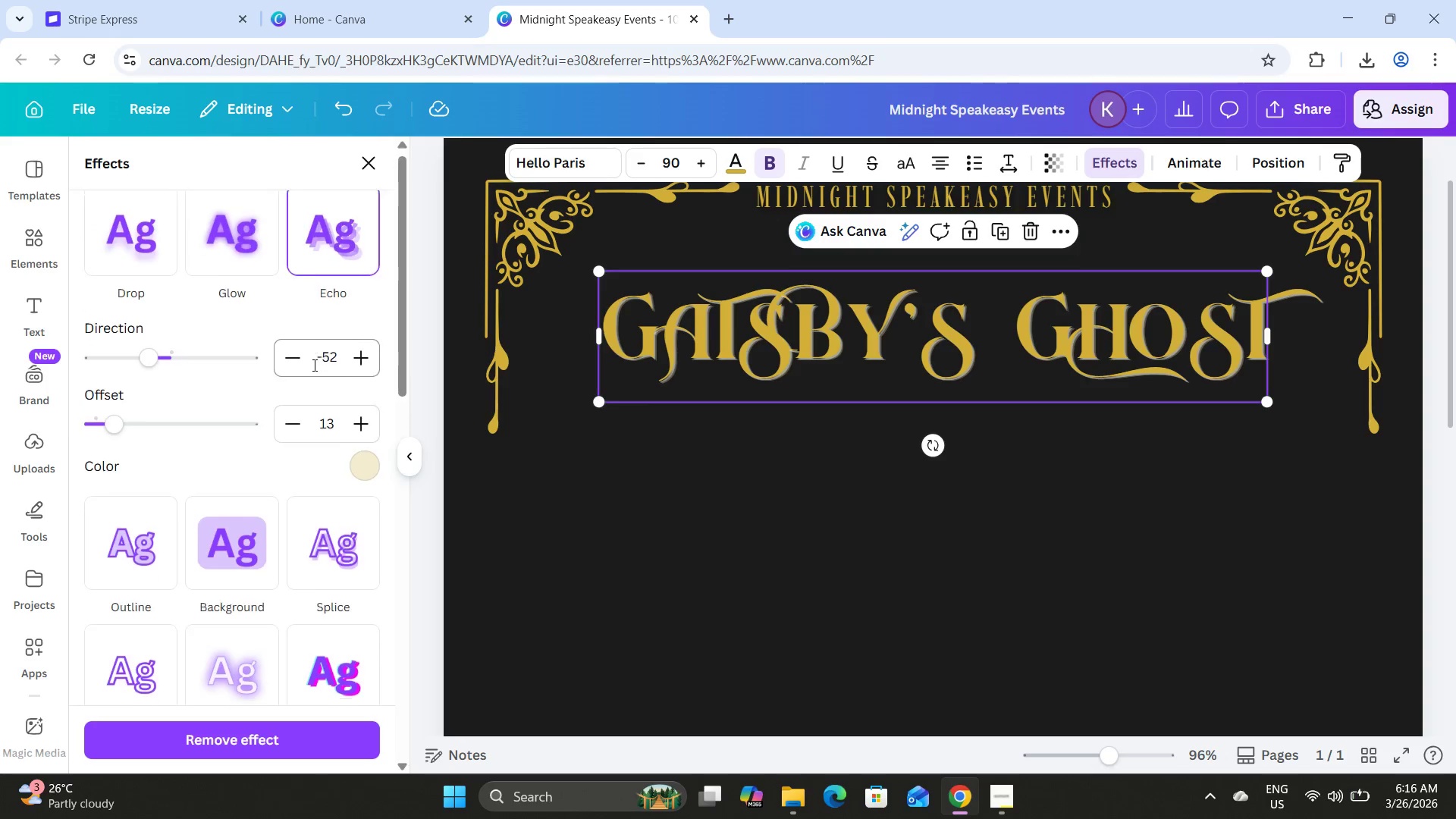 
scroll: coordinate [313, 365], scroll_direction: none, amount: 0.0
 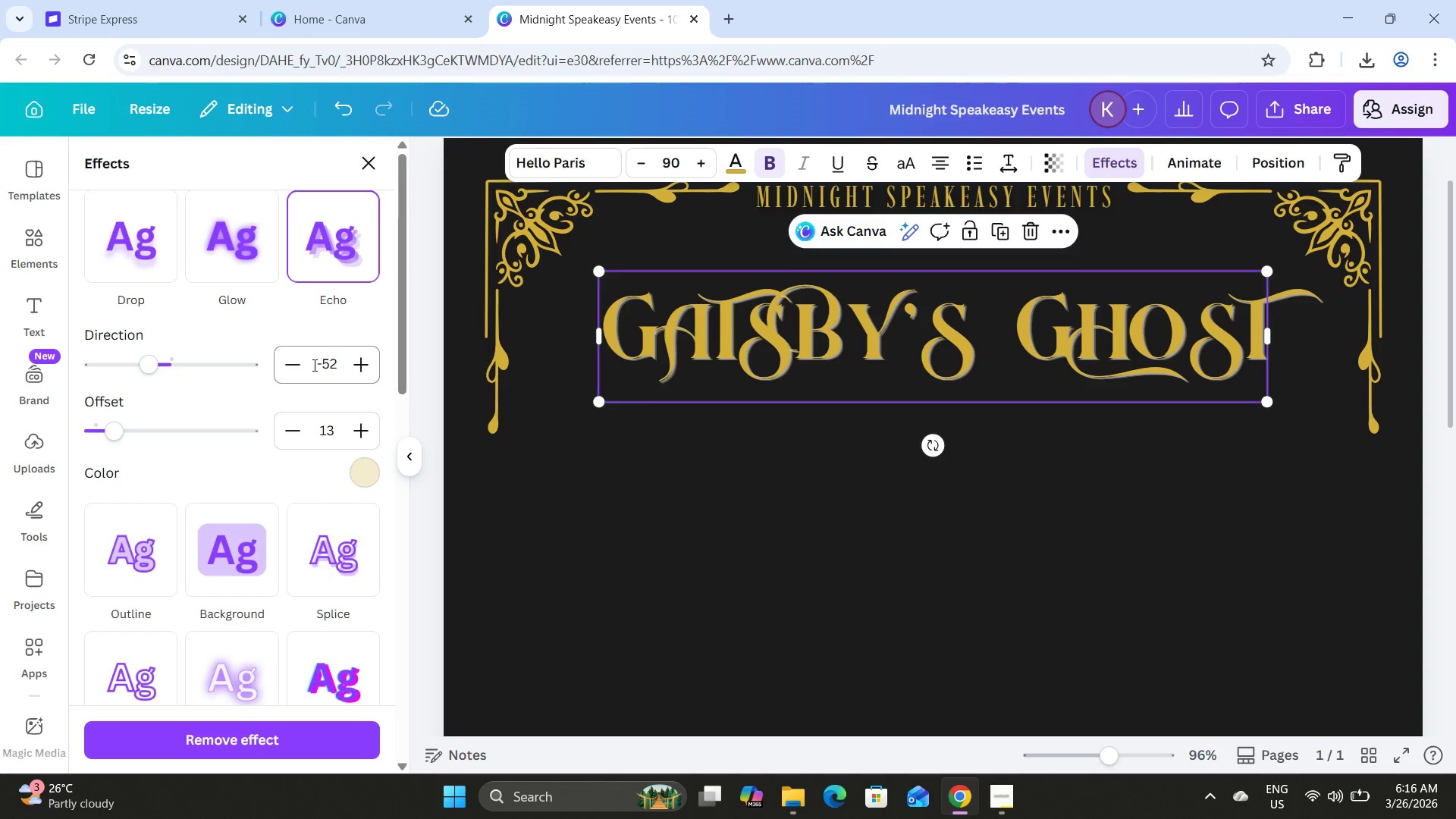 
scroll: coordinate [313, 365], scroll_direction: up, amount: 3.0
 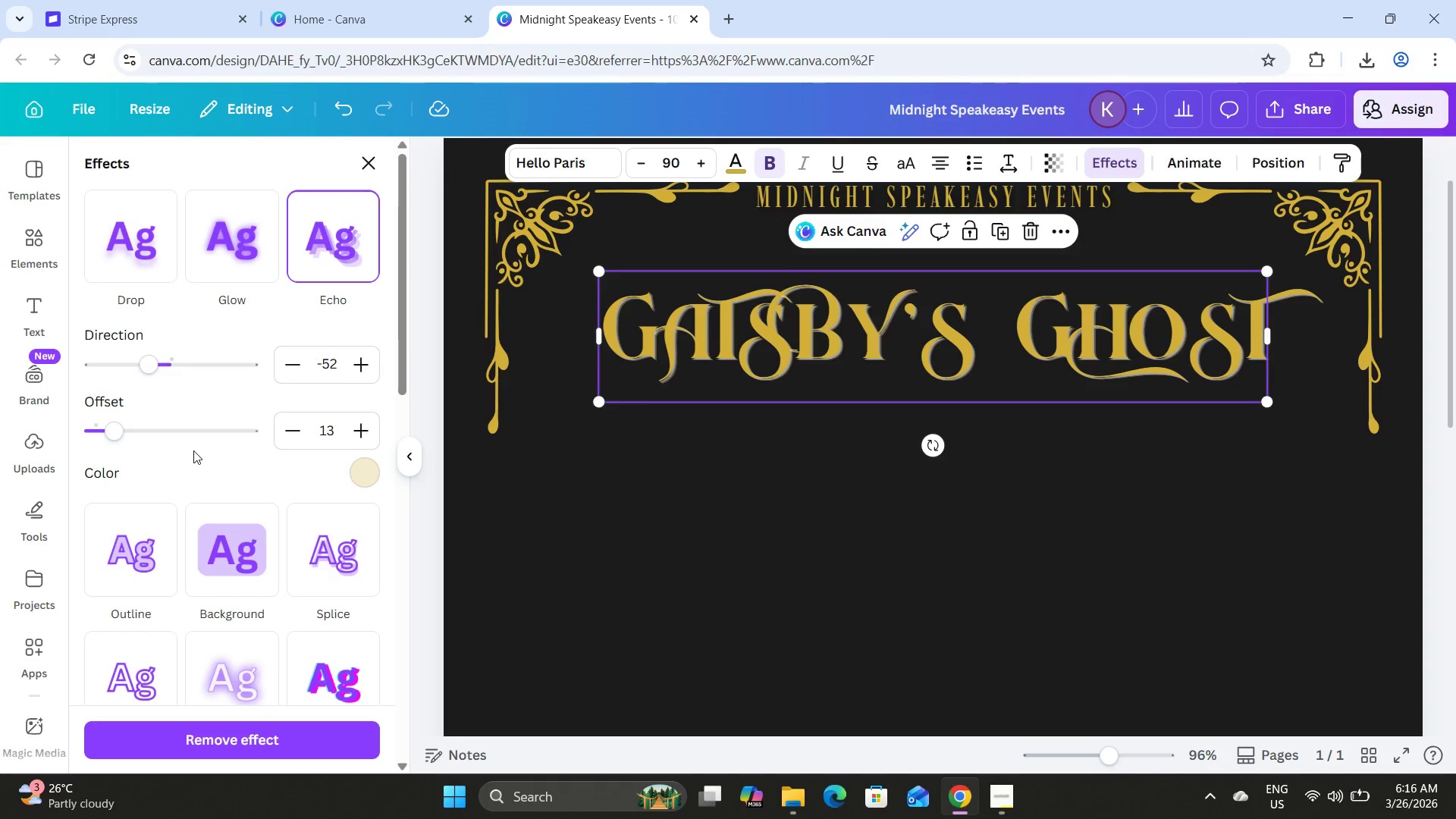 
left_click([162, 541])
 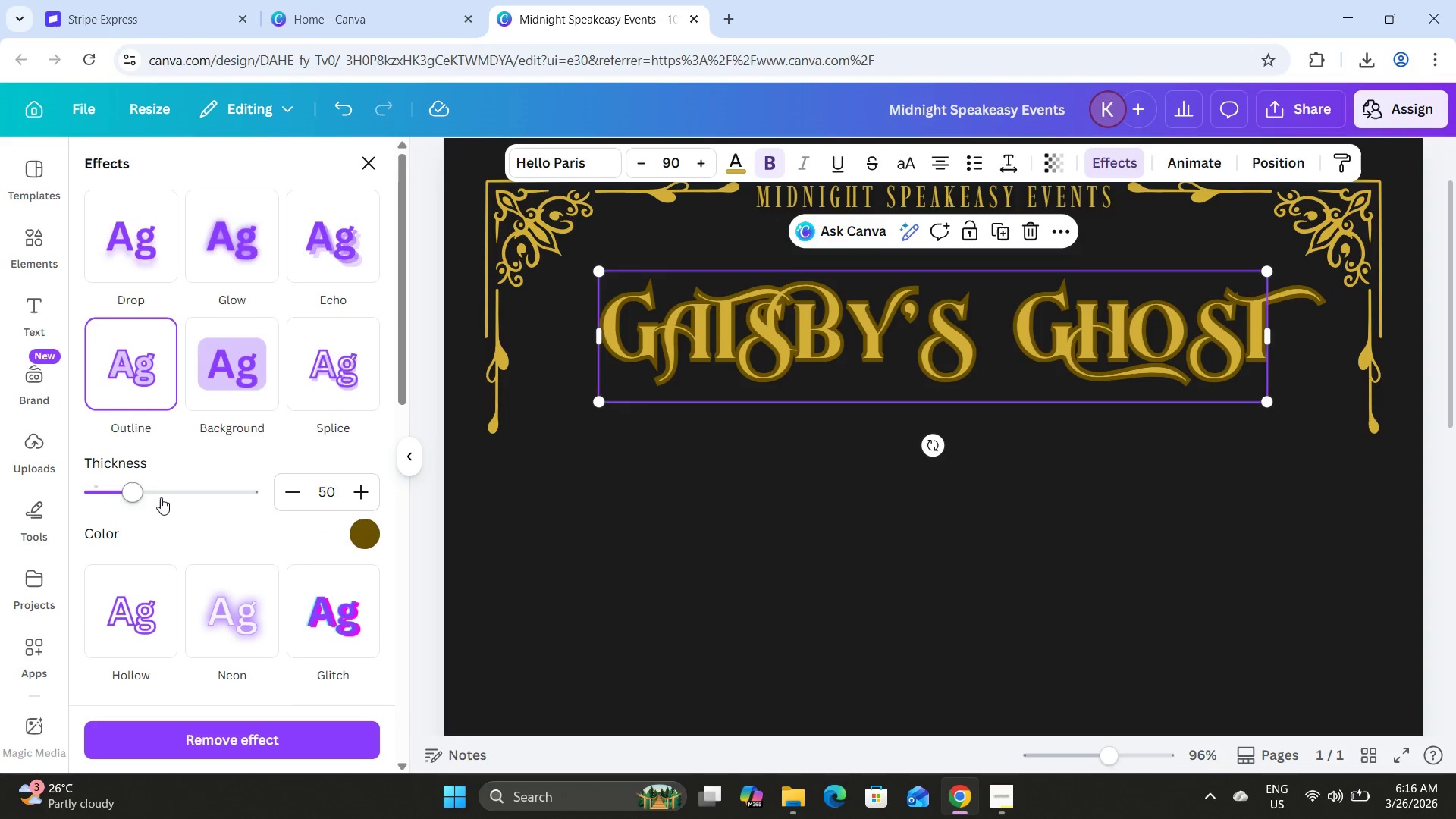 
left_click_drag(start_coordinate=[142, 492], to_coordinate=[115, 494])
 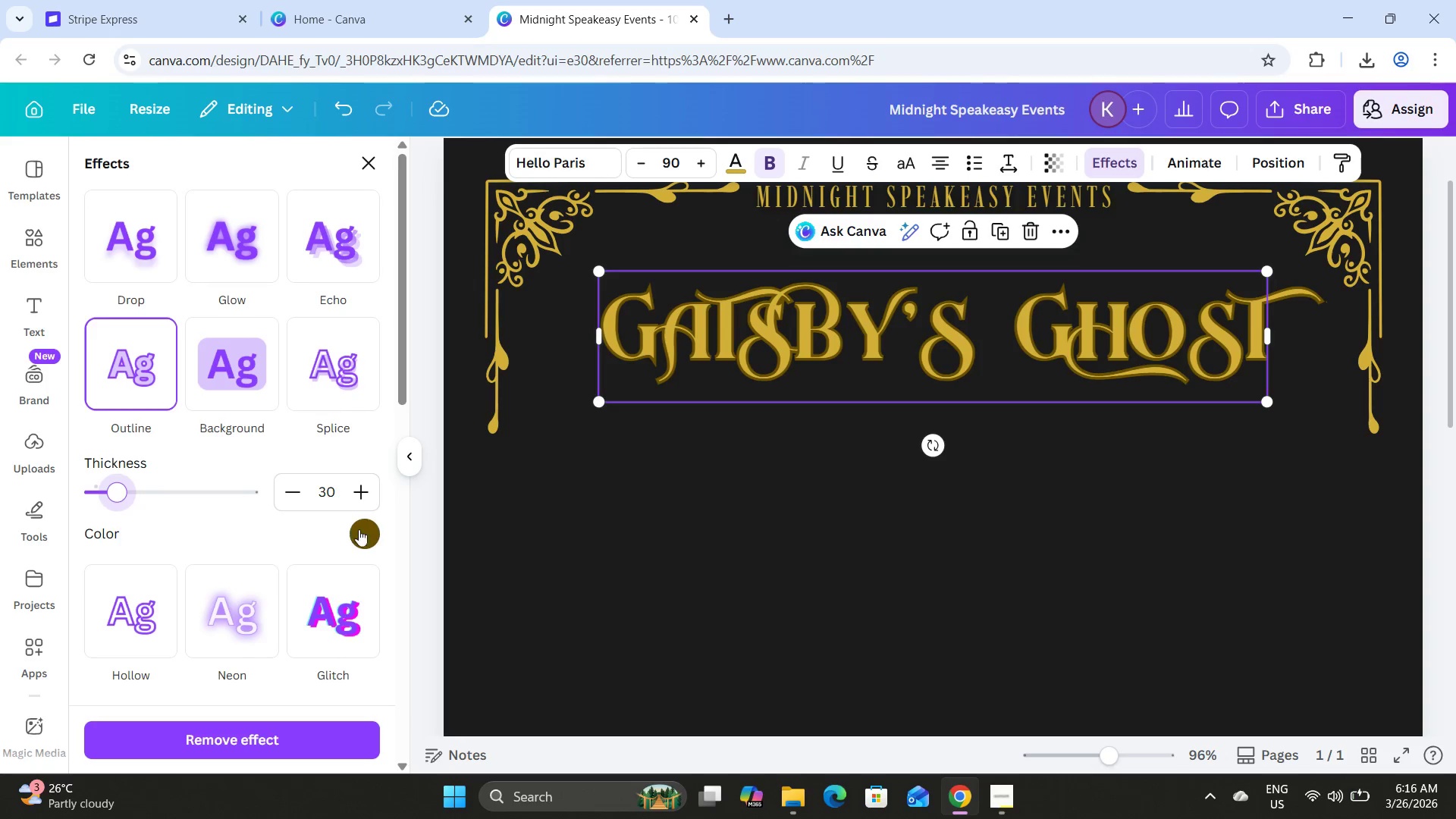 
left_click([361, 529])
 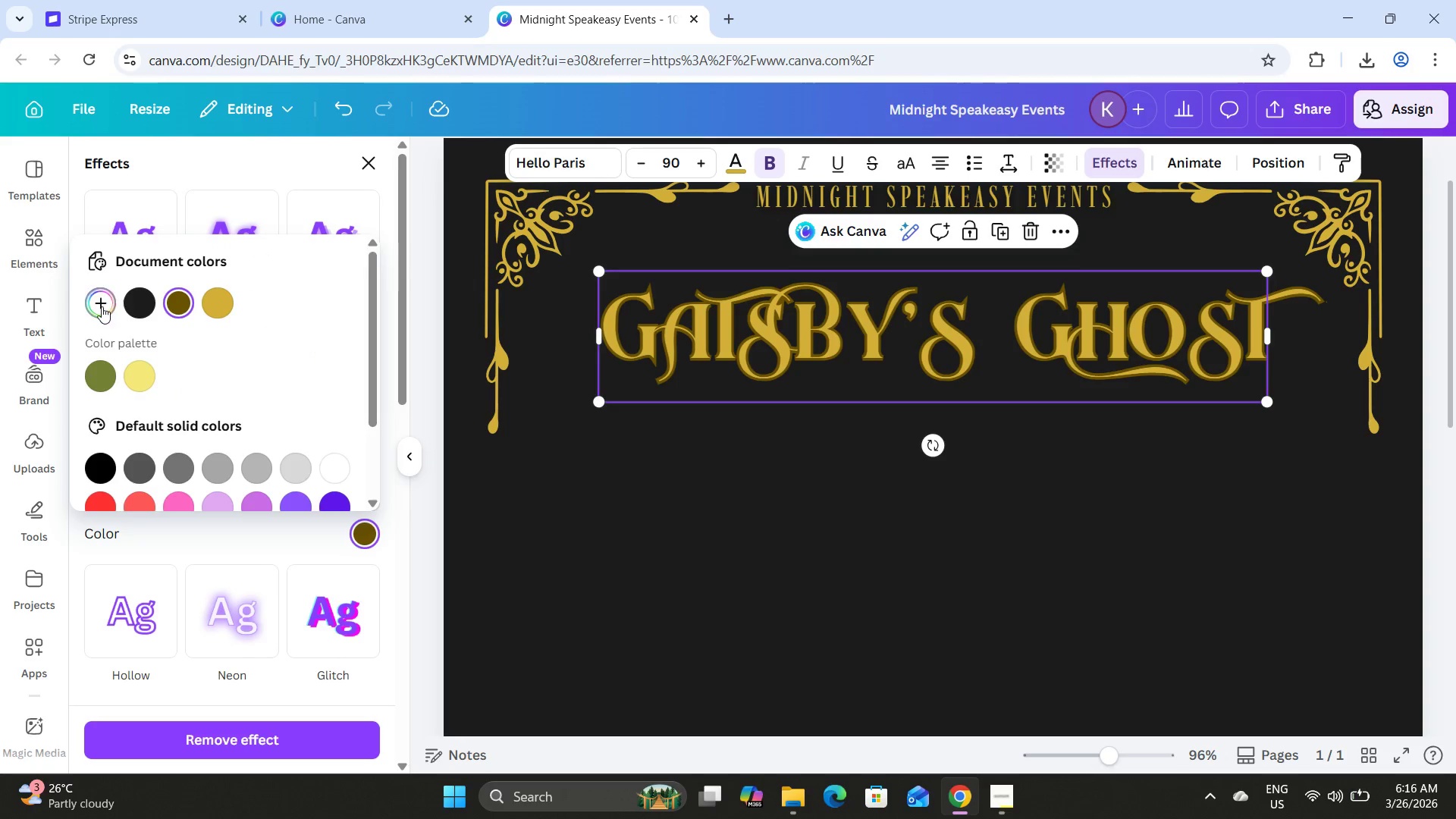 
left_click([102, 306])
 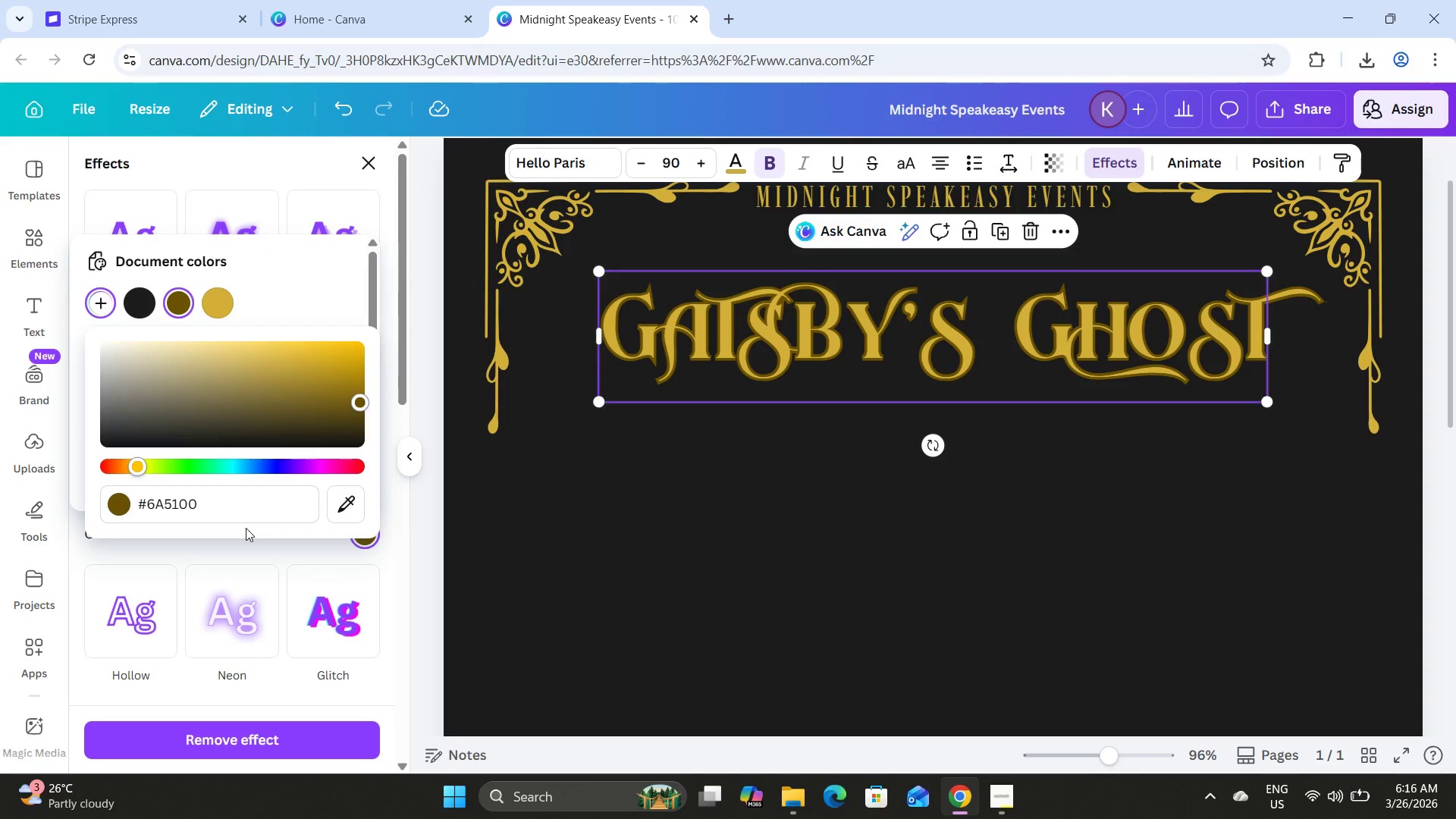 
left_click_drag(start_coordinate=[230, 504], to_coordinate=[0, 506])
 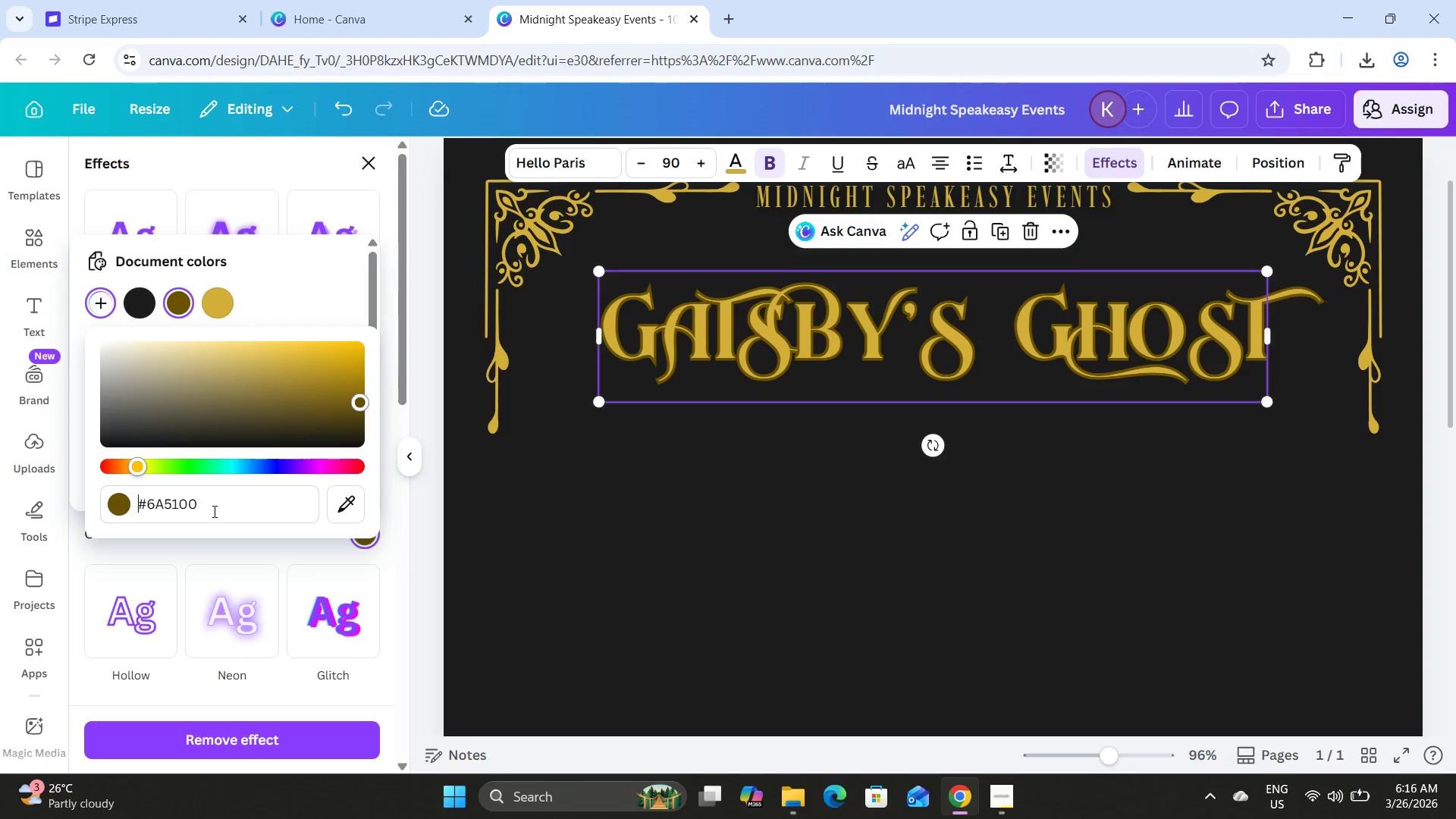 
left_click_drag(start_coordinate=[213, 511], to_coordinate=[61, 510])
 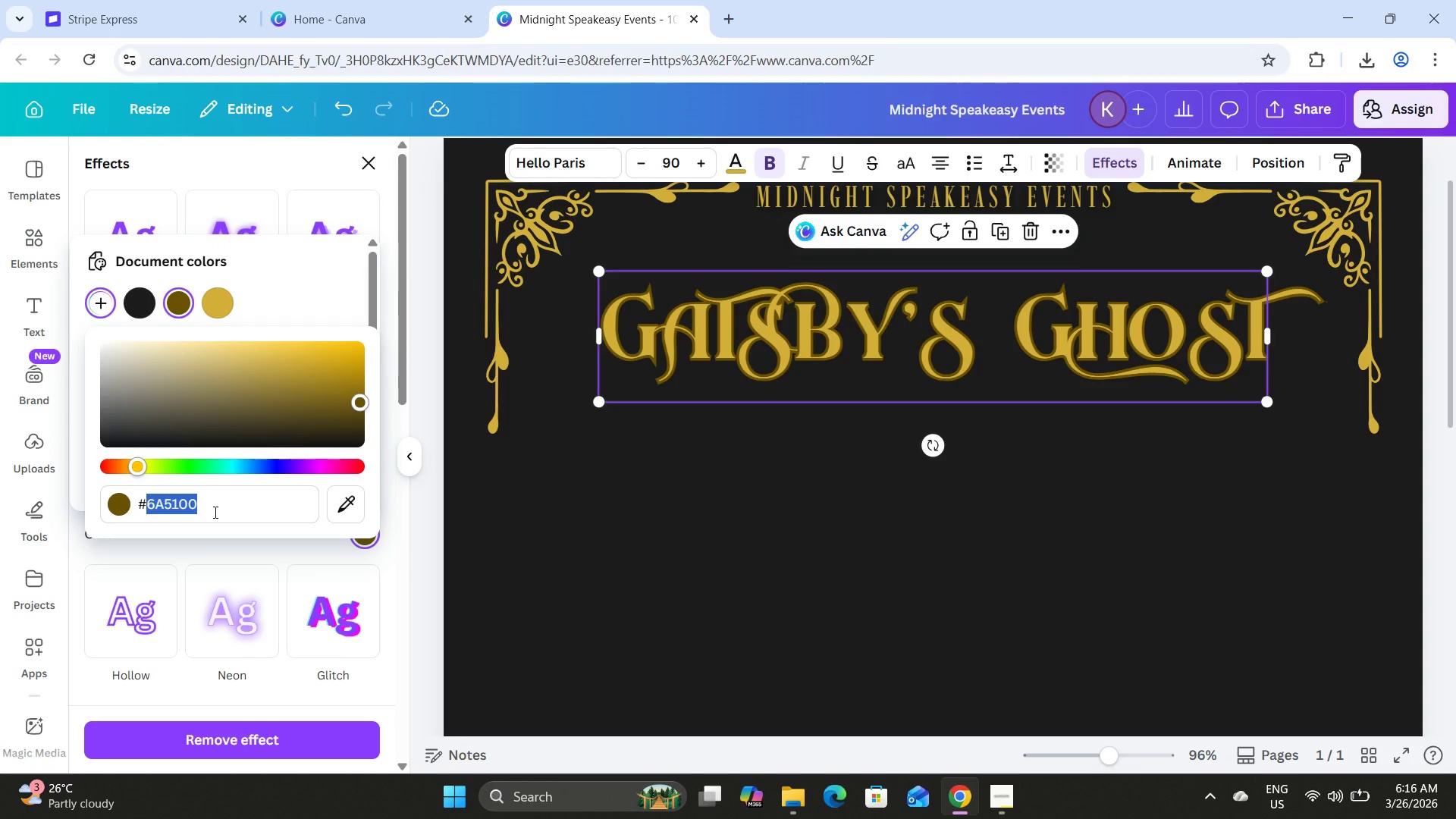 
type(f4ebd0)
 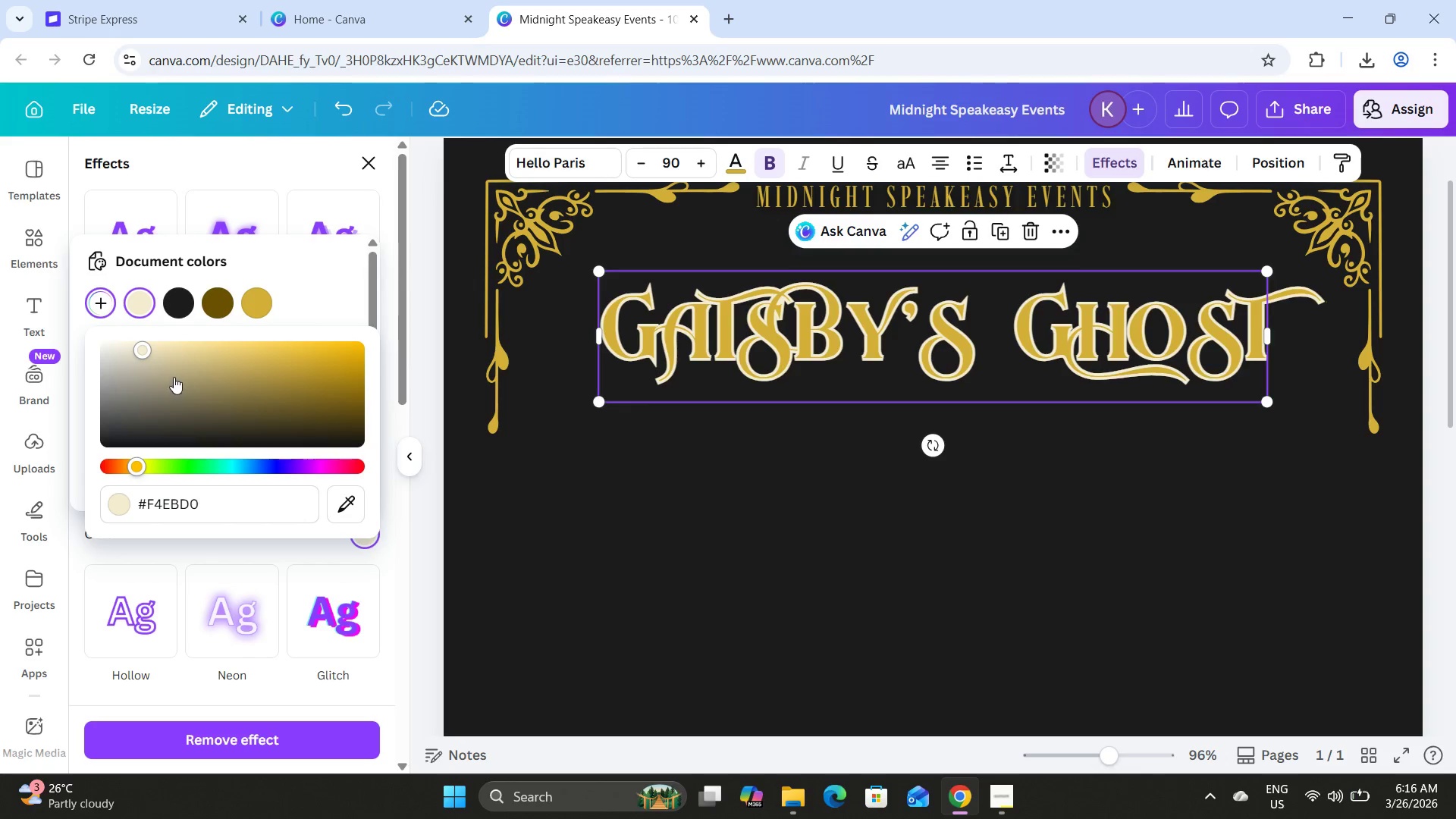 
left_click([545, 511])
 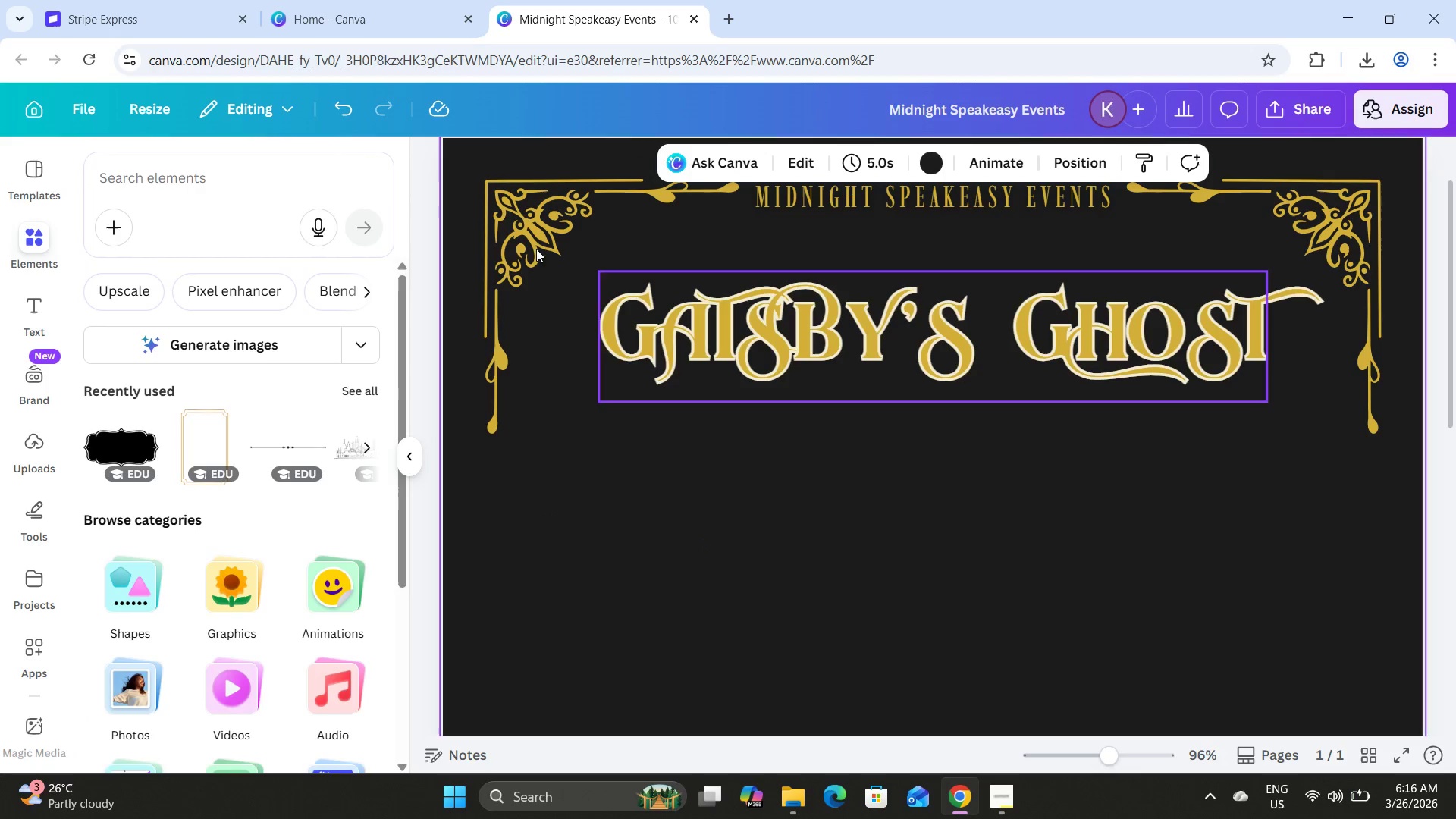 
left_click([347, 112])
 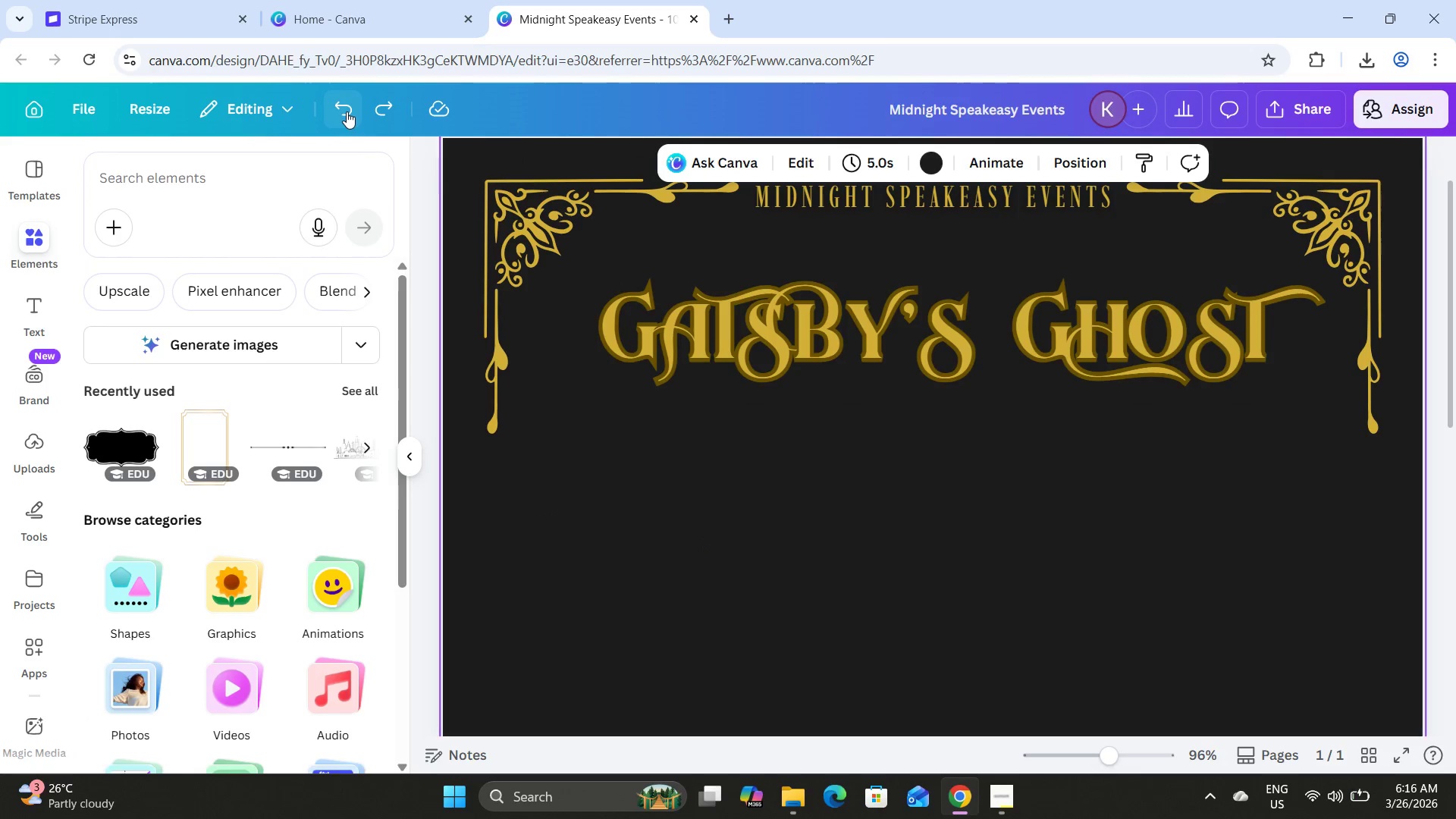 
triple_click([347, 111])
 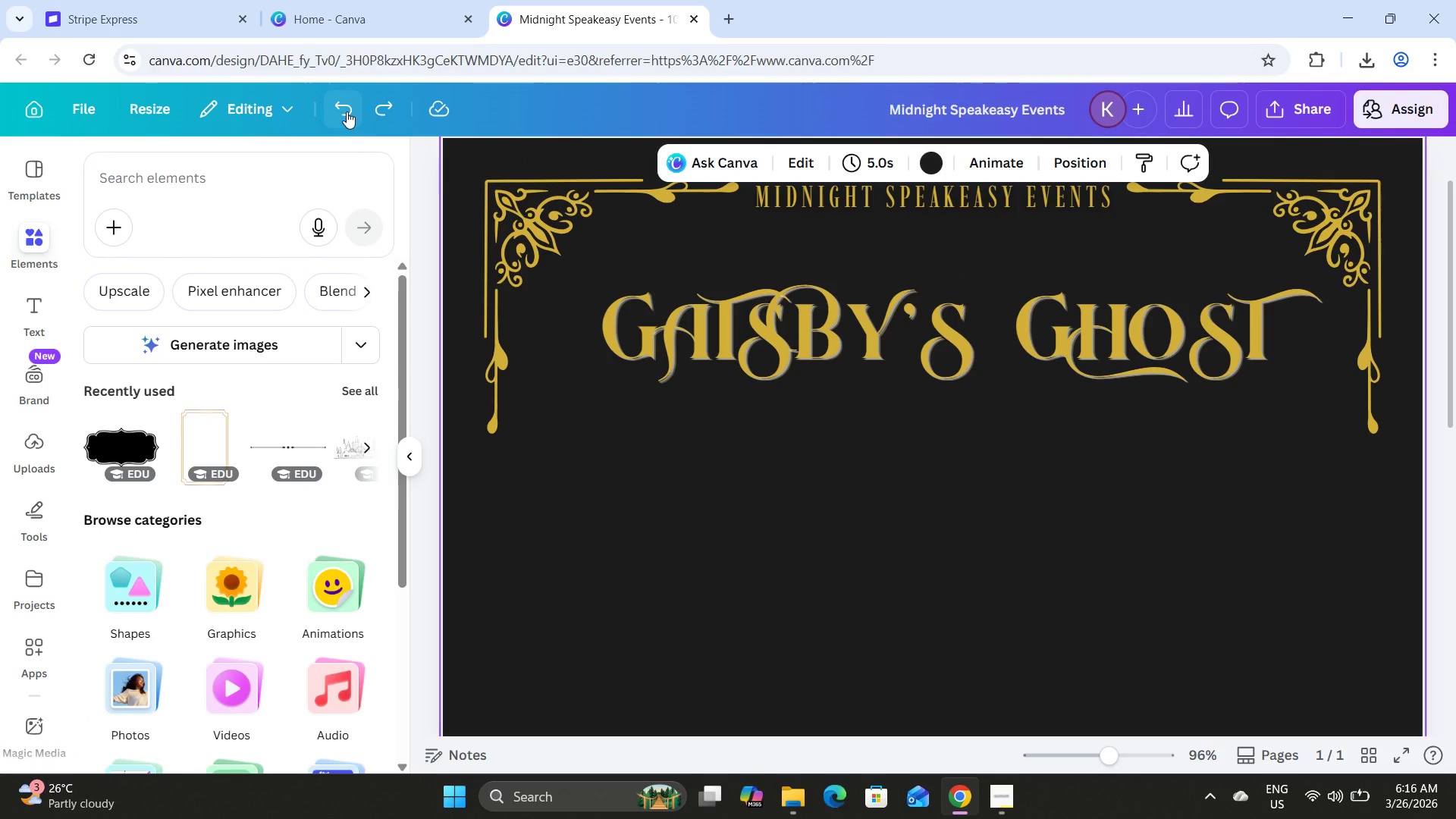 
left_click([347, 111])
 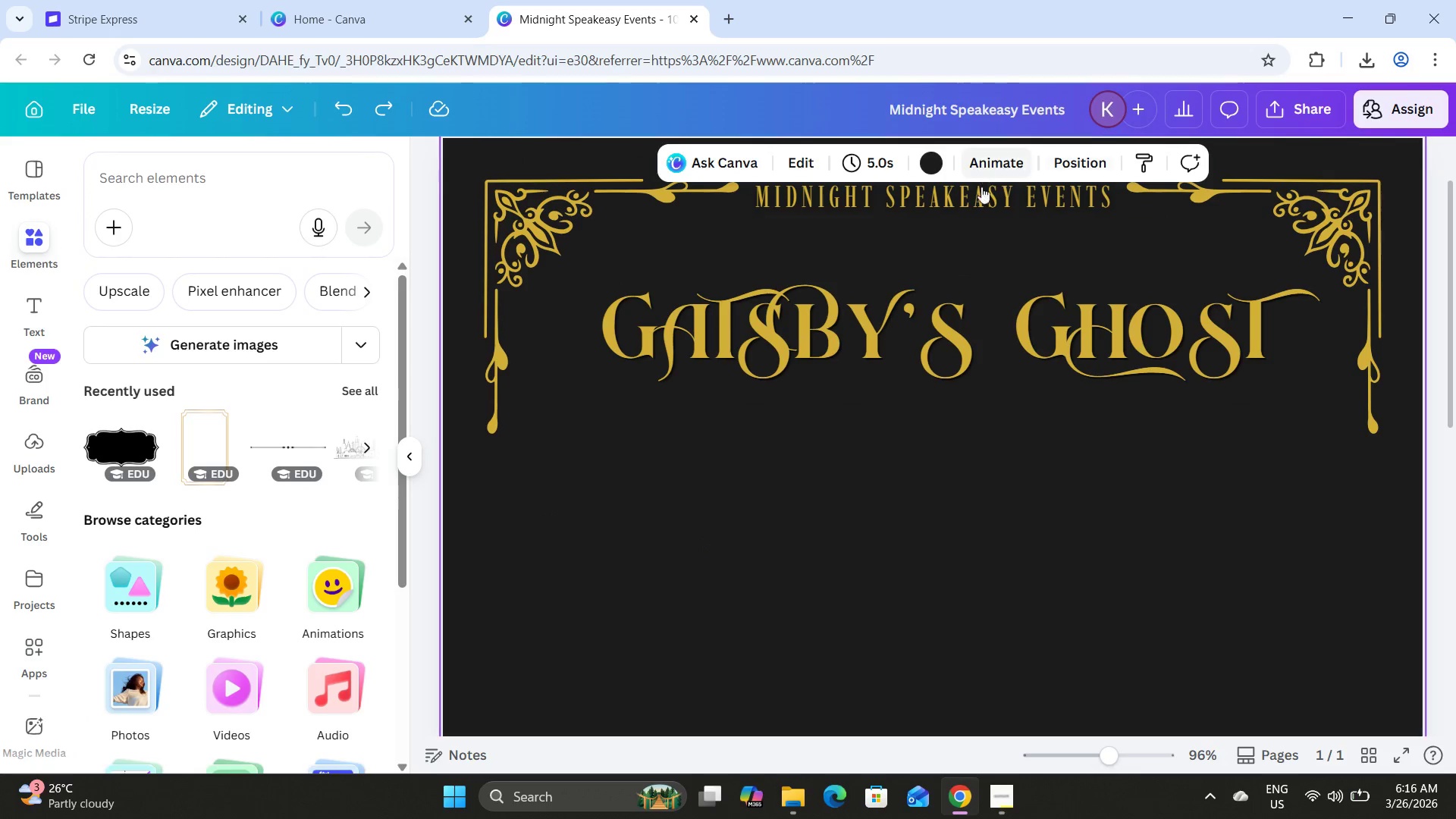 
double_click([949, 313])
 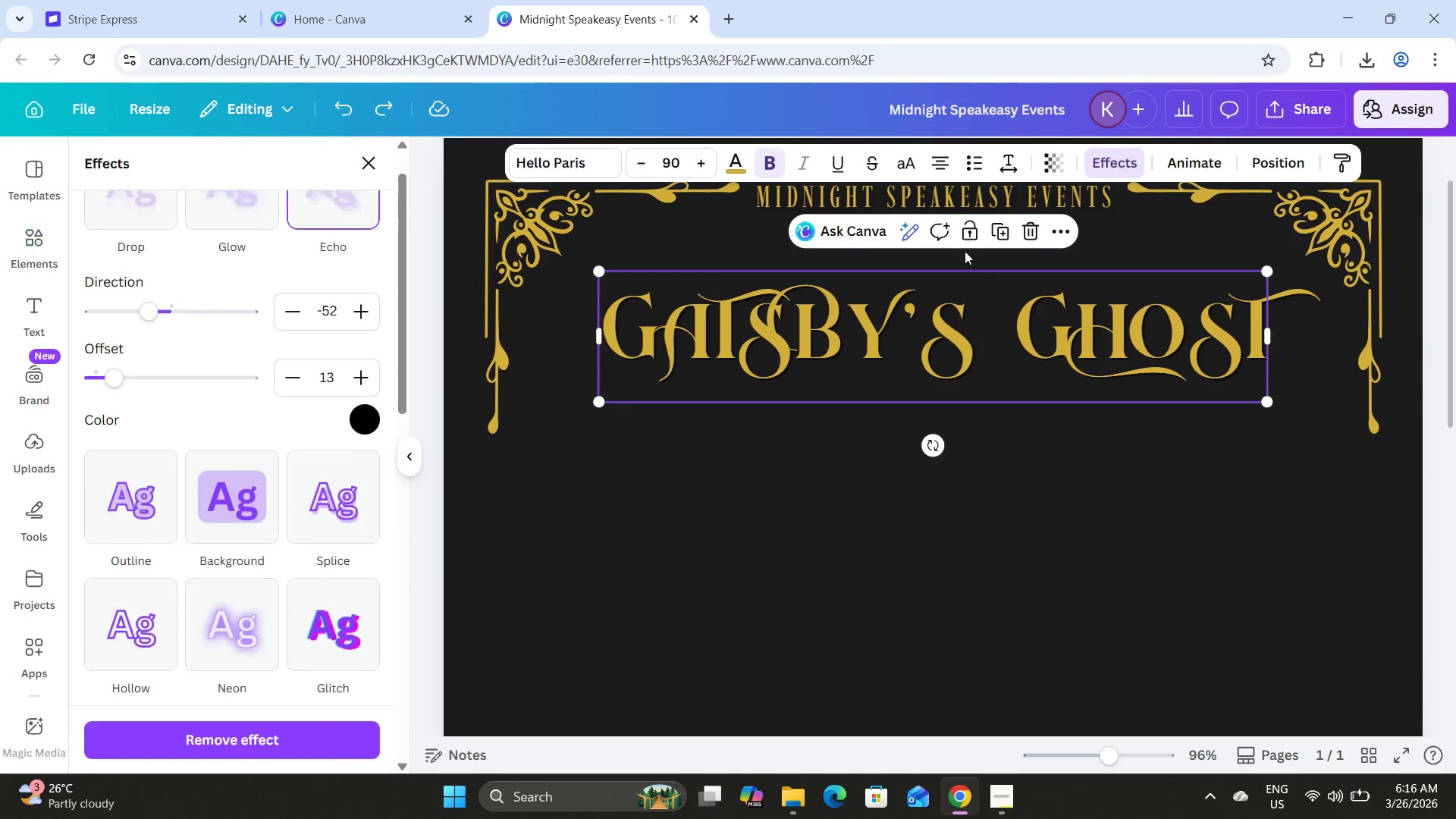 
scroll: coordinate [304, 485], scroll_direction: down, amount: 10.0
 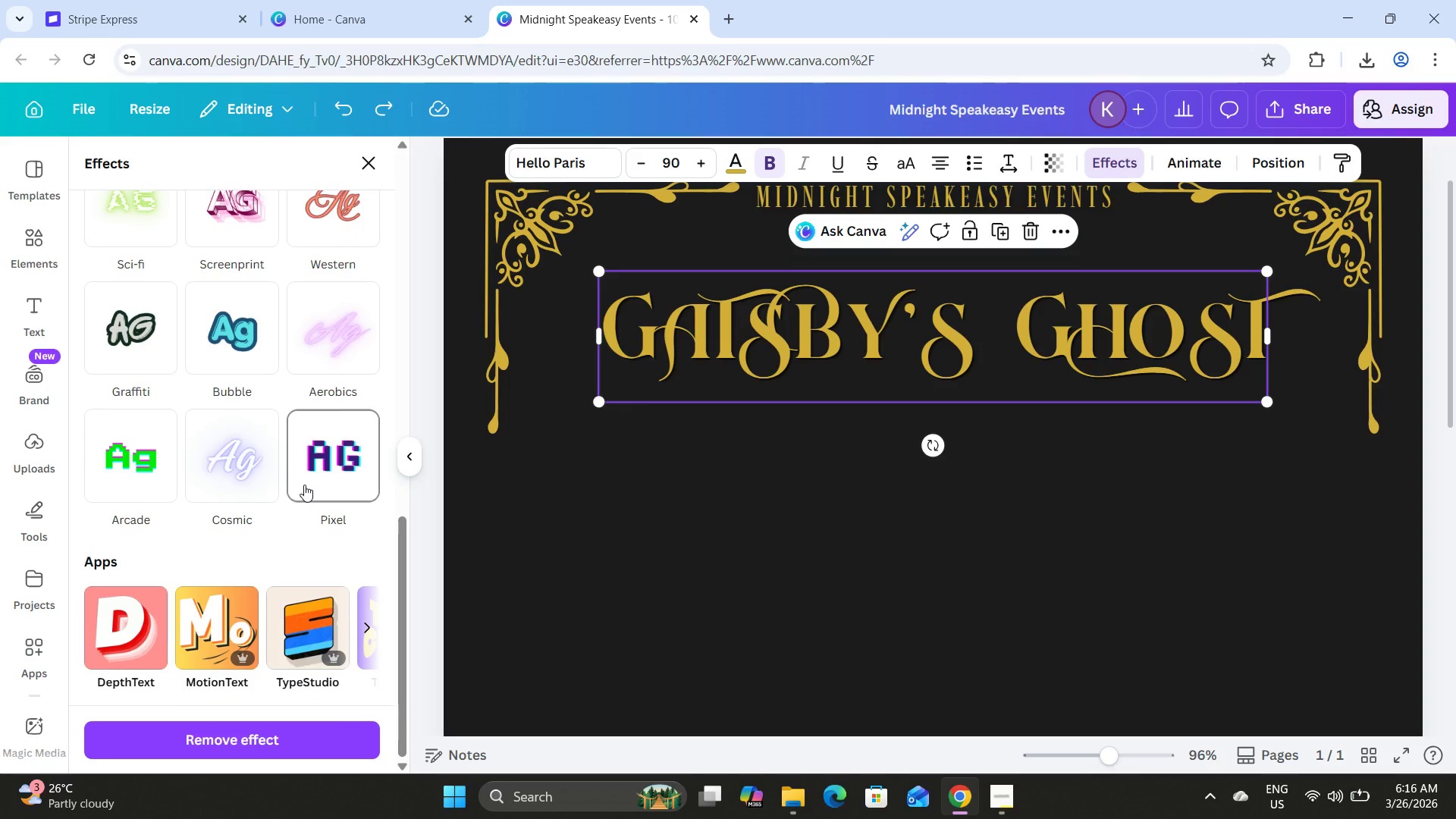 
left_click([136, 650])
 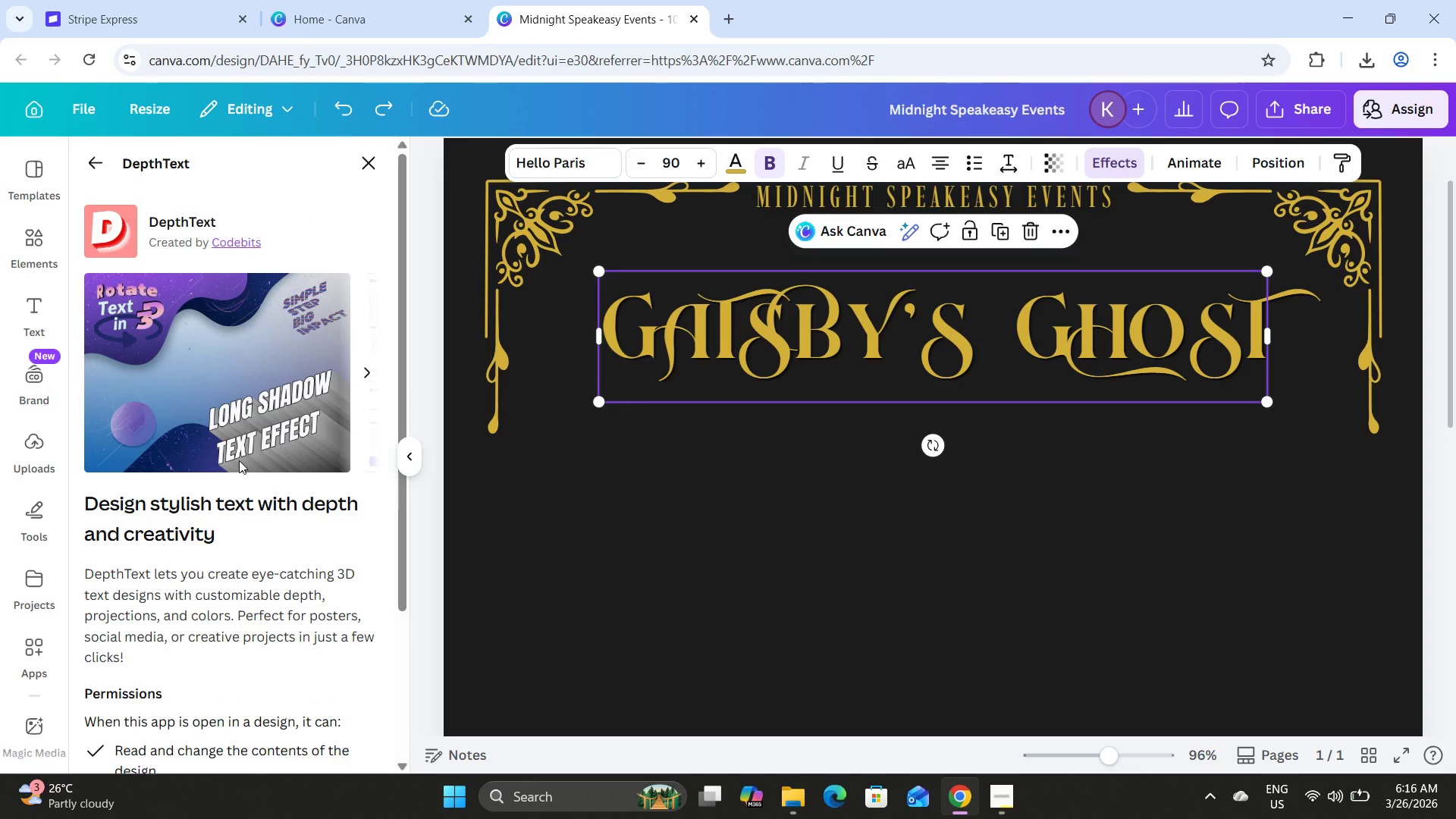 
scroll: coordinate [240, 455], scroll_direction: up, amount: 1.0
 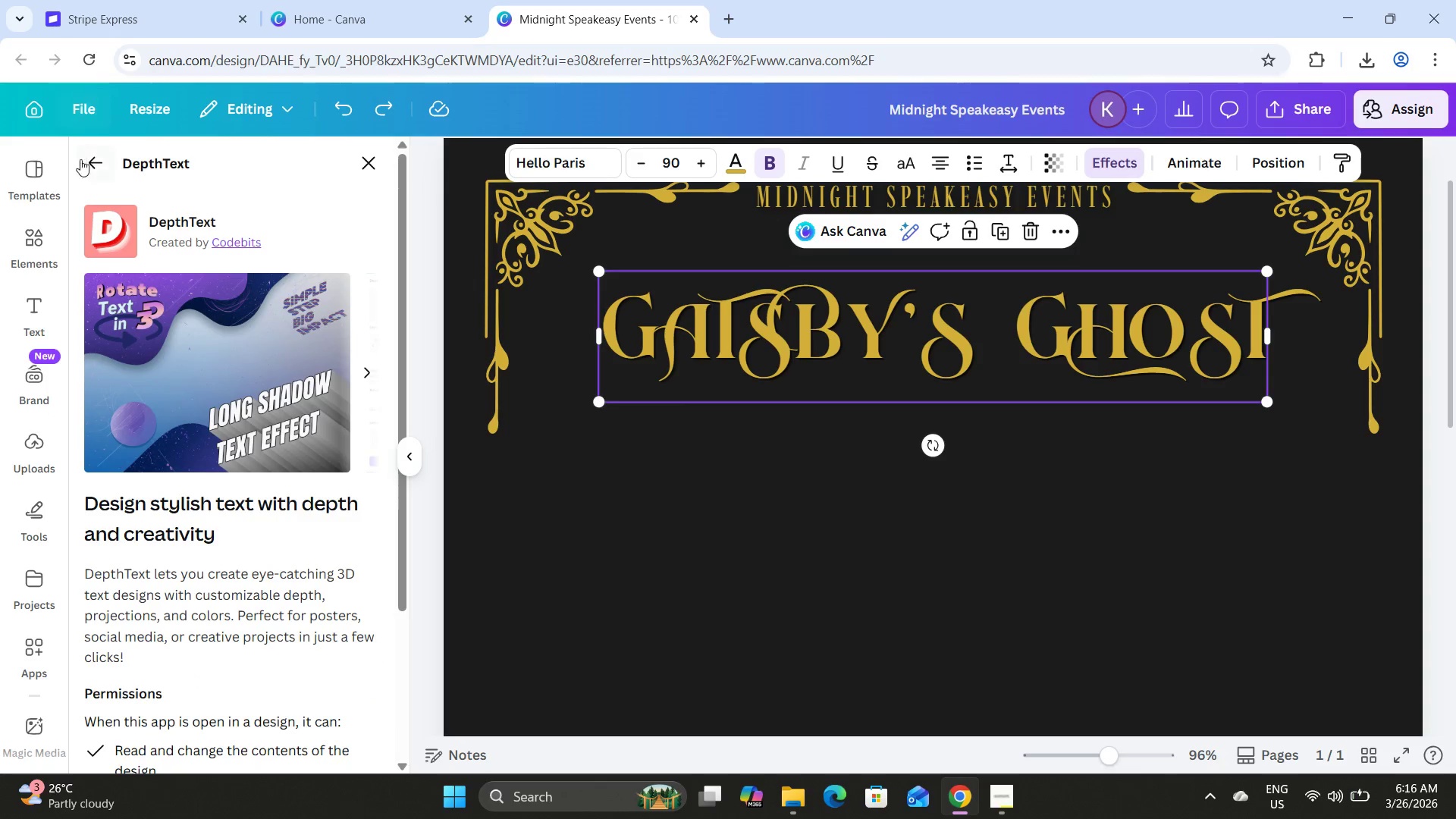 
left_click([83, 165])
 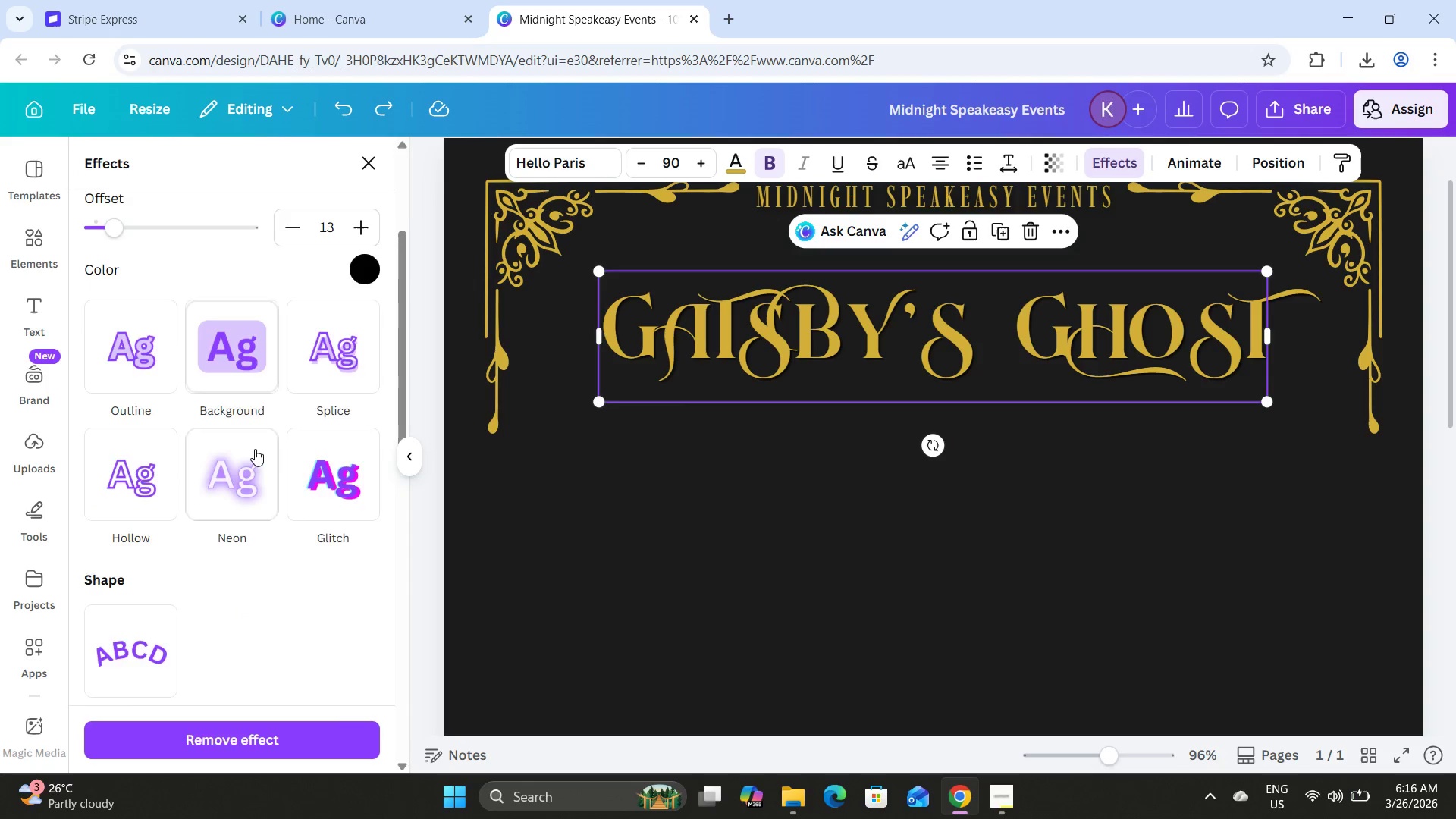 
scroll: coordinate [255, 449], scroll_direction: up, amount: 15.0
 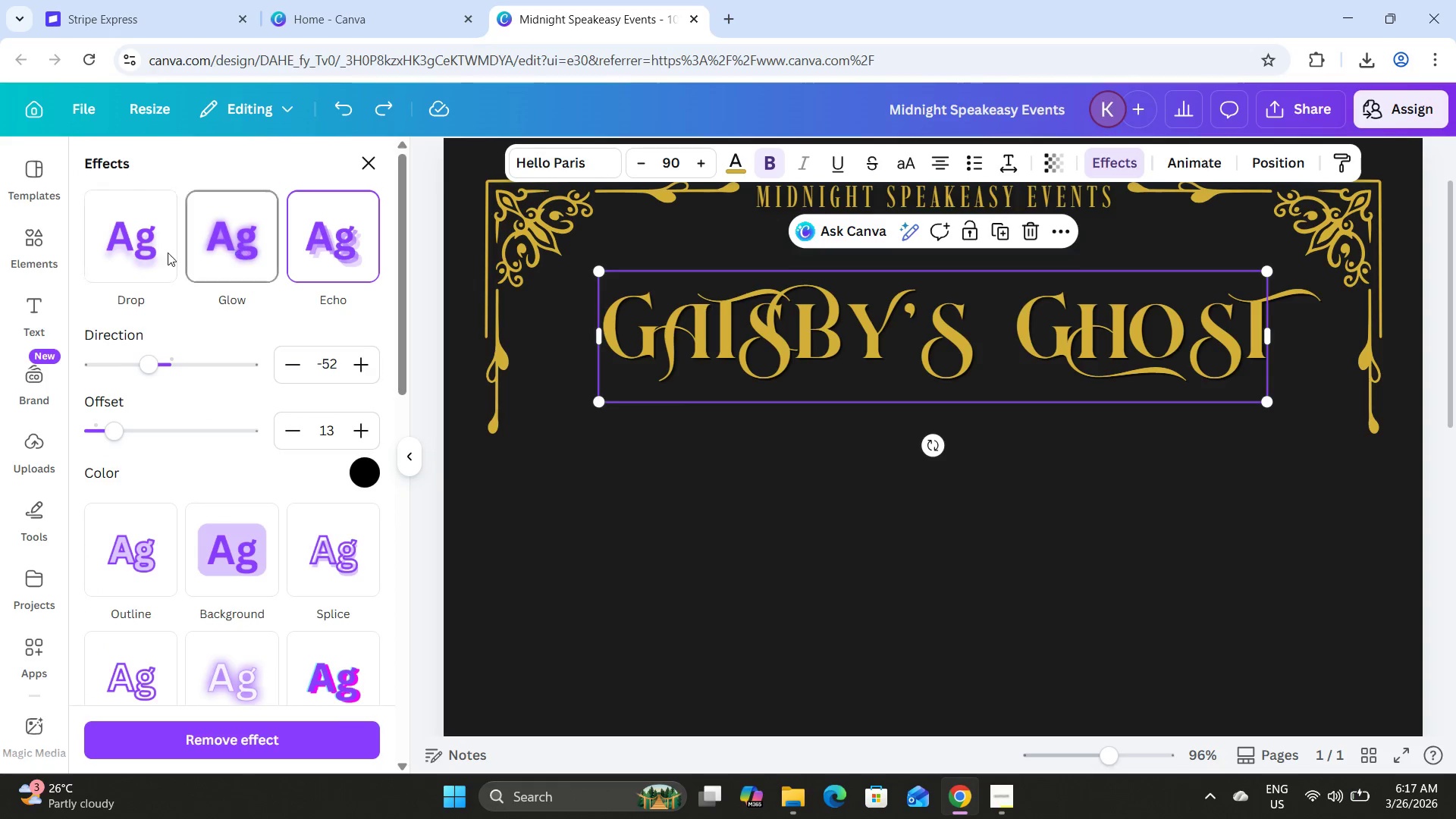 
left_click([142, 250])
 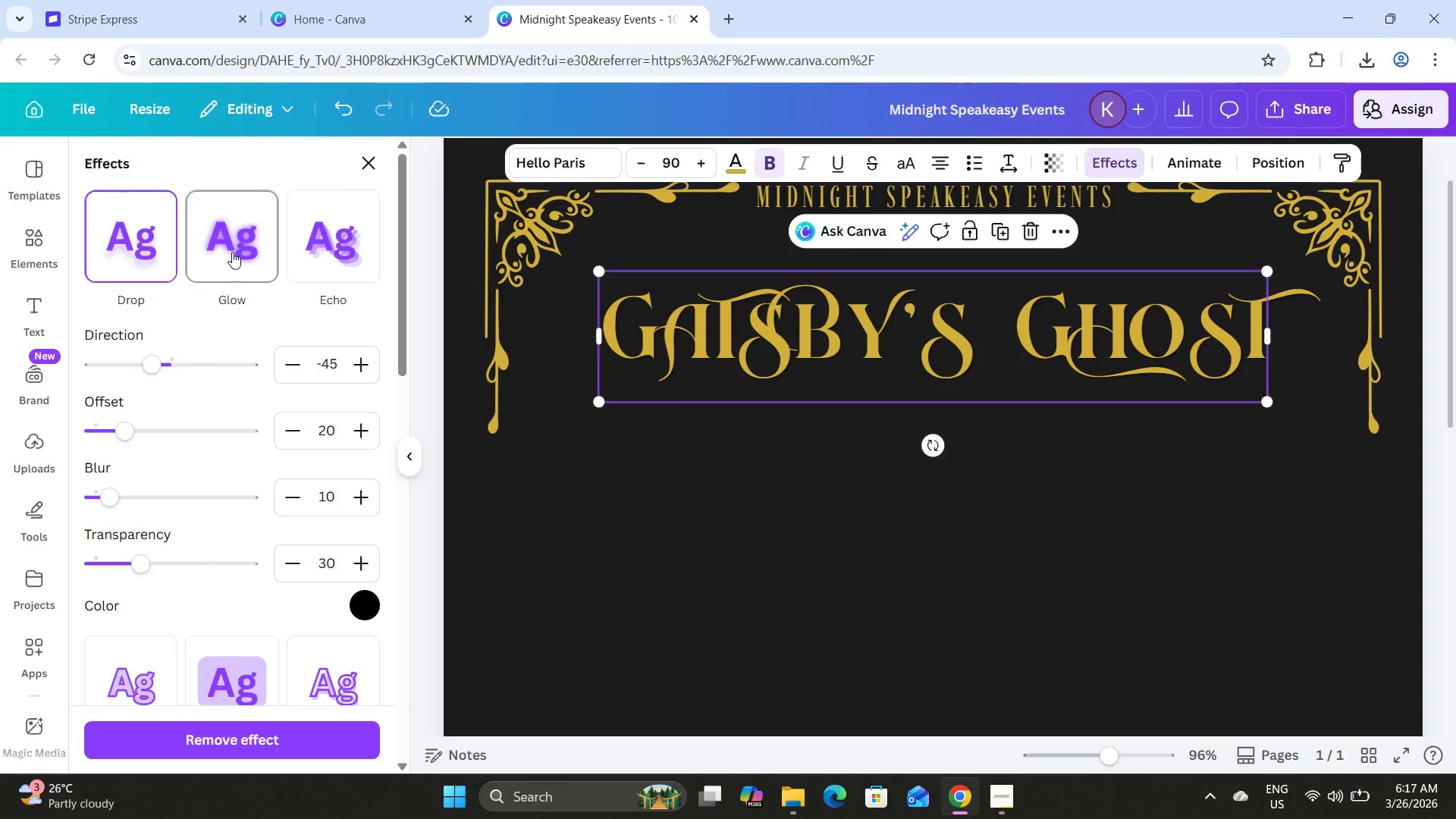 
left_click([232, 250])
 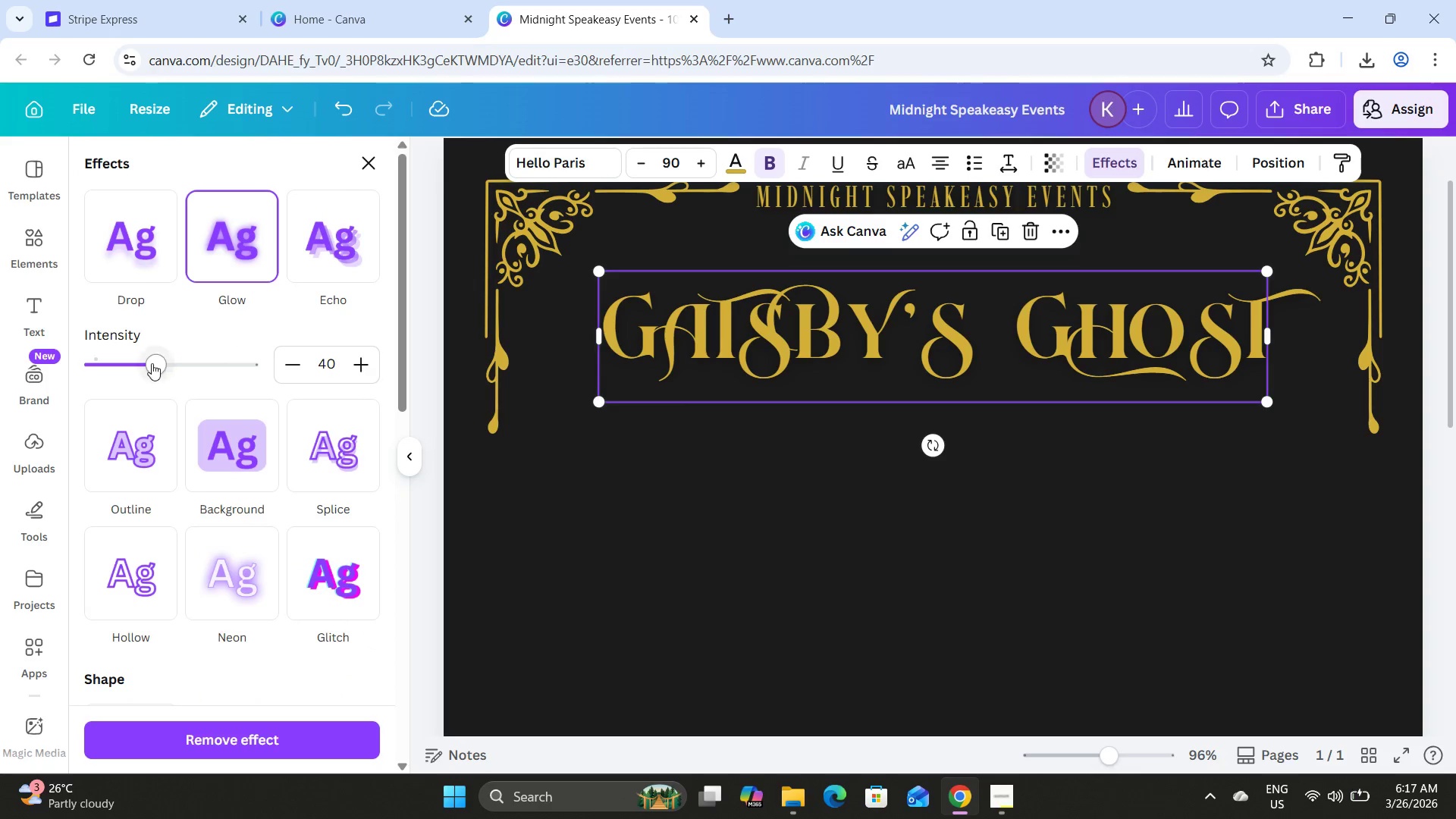 
left_click_drag(start_coordinate=[152, 363], to_coordinate=[318, 372])
 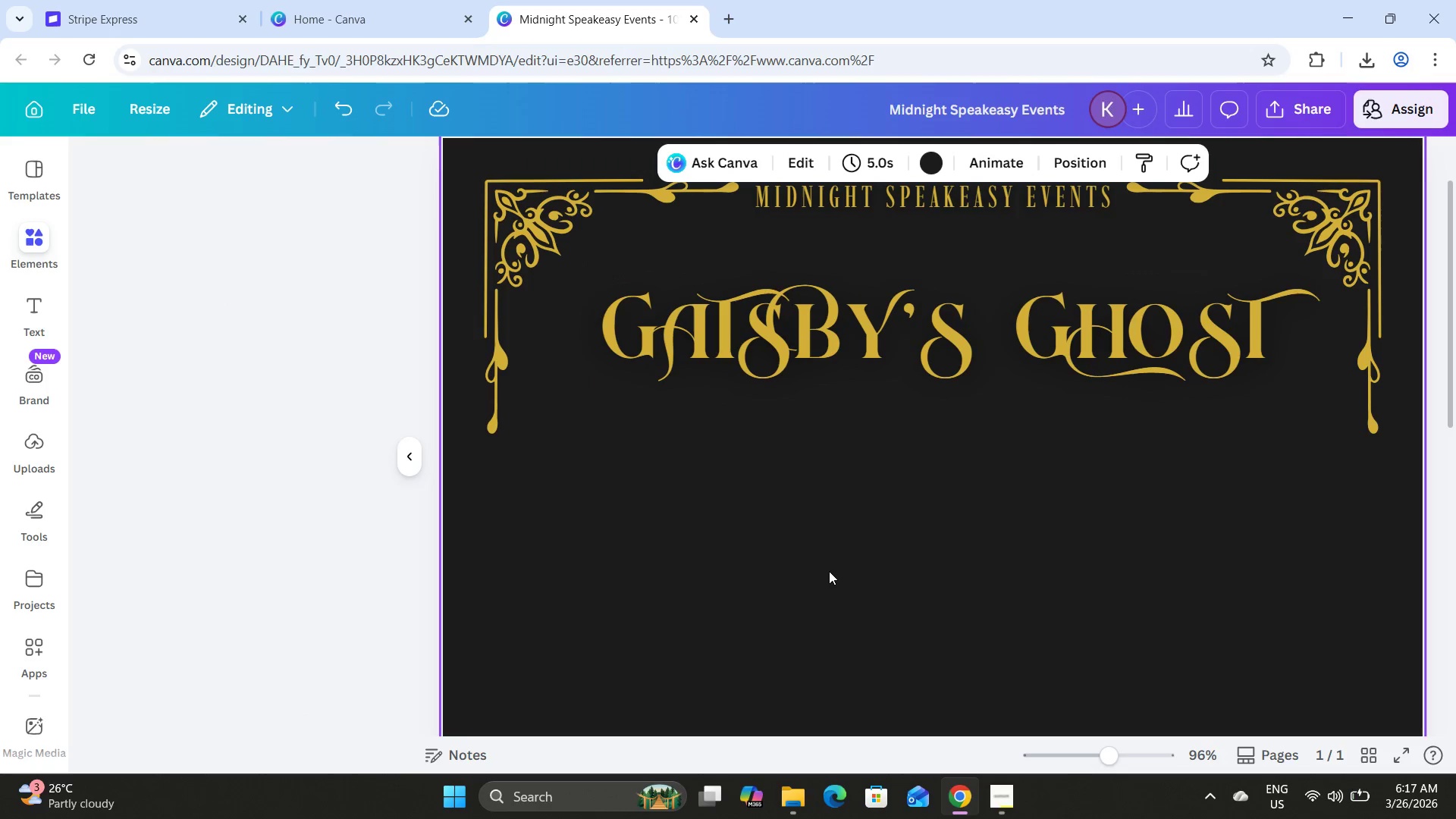 
double_click([829, 571])
 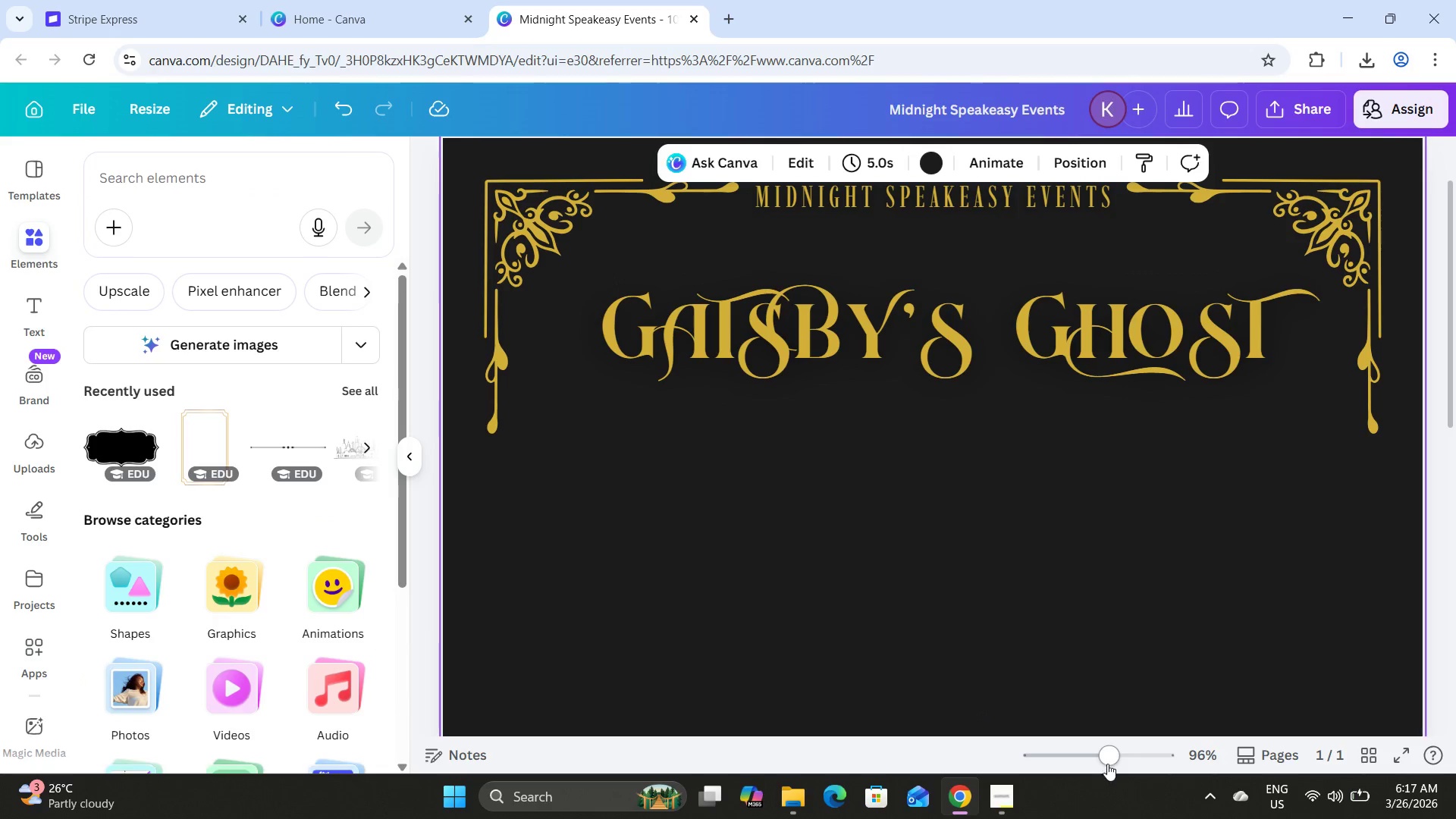 
left_click_drag(start_coordinate=[1104, 760], to_coordinate=[1084, 747])
 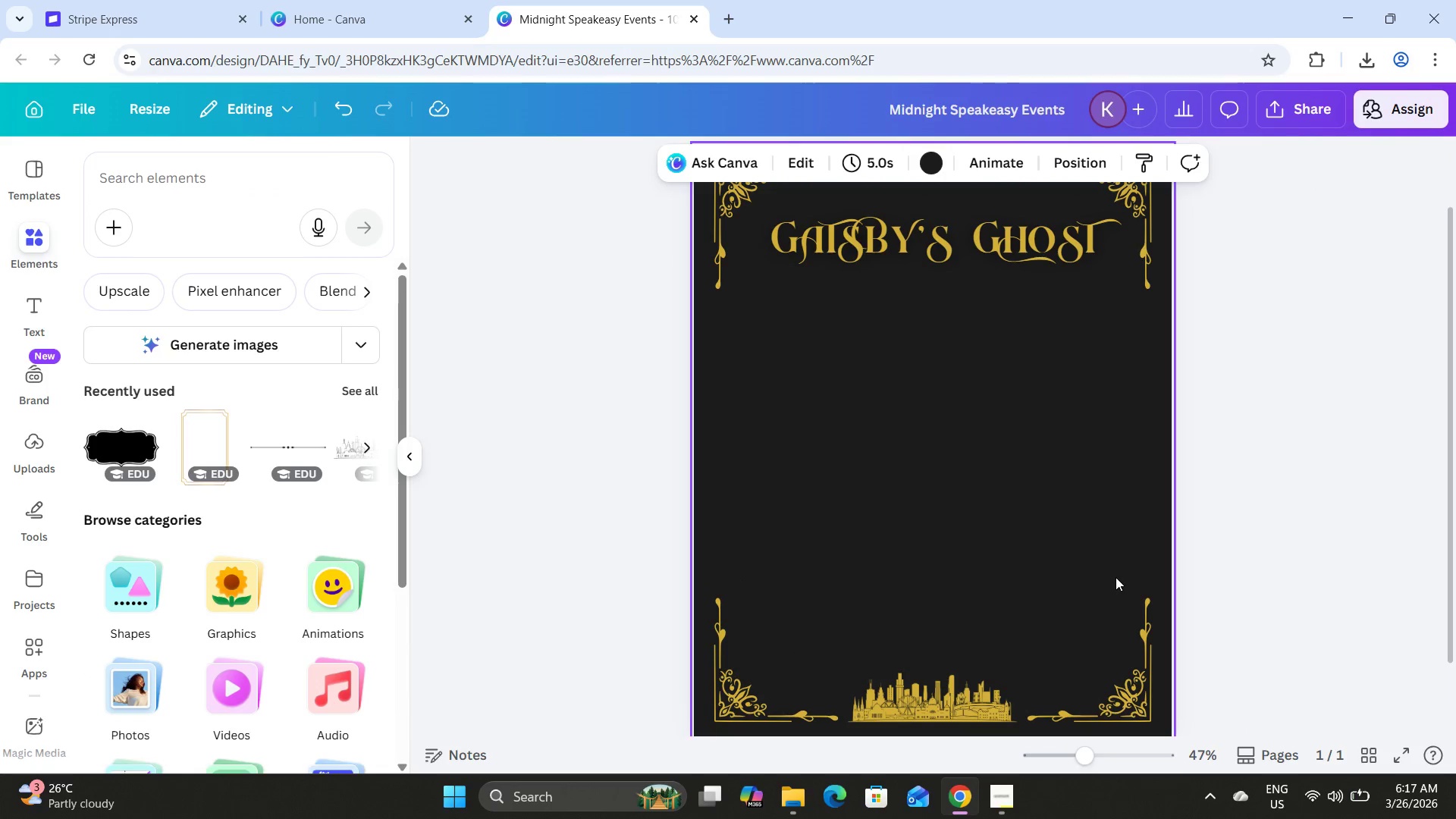 
scroll: coordinate [1116, 577], scroll_direction: up, amount: 3.0
 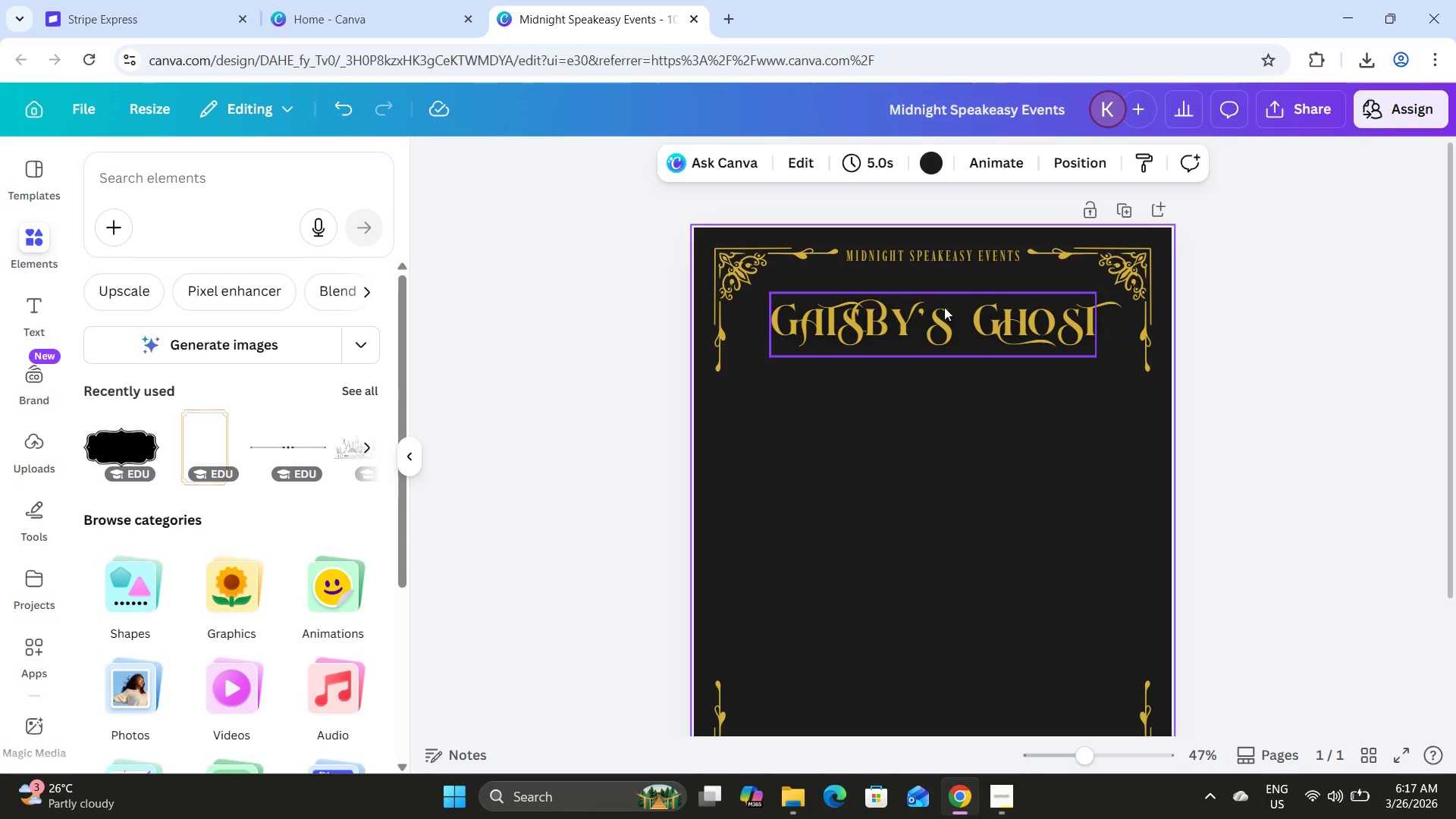 
left_click([946, 311])
 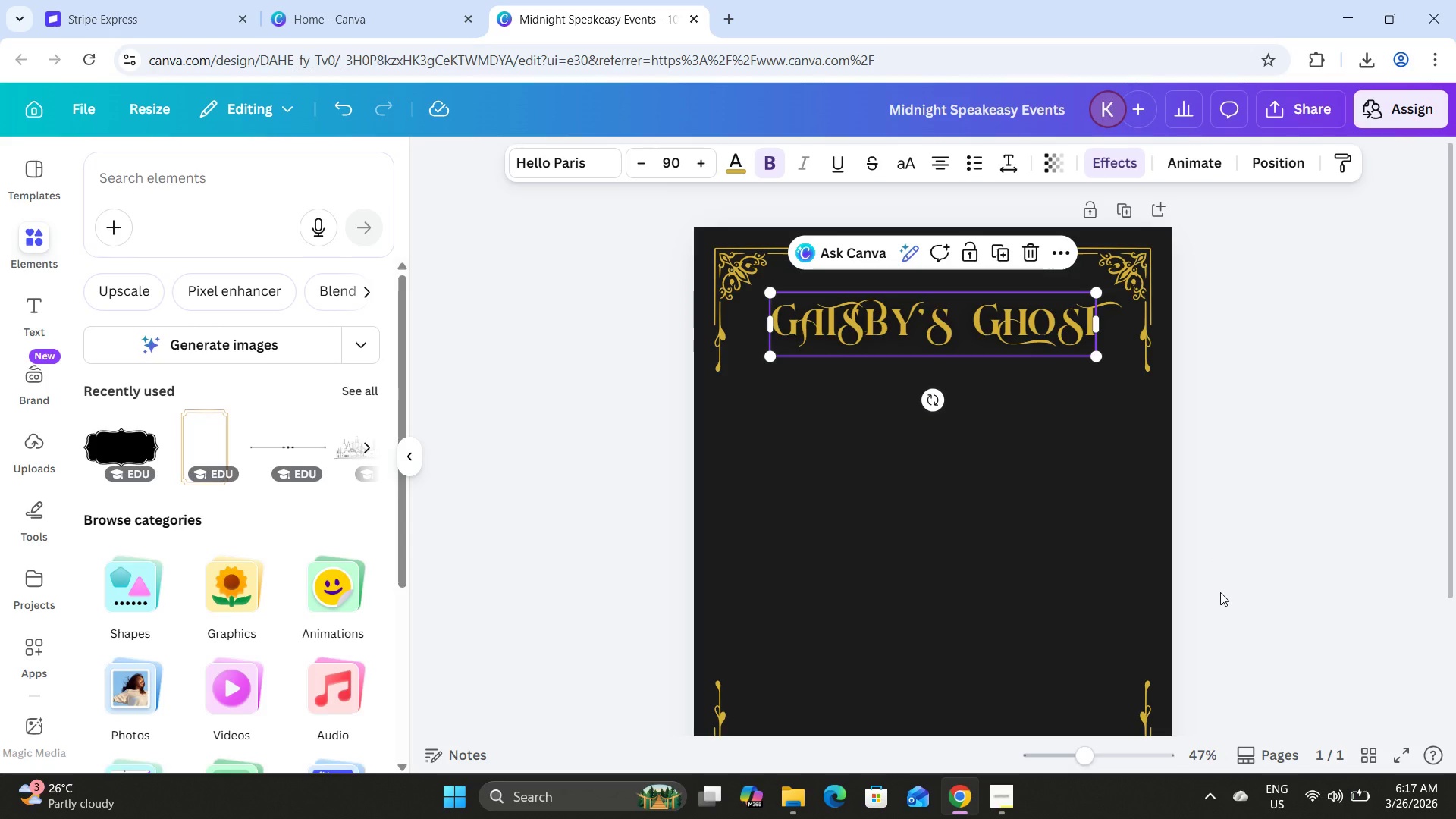 
key(ArrowUp)
 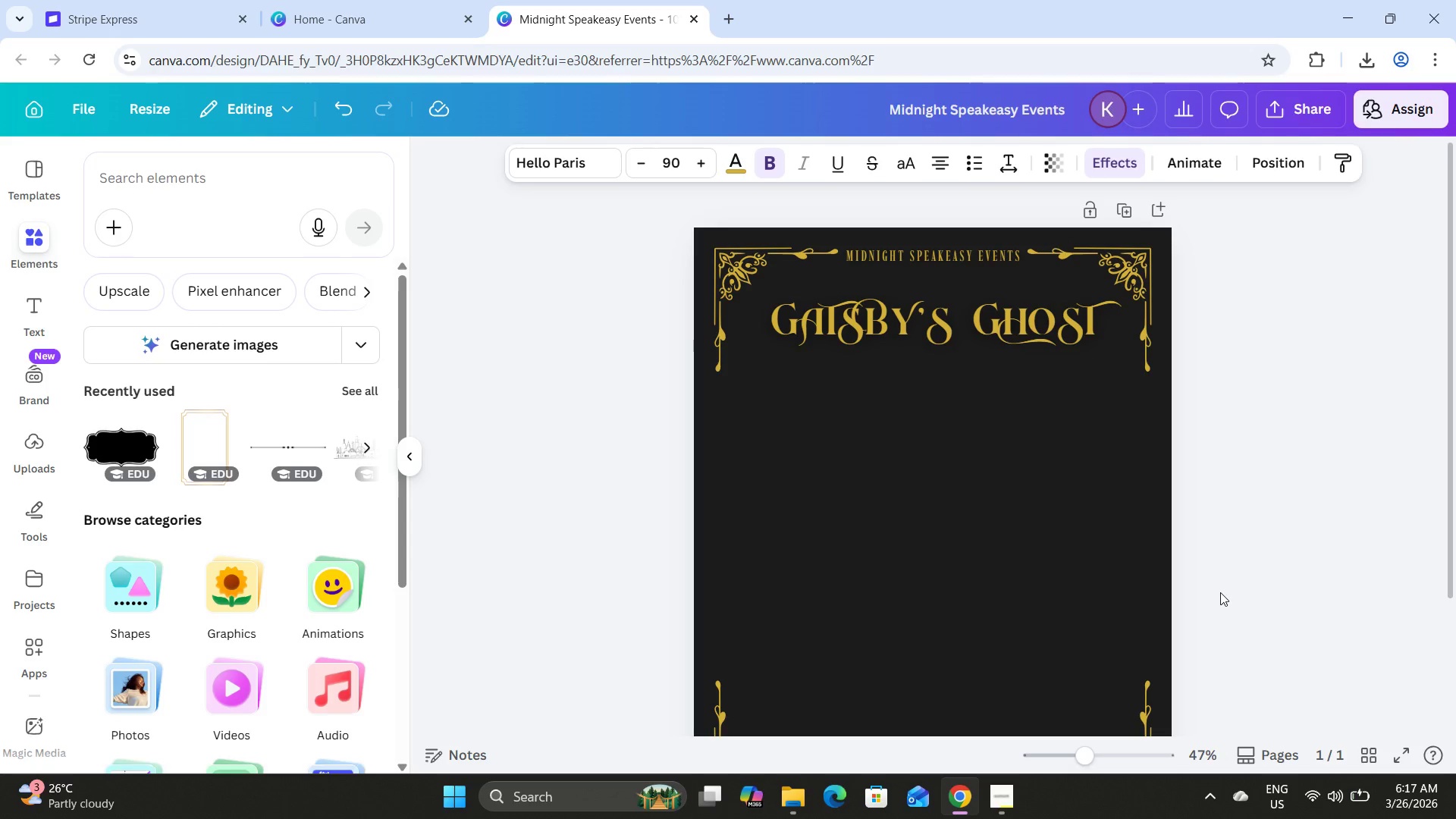 
key(ArrowUp)
 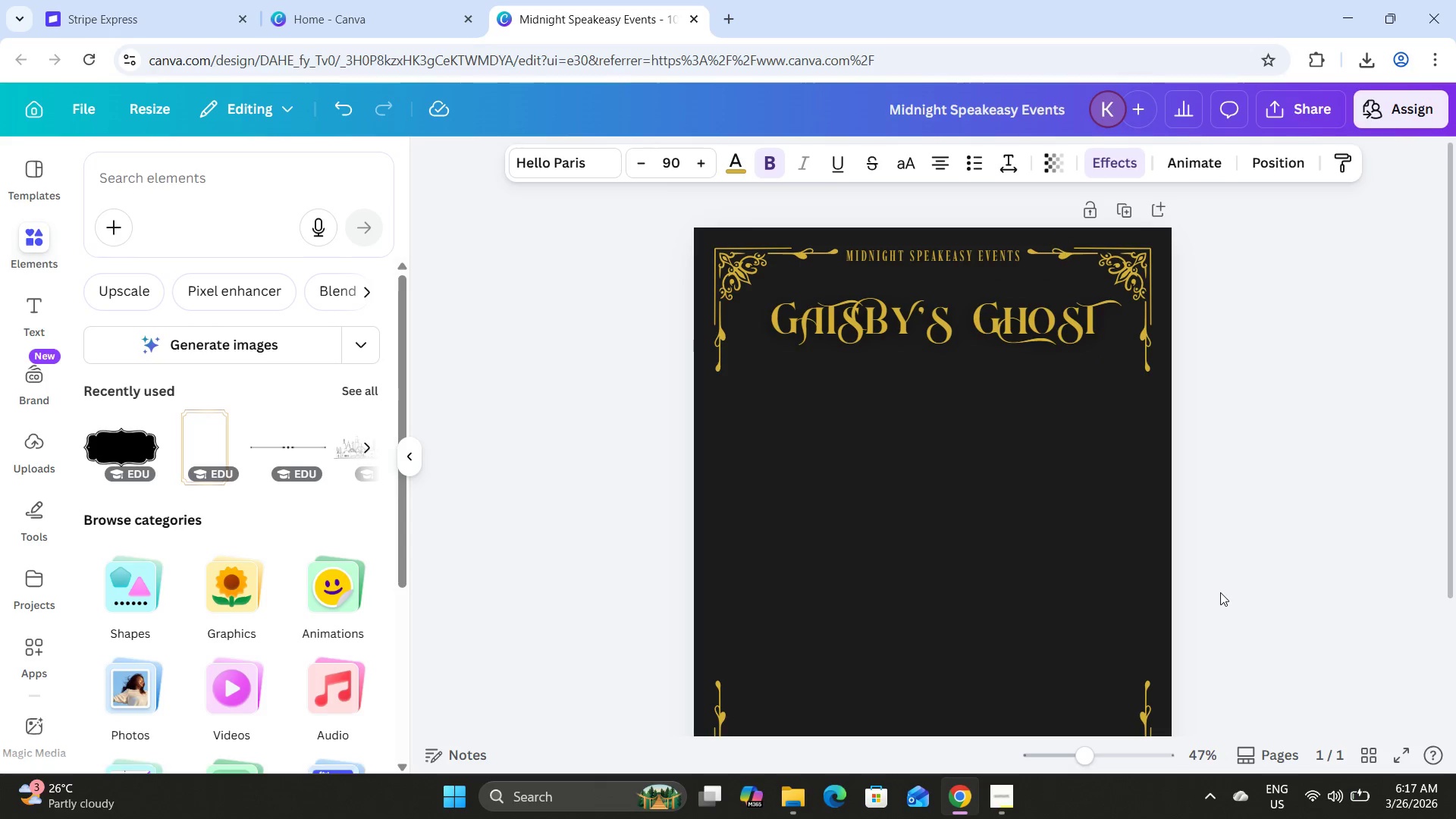 
key(ArrowUp)
 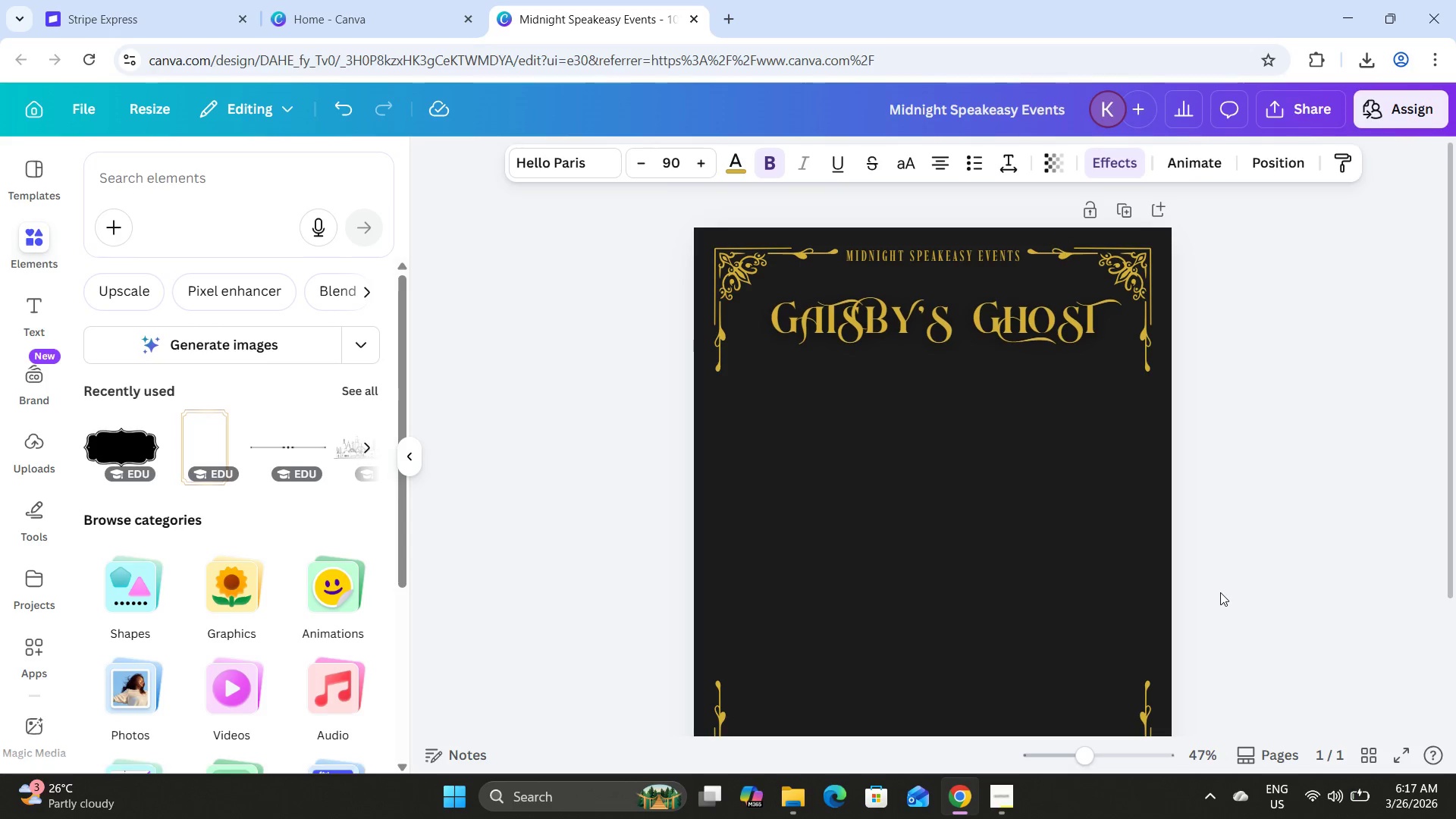 
key(ArrowUp)
 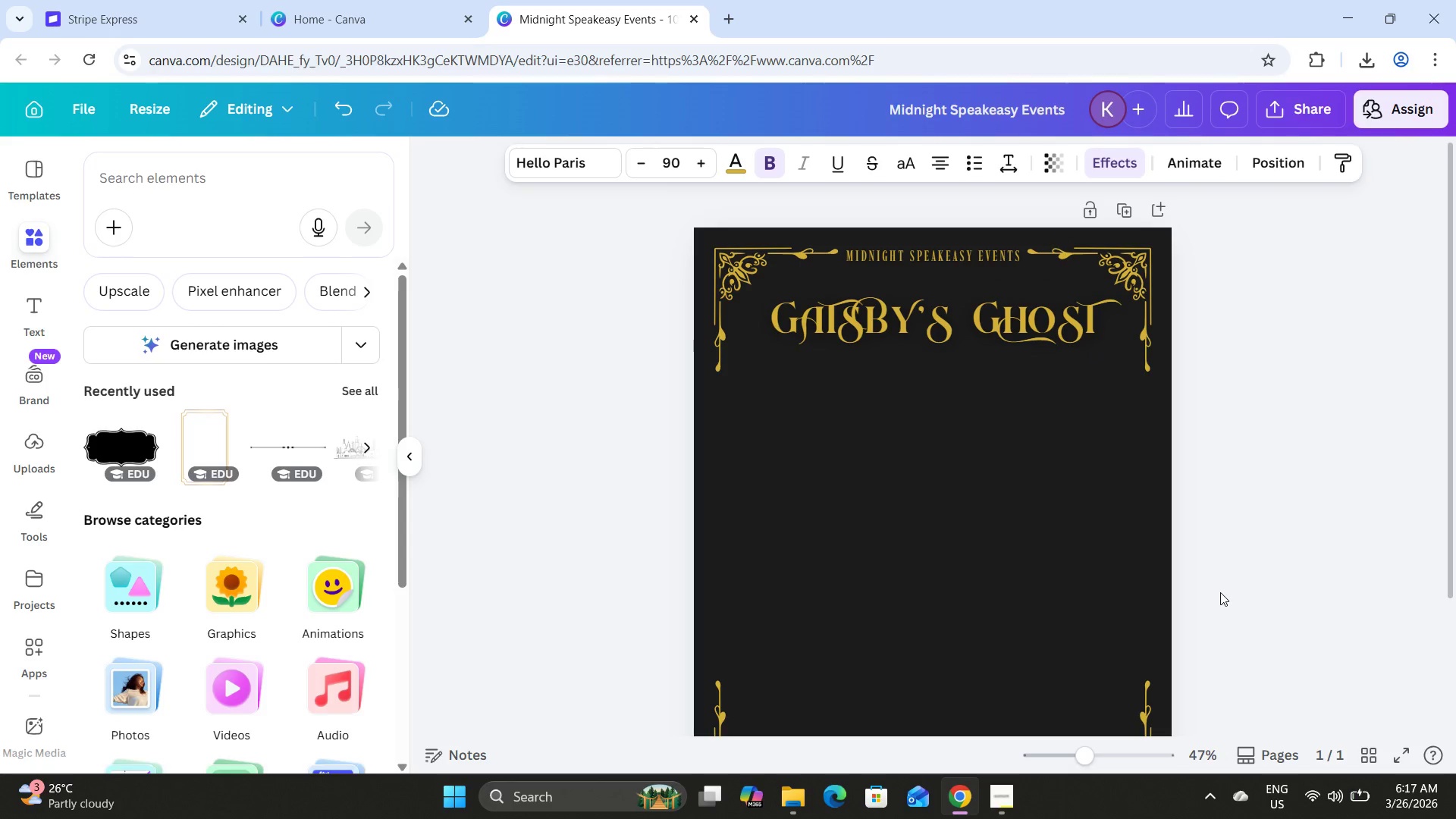 
key(ArrowUp)
 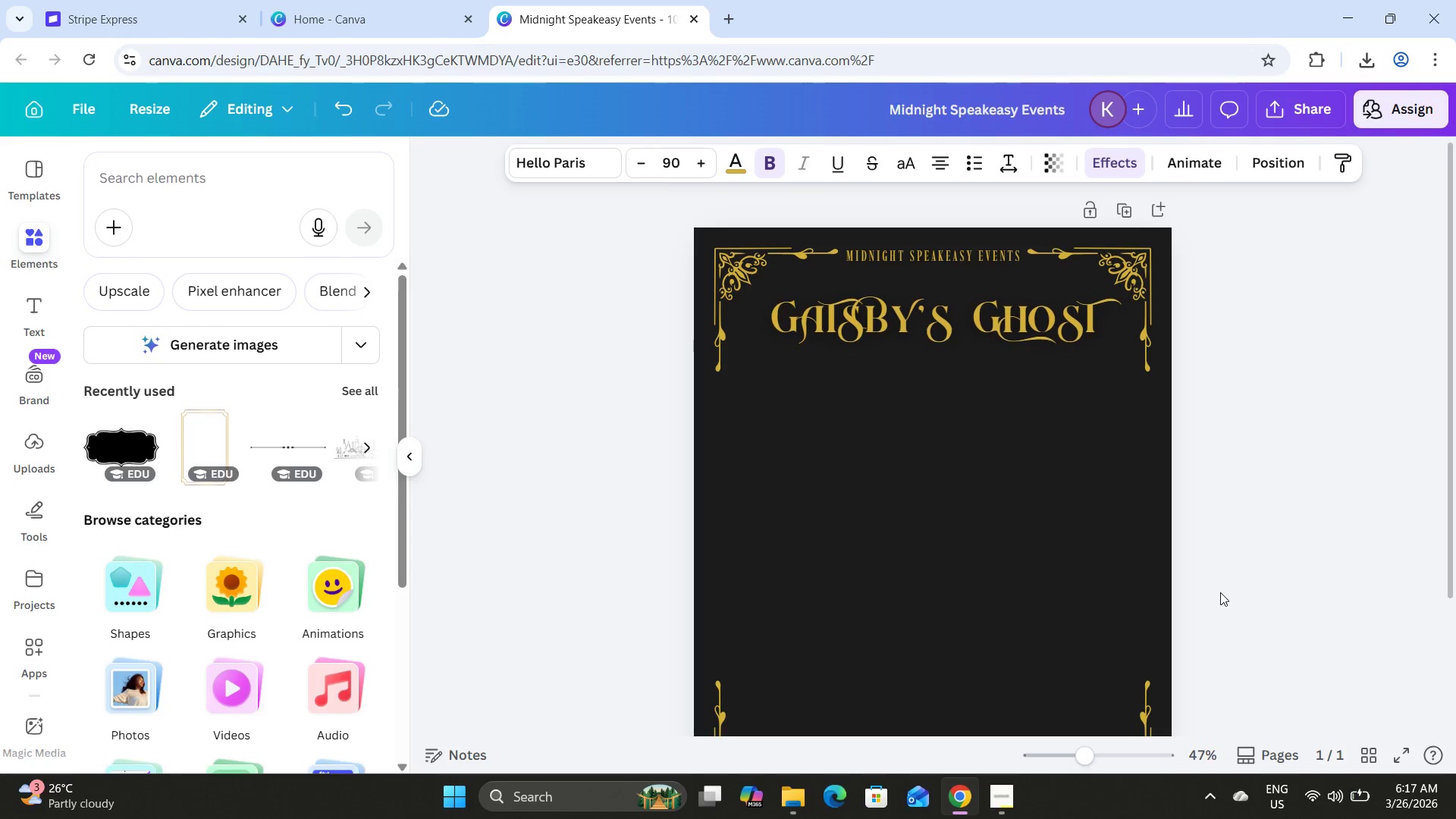 
key(ArrowUp)
 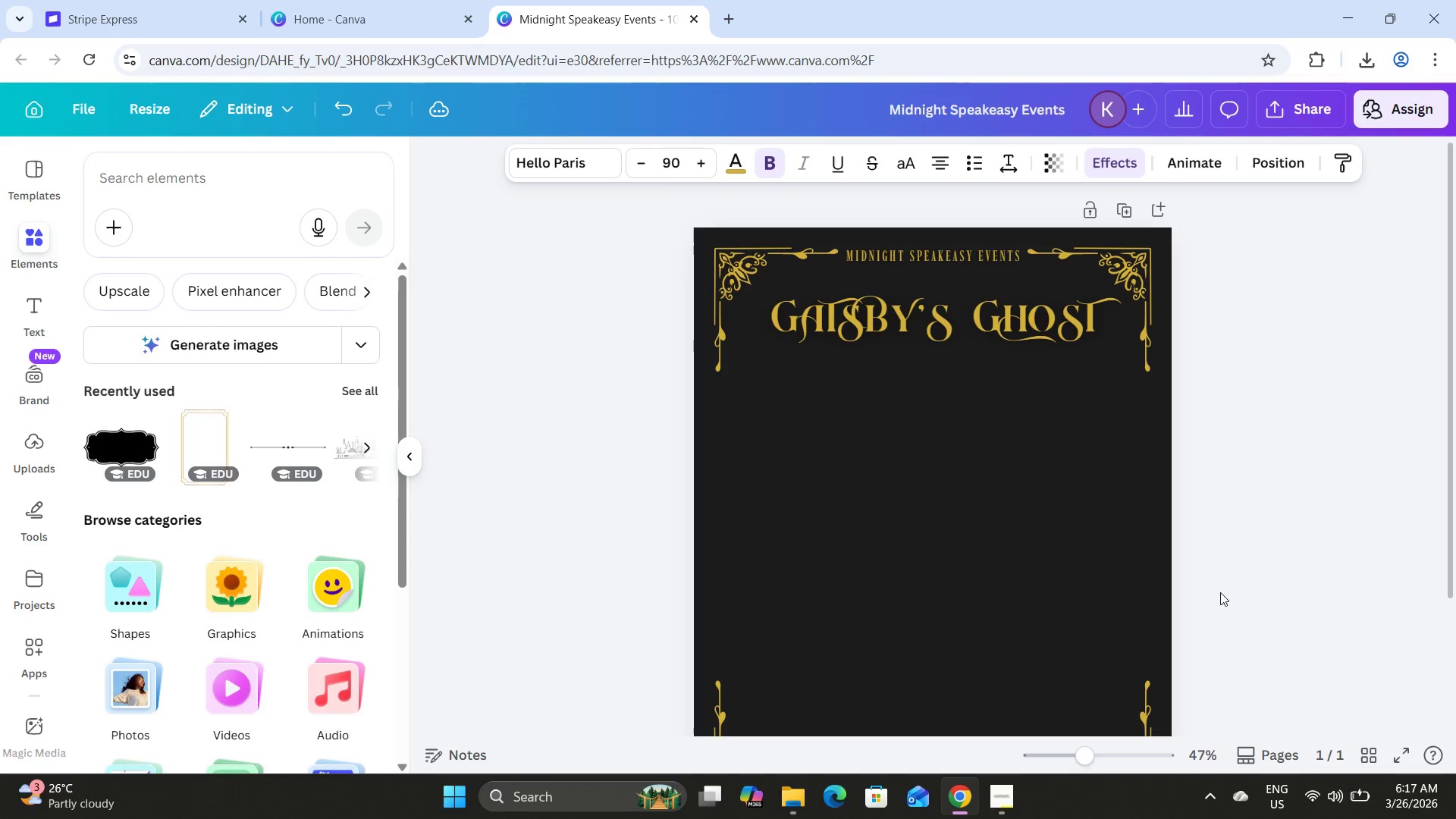 
key(ArrowUp)
 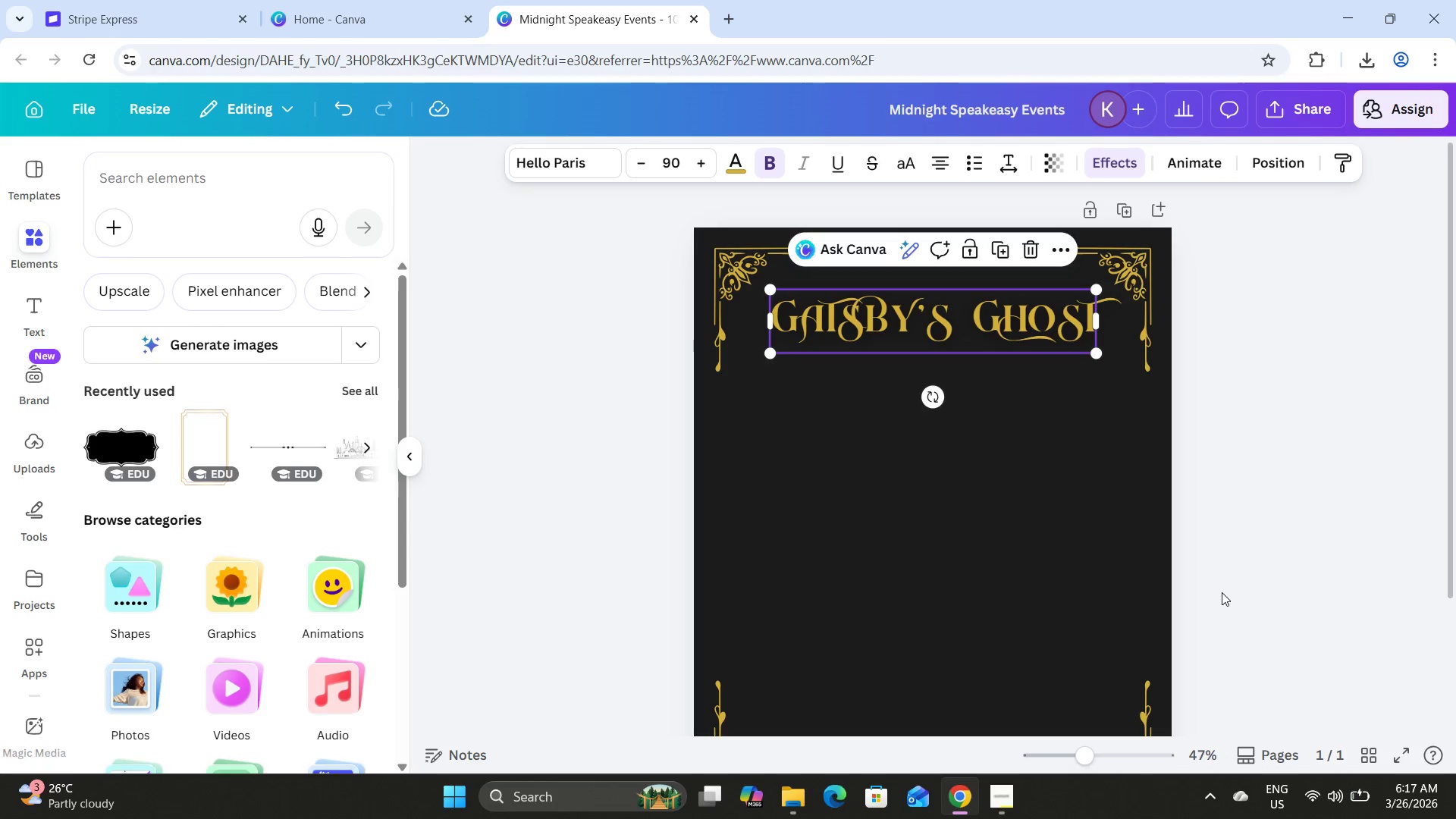 
left_click([969, 513])
 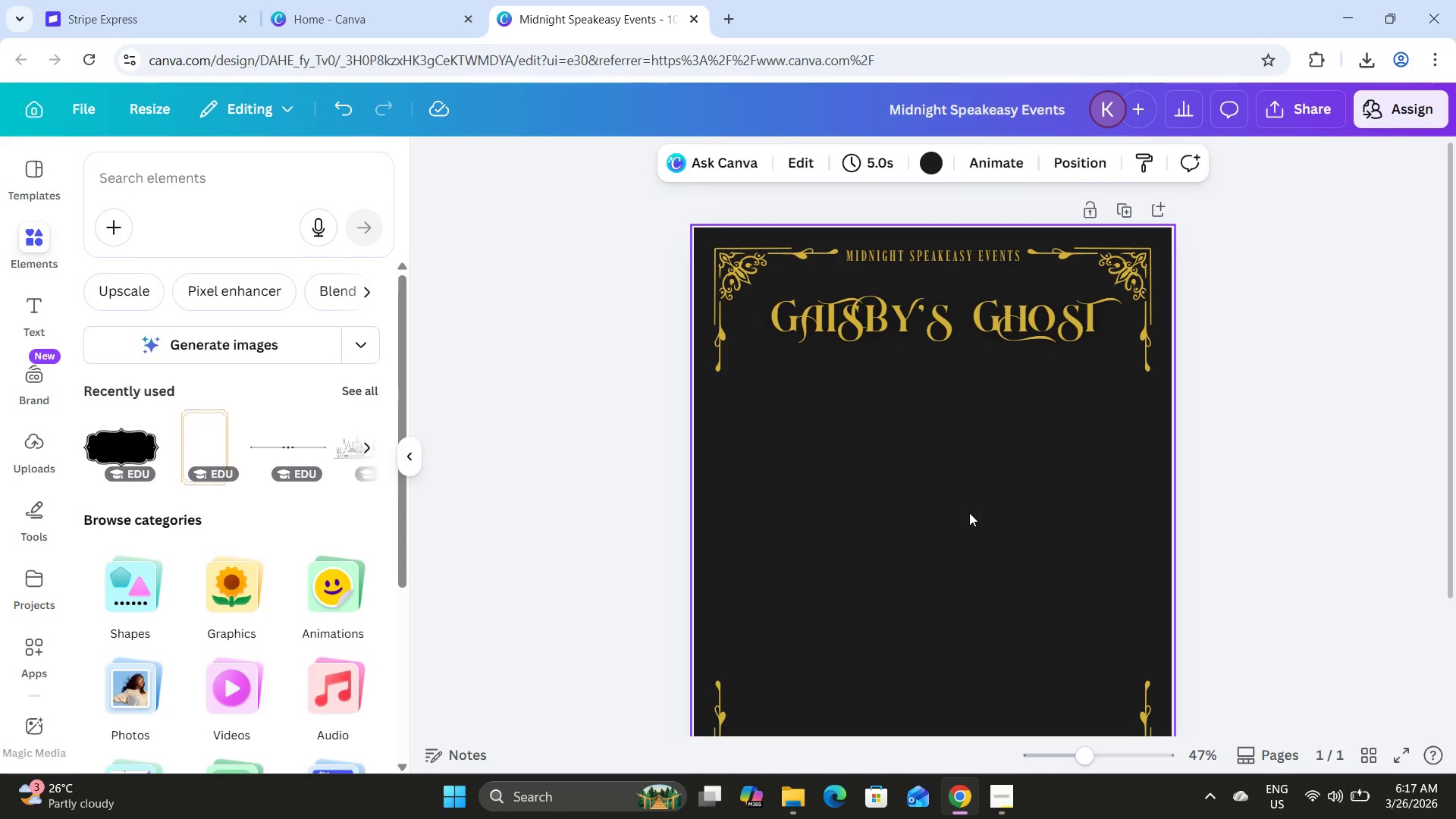 
scroll: coordinate [969, 513], scroll_direction: up, amount: 3.0
 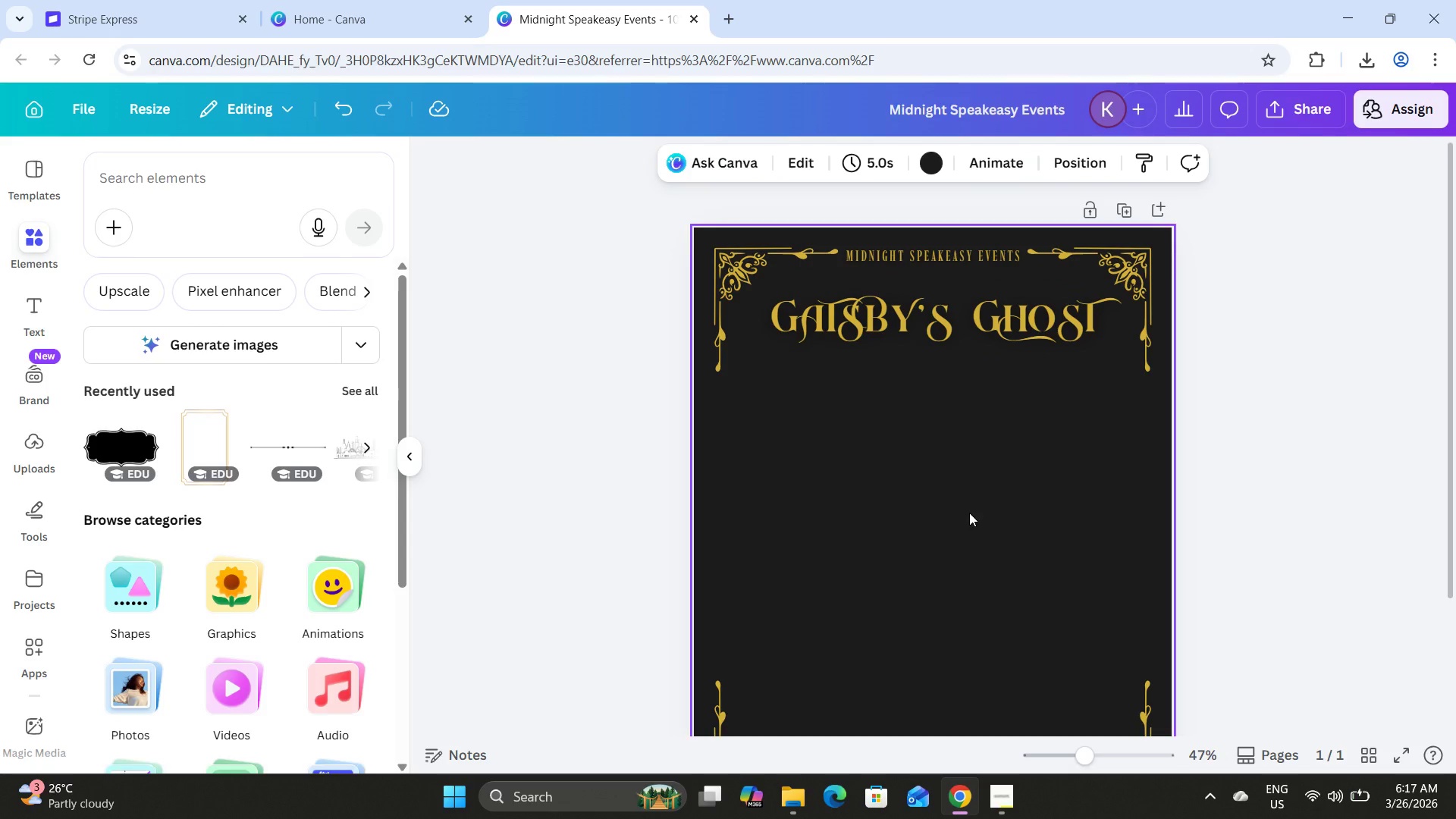 
wait(9.59)
 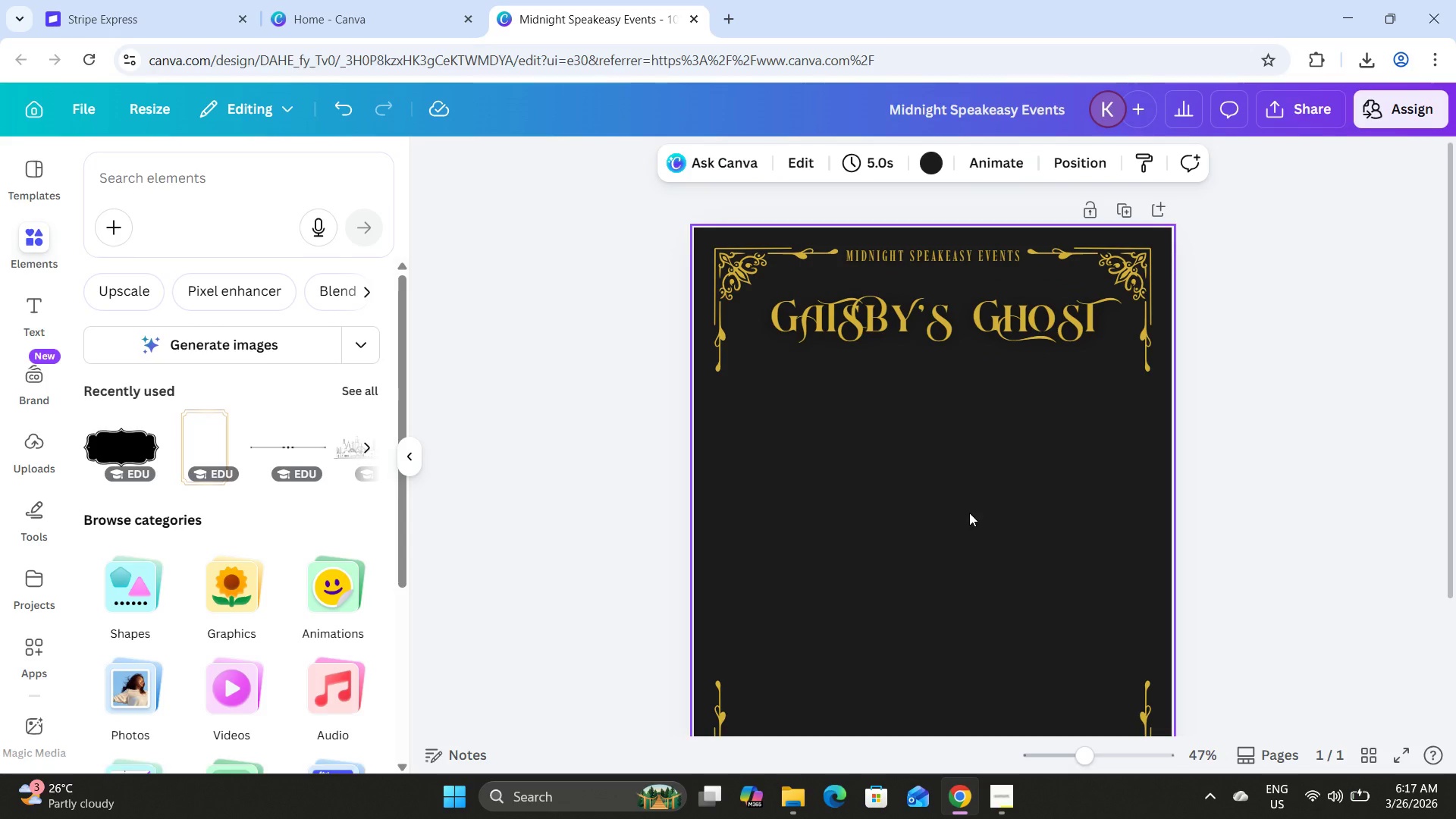 
left_click([185, 178])
 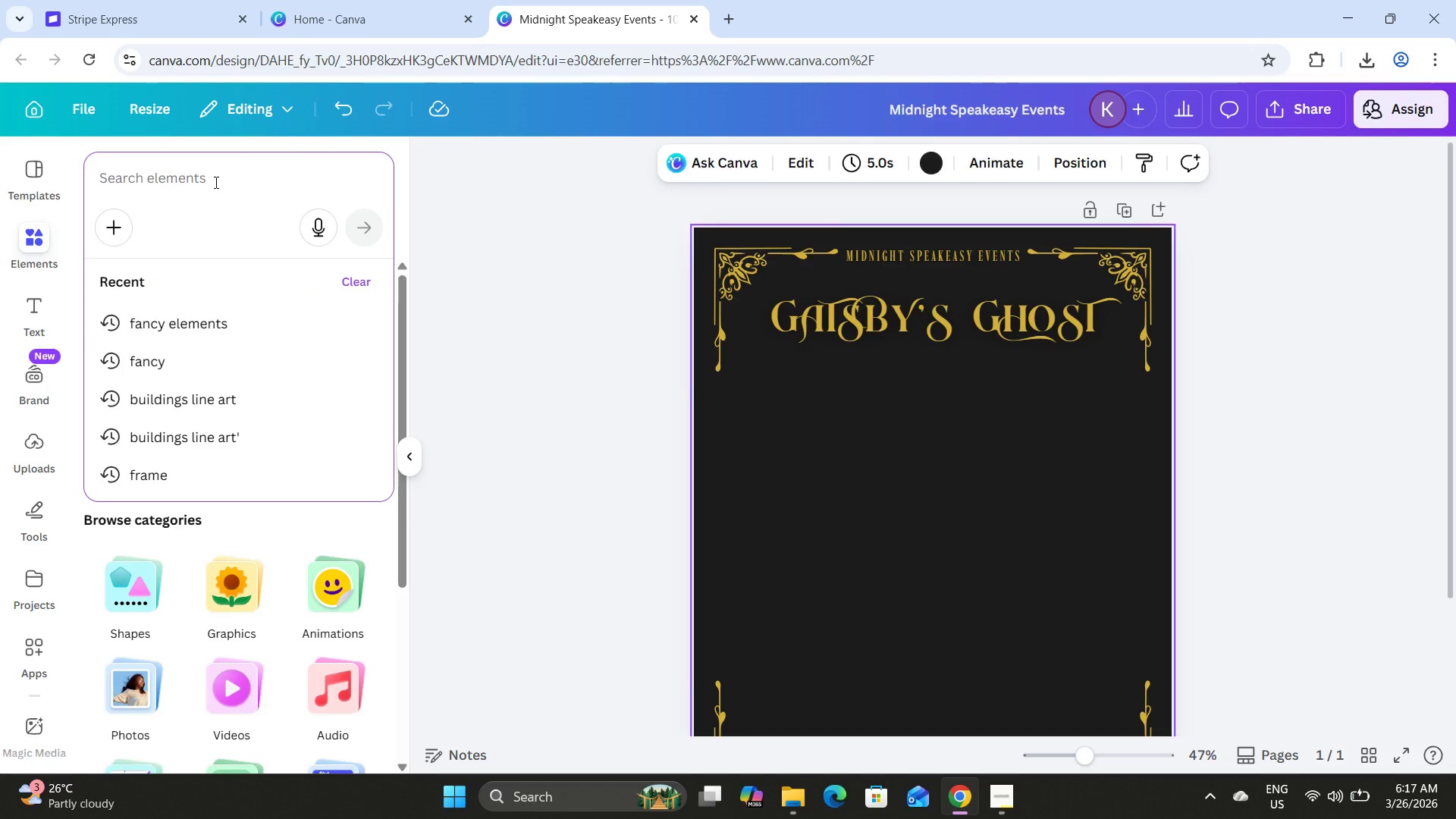 
type(theater)
 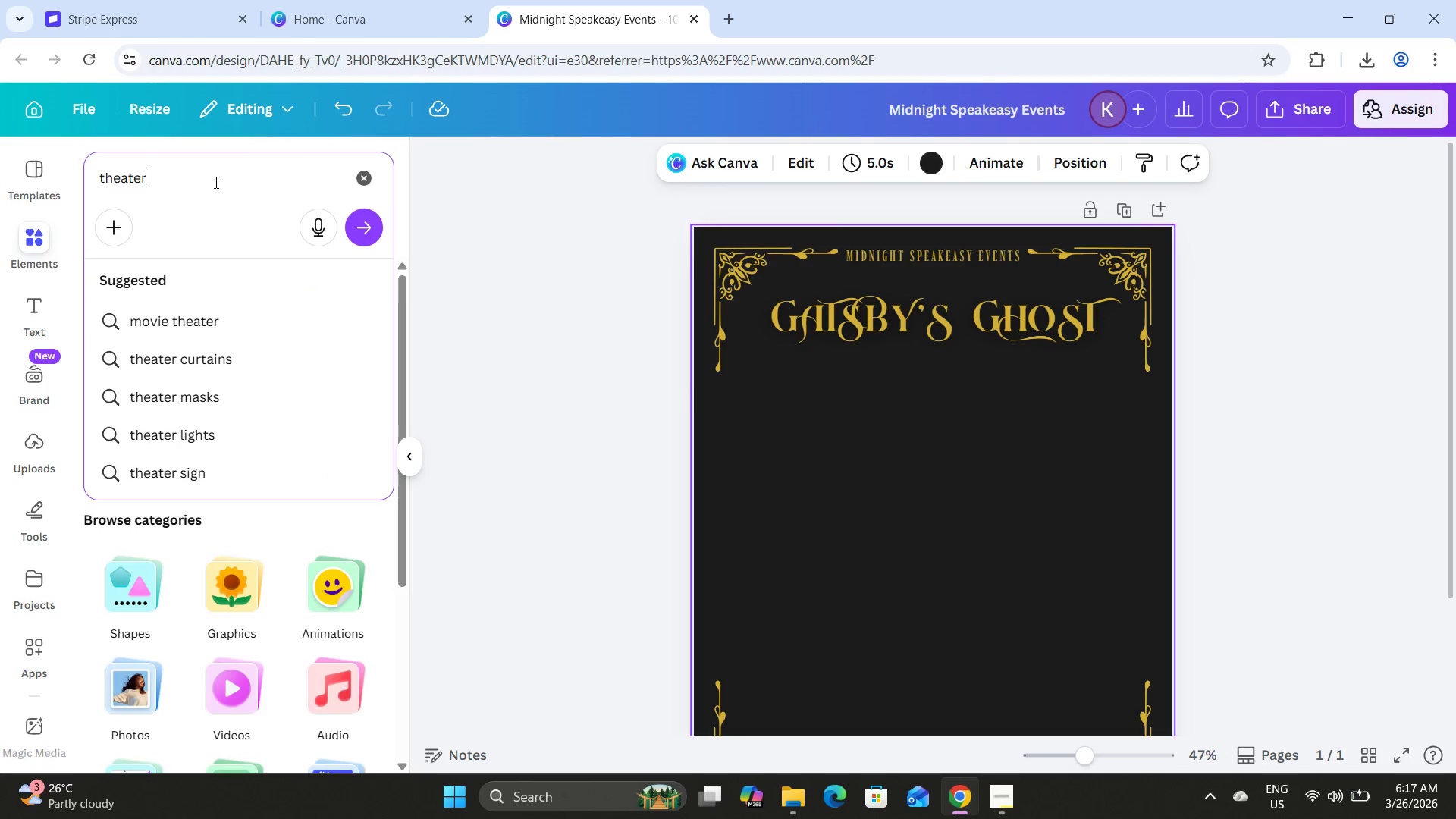 
key(Enter)
 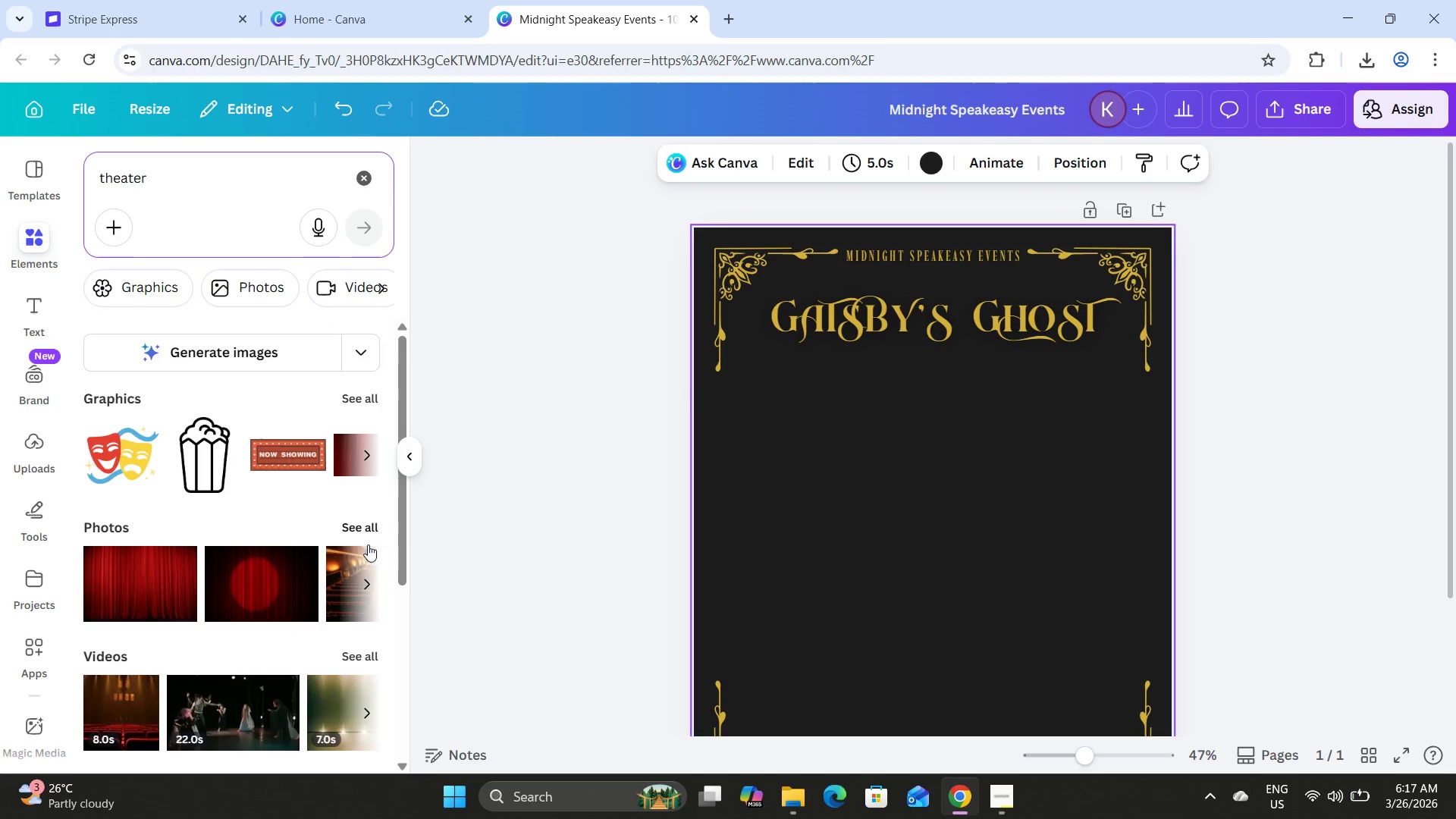 
left_click([358, 397])
 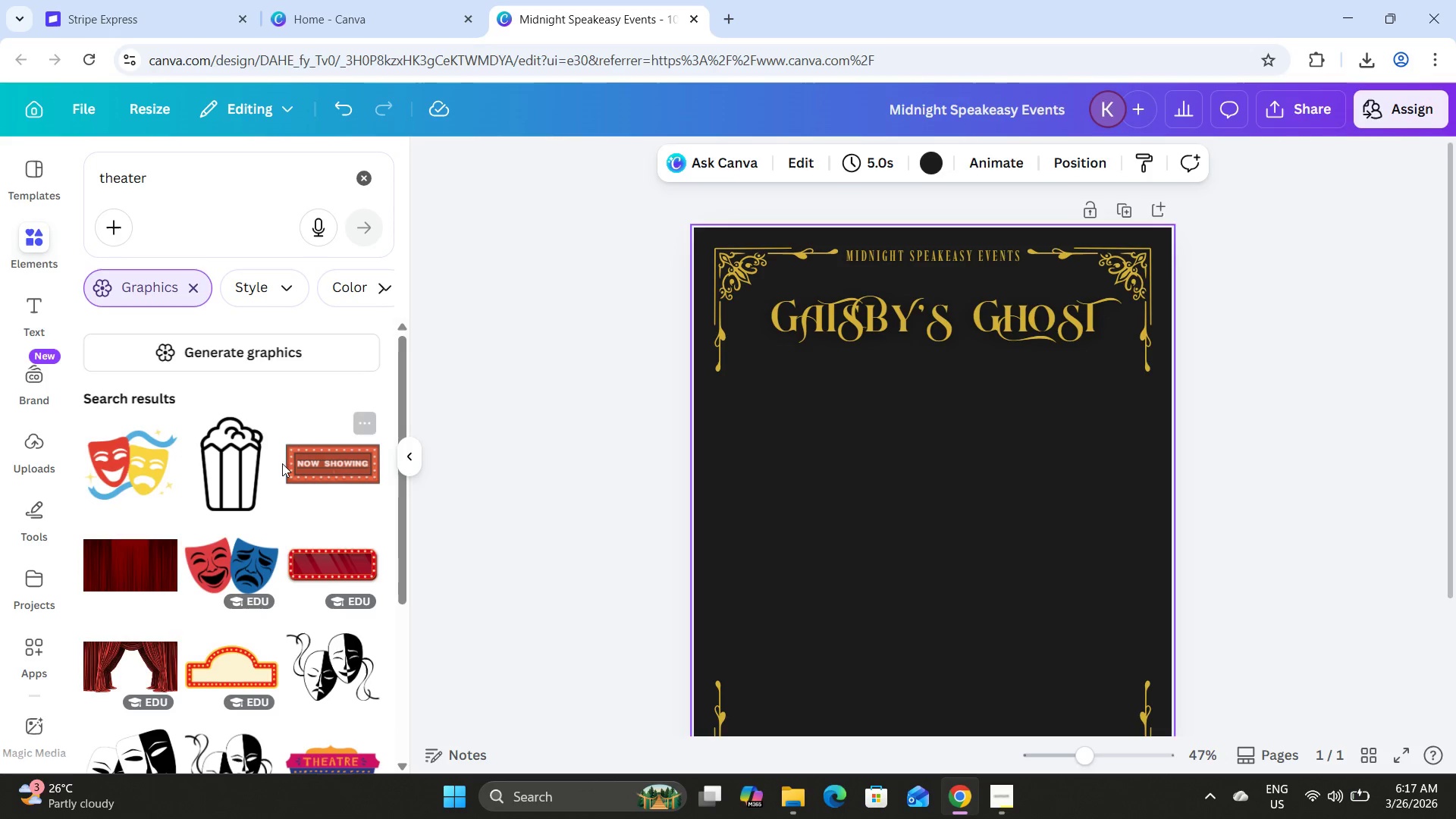 
scroll: coordinate [280, 467], scroll_direction: down, amount: 5.0
 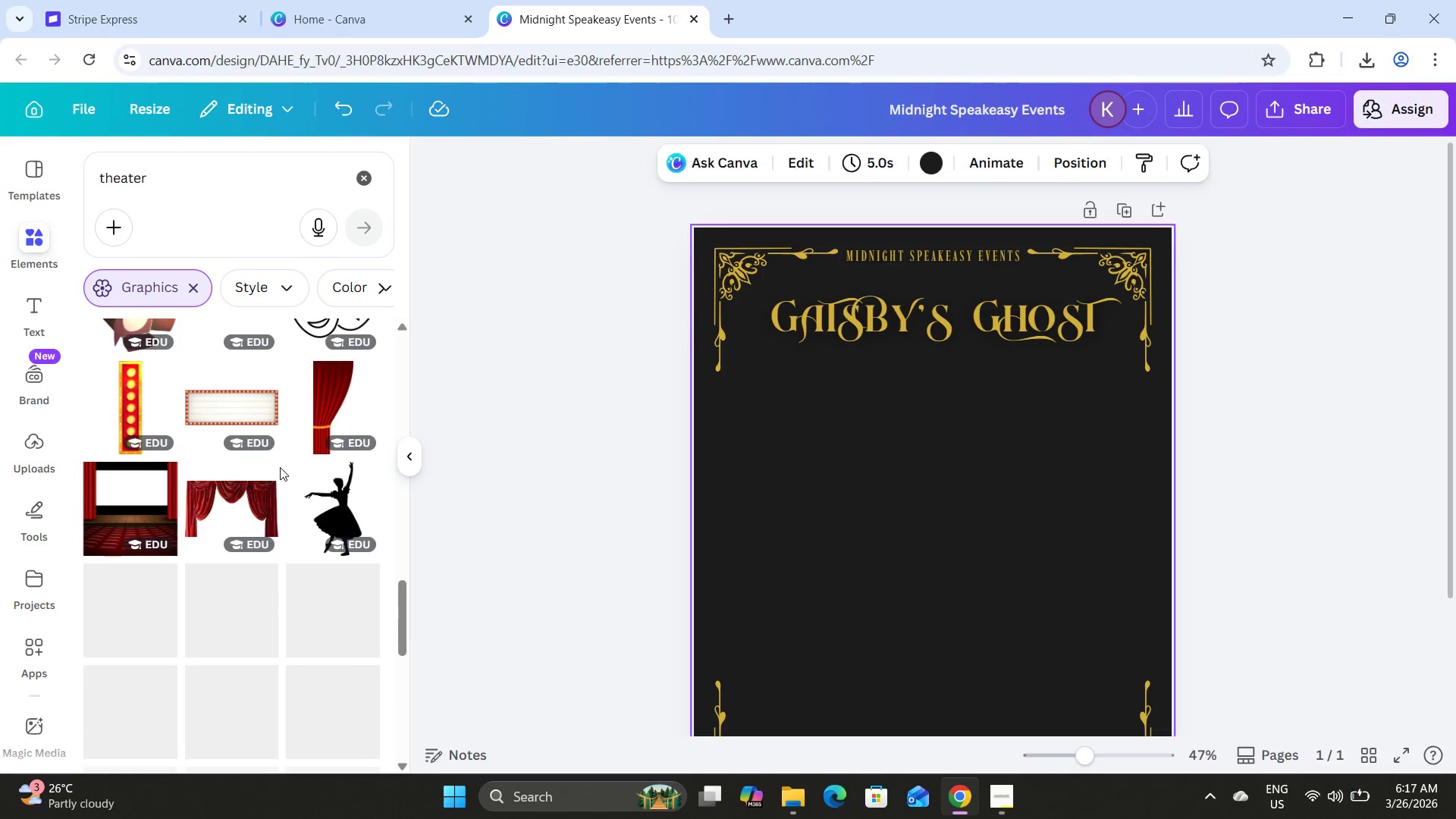 
left_click([204, 187])
 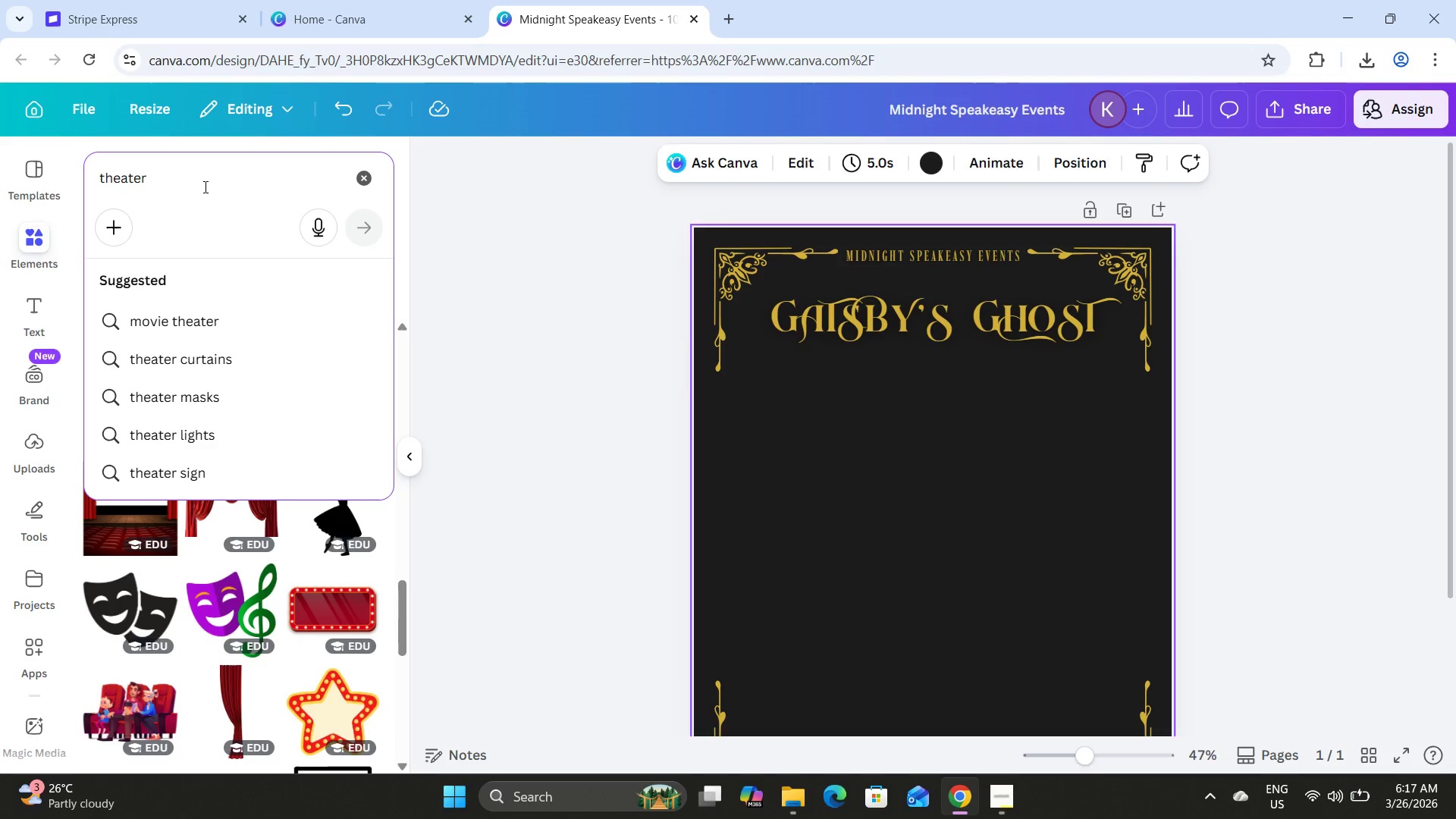 
type( cutrain)
key(Backspace)
key(Backspace)
key(Backspace)
key(Backspace)
key(Backspace)
type(rtain line)
 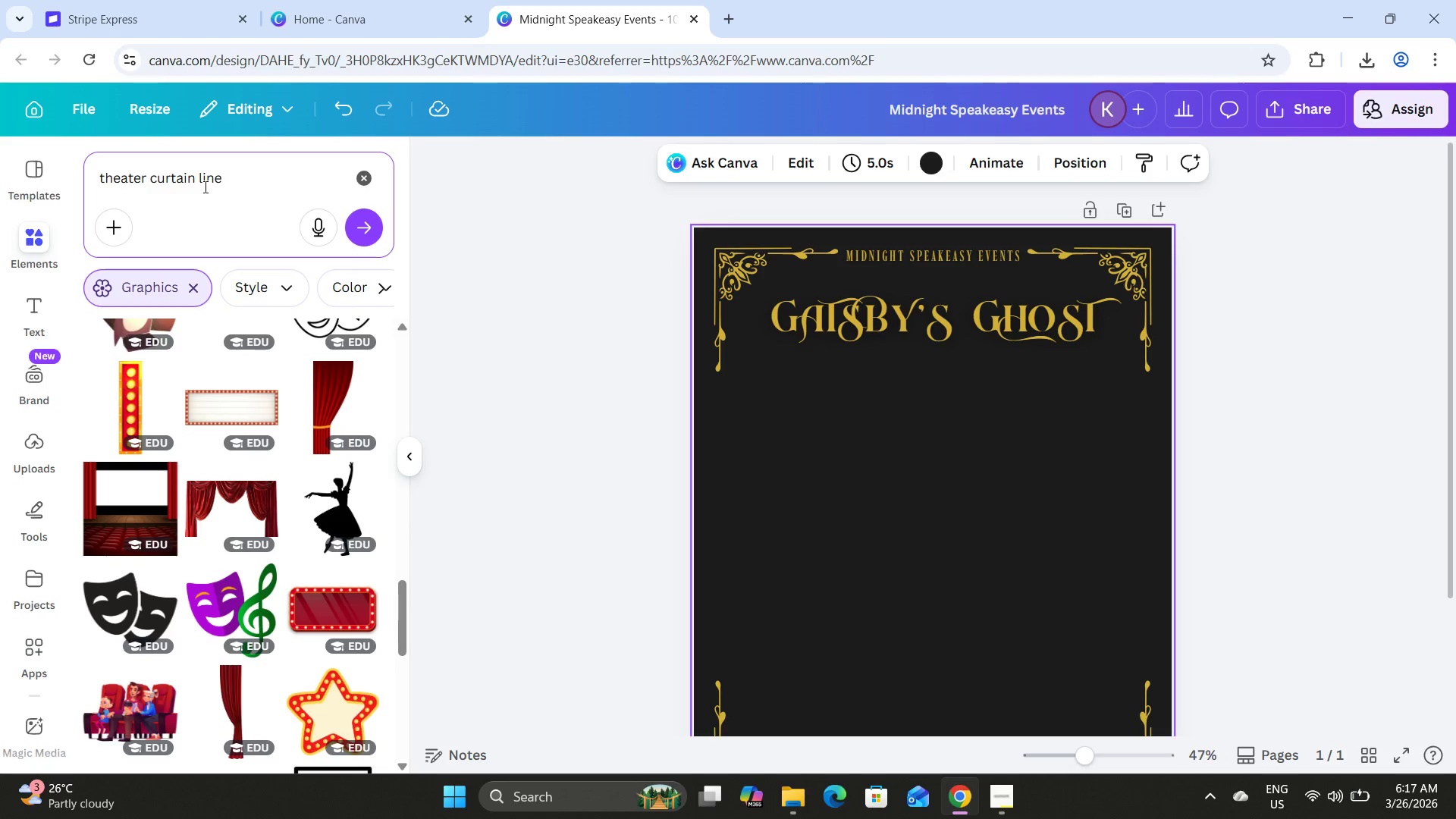 
key(Enter)
 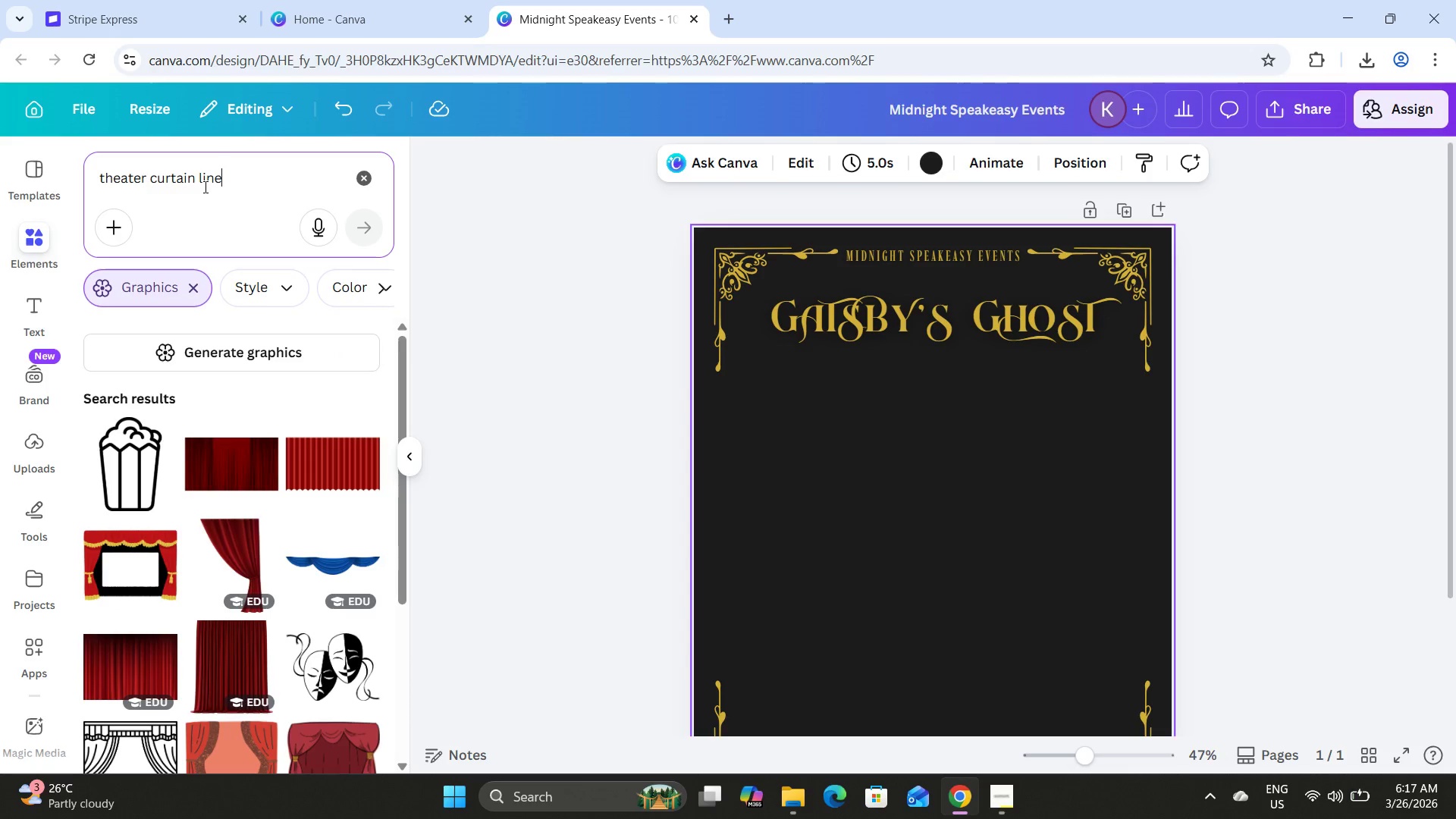 
scroll: coordinate [253, 408], scroll_direction: down, amount: 11.0
 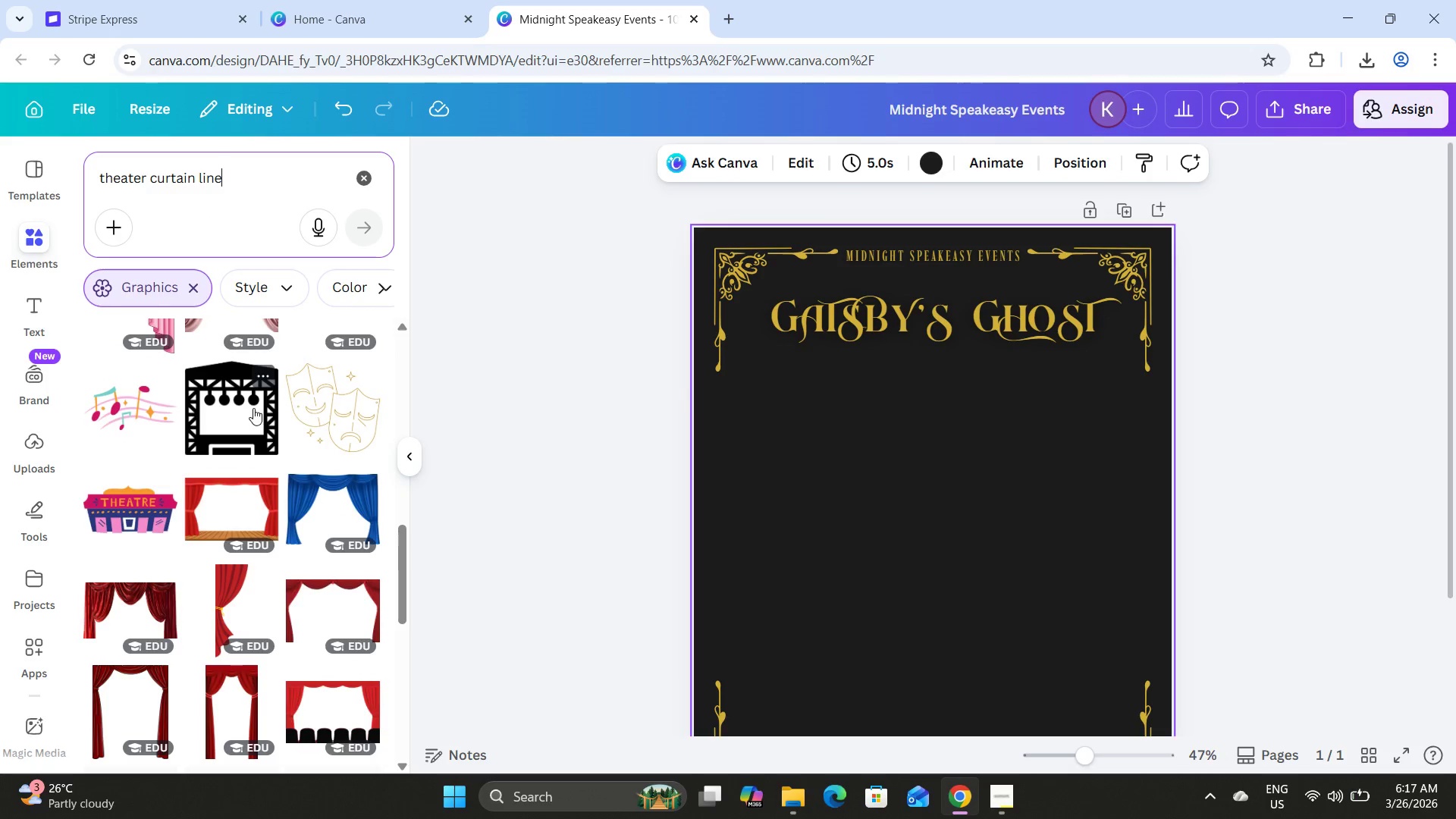 
scroll: coordinate [253, 410], scroll_direction: up, amount: 6.0
 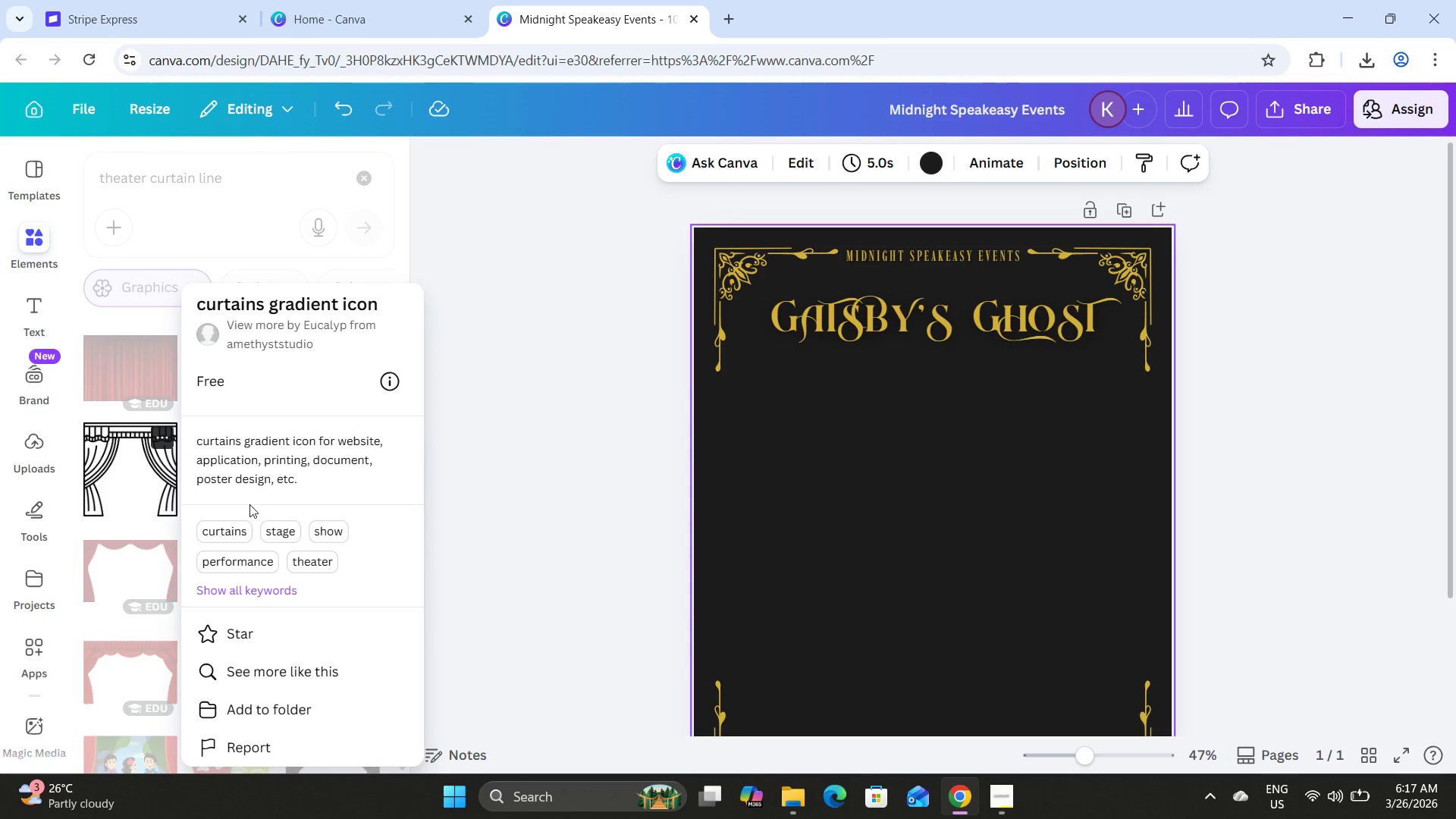 
left_click([290, 664])
 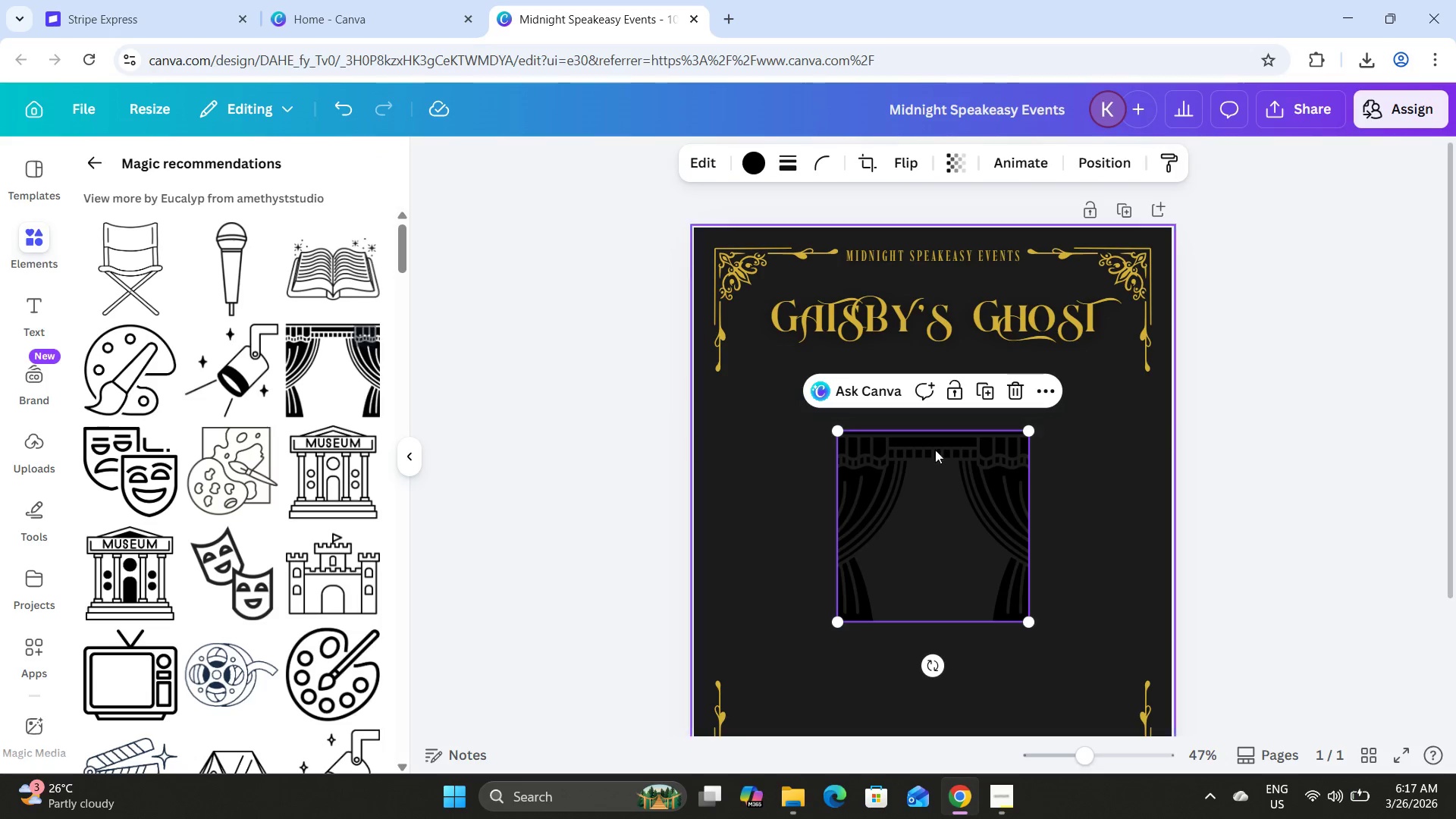 
left_click([745, 166])
 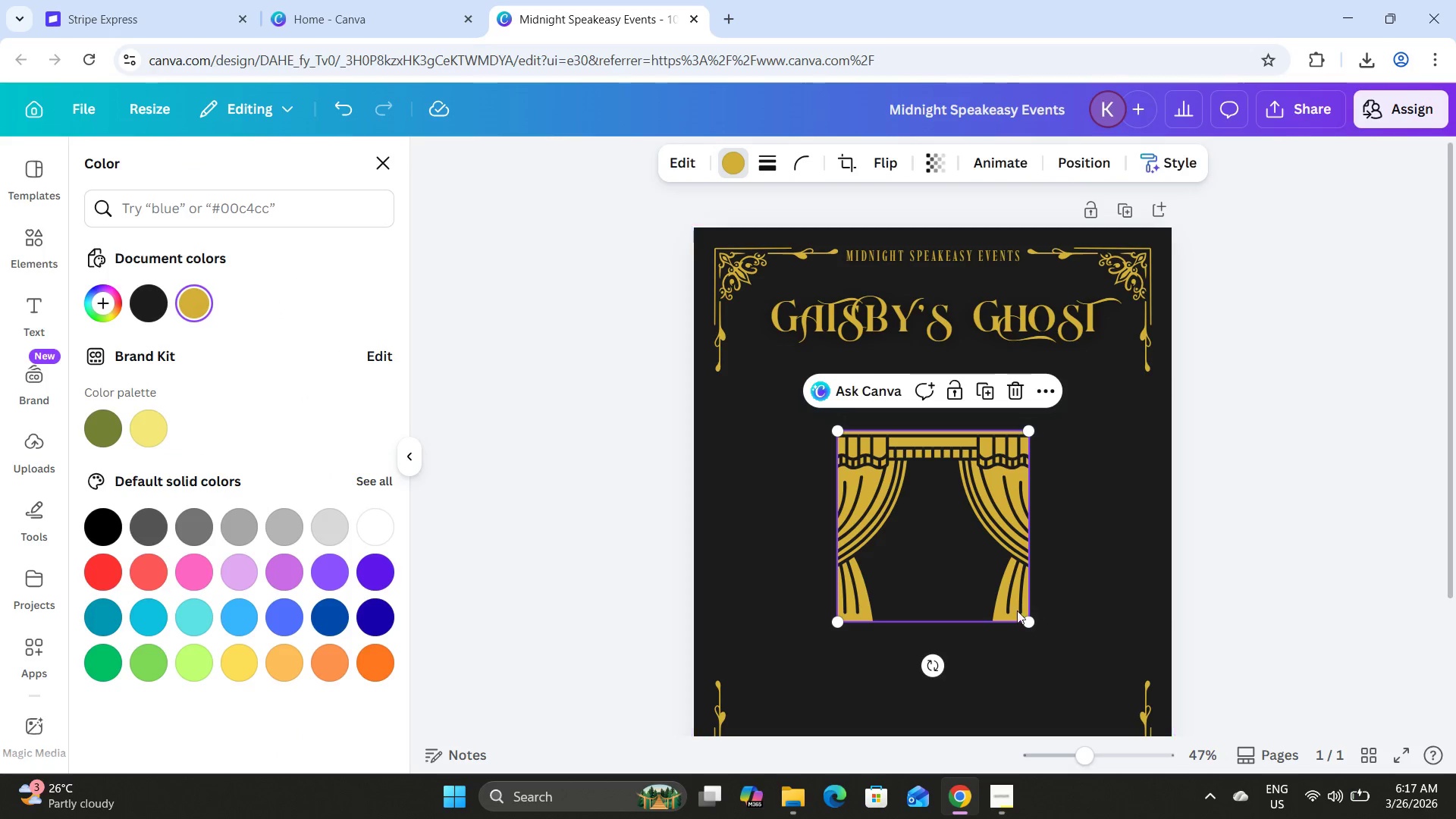 
left_click_drag(start_coordinate=[1028, 614], to_coordinate=[934, 501])
 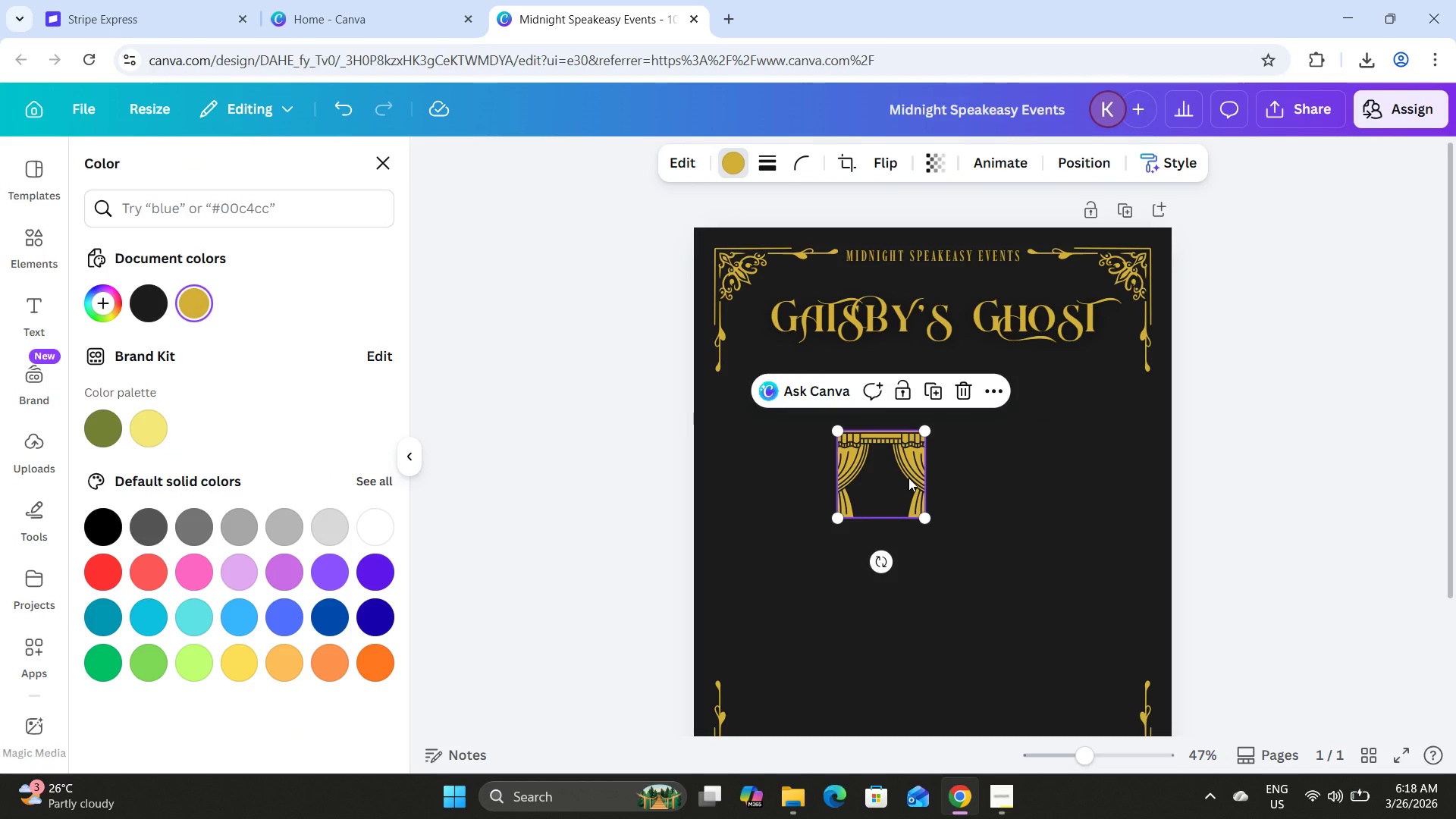 
left_click_drag(start_coordinate=[908, 478], to_coordinate=[1080, 429])
 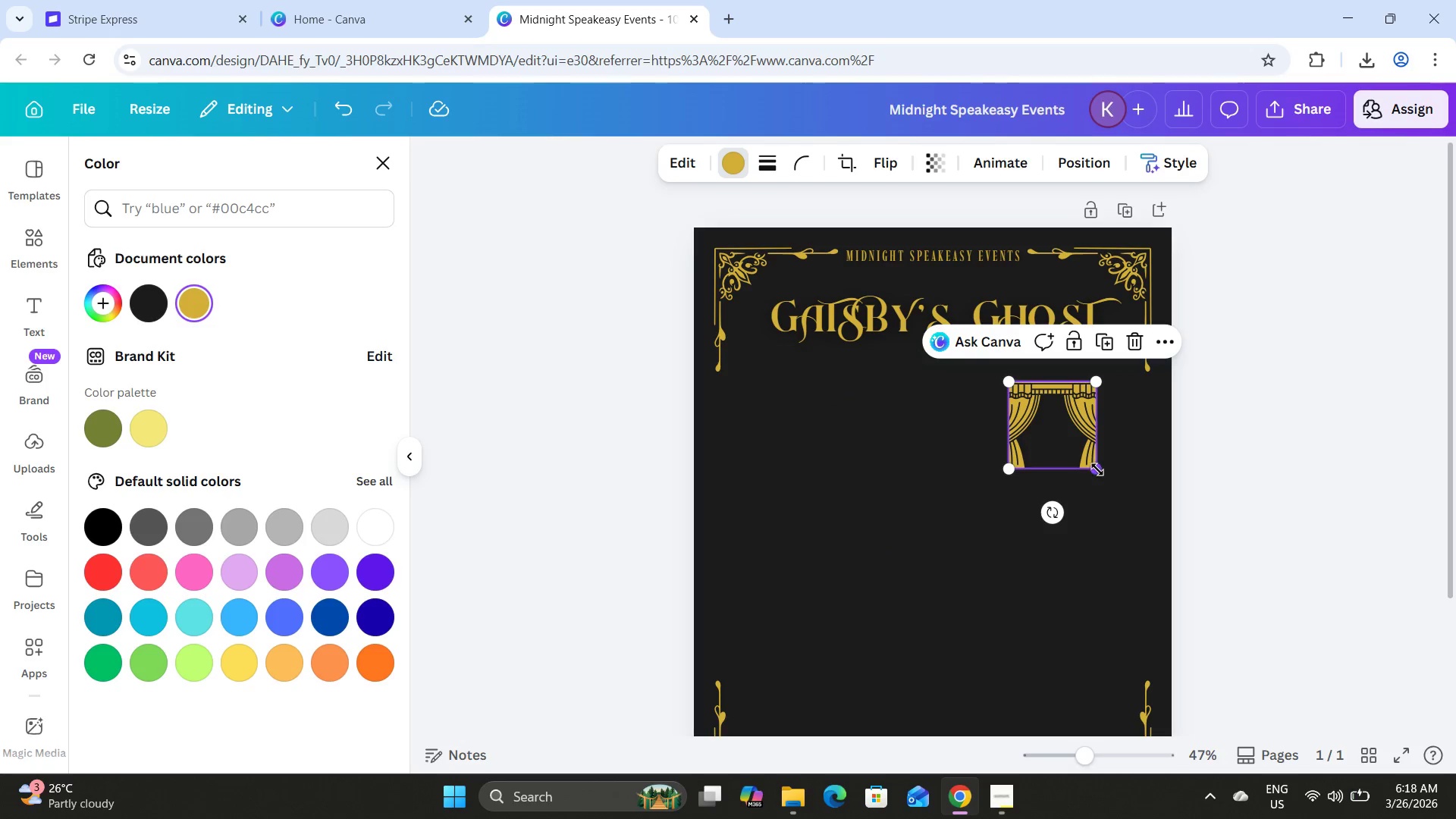 
left_click_drag(start_coordinate=[1097, 468], to_coordinate=[1085, 460])
 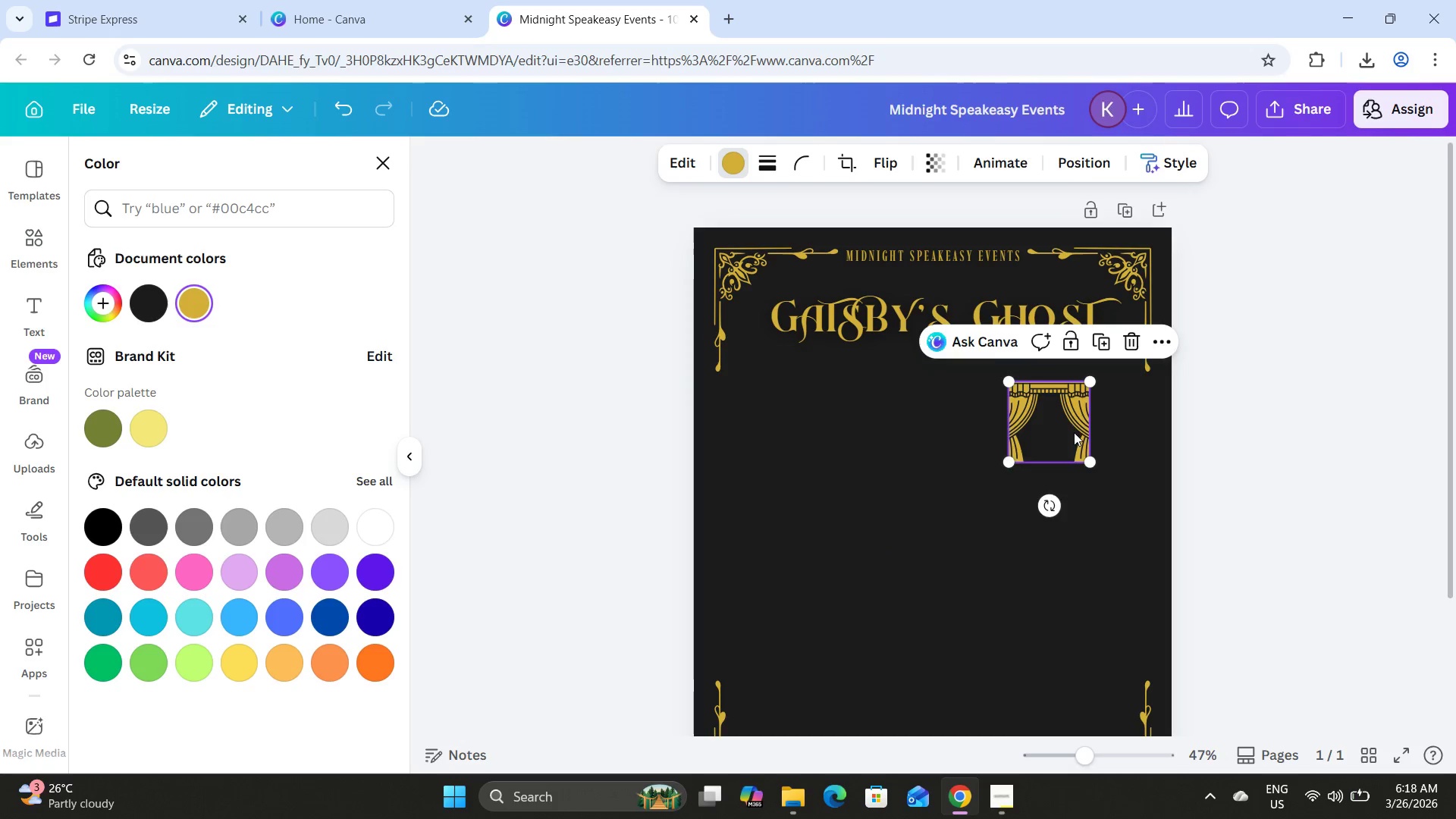 
left_click_drag(start_coordinate=[1074, 432], to_coordinate=[1092, 428])
 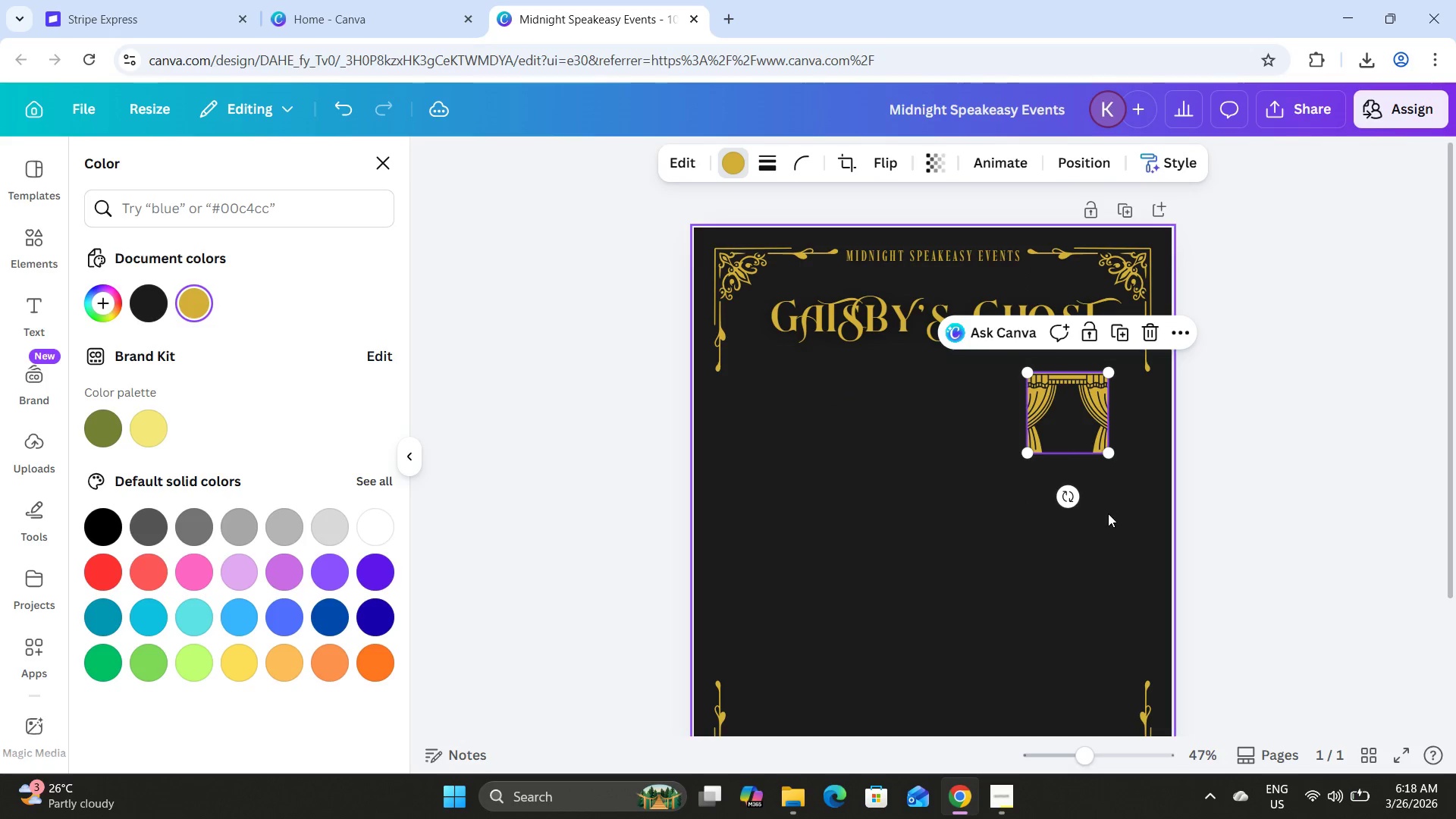 
left_click([1108, 513])
 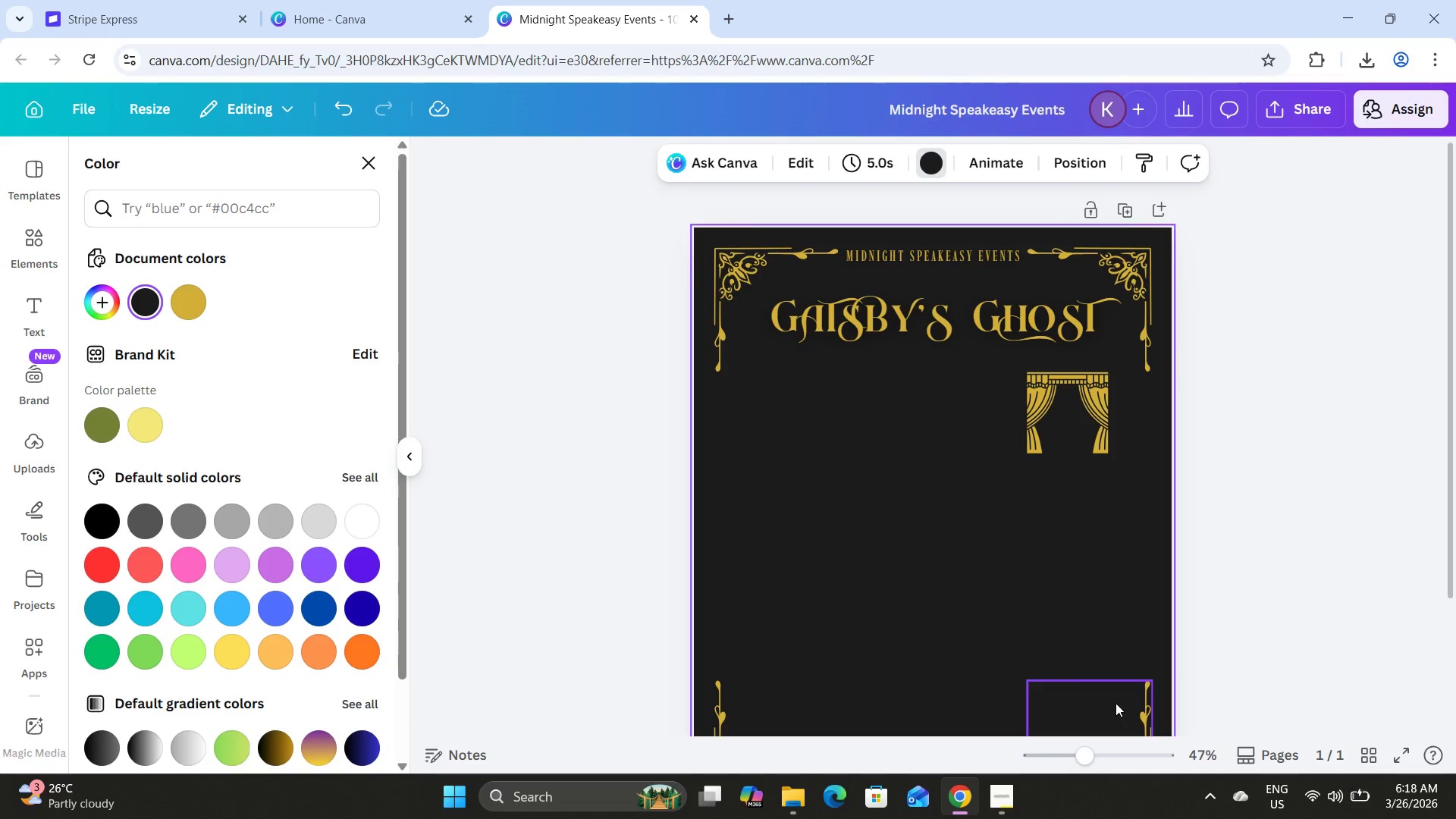 
scroll: coordinate [1211, 460], scroll_direction: up, amount: 1.0
 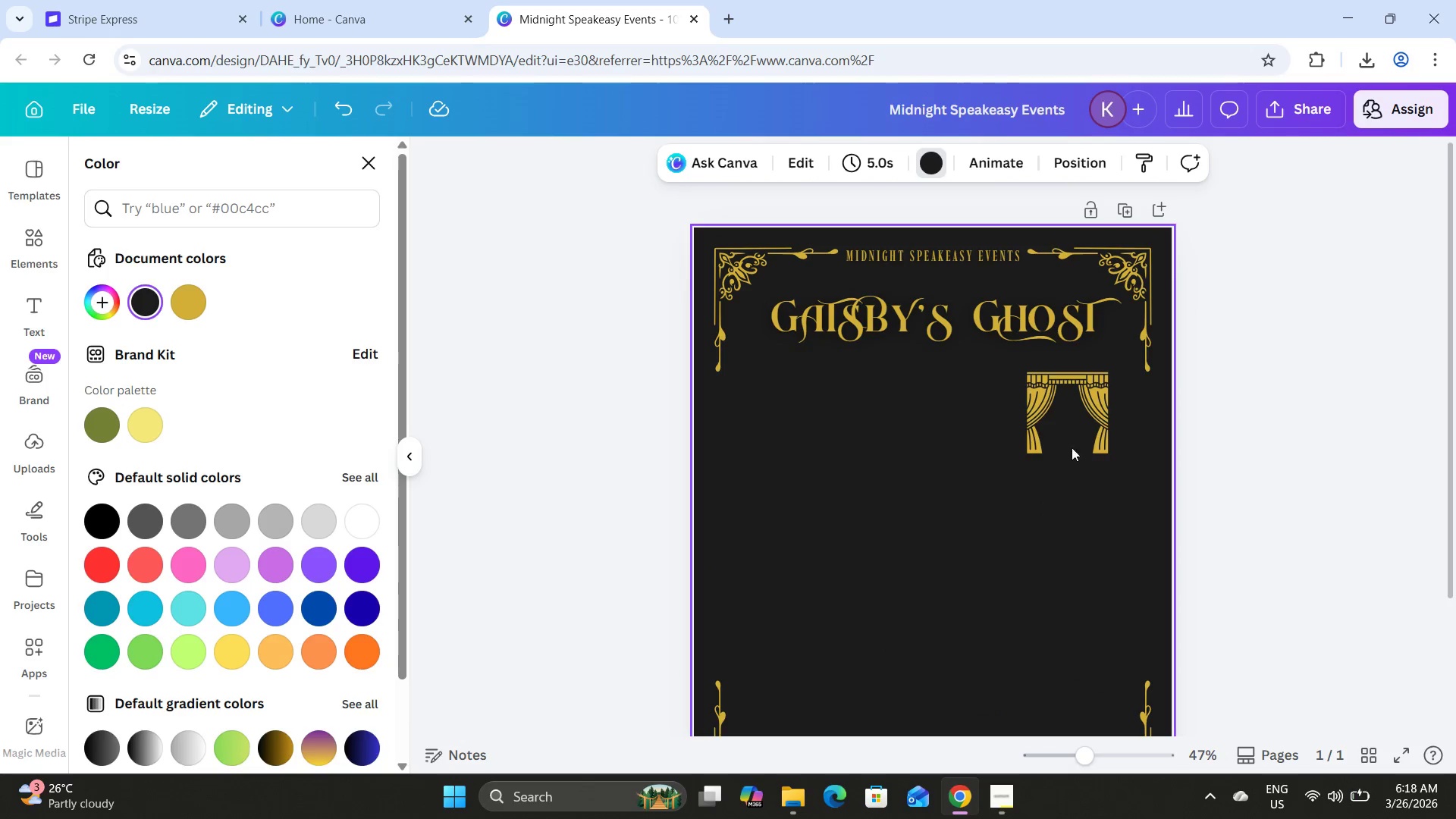 
left_click([1070, 418])
 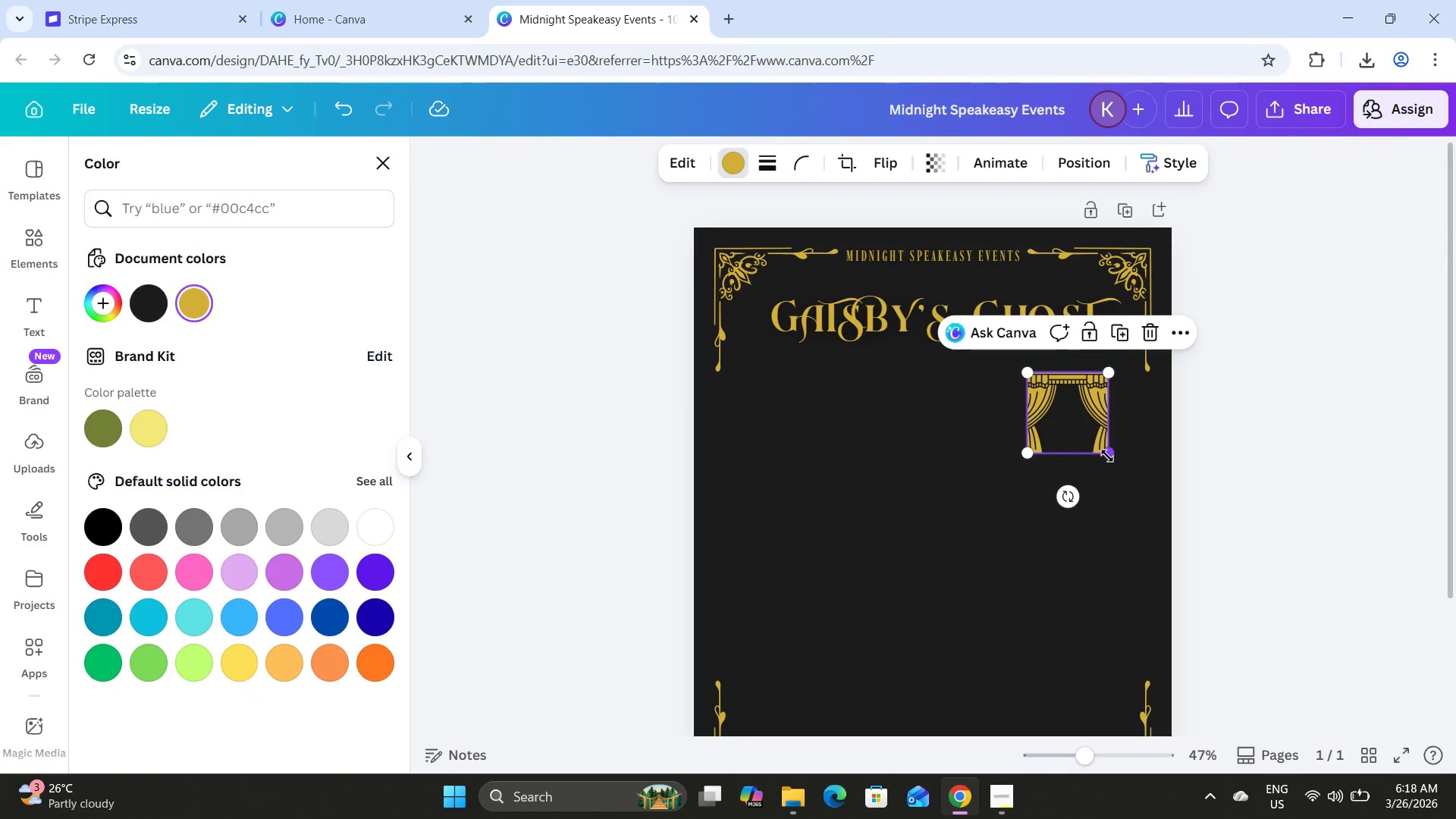 
left_click_drag(start_coordinate=[1107, 456], to_coordinate=[1087, 434])
 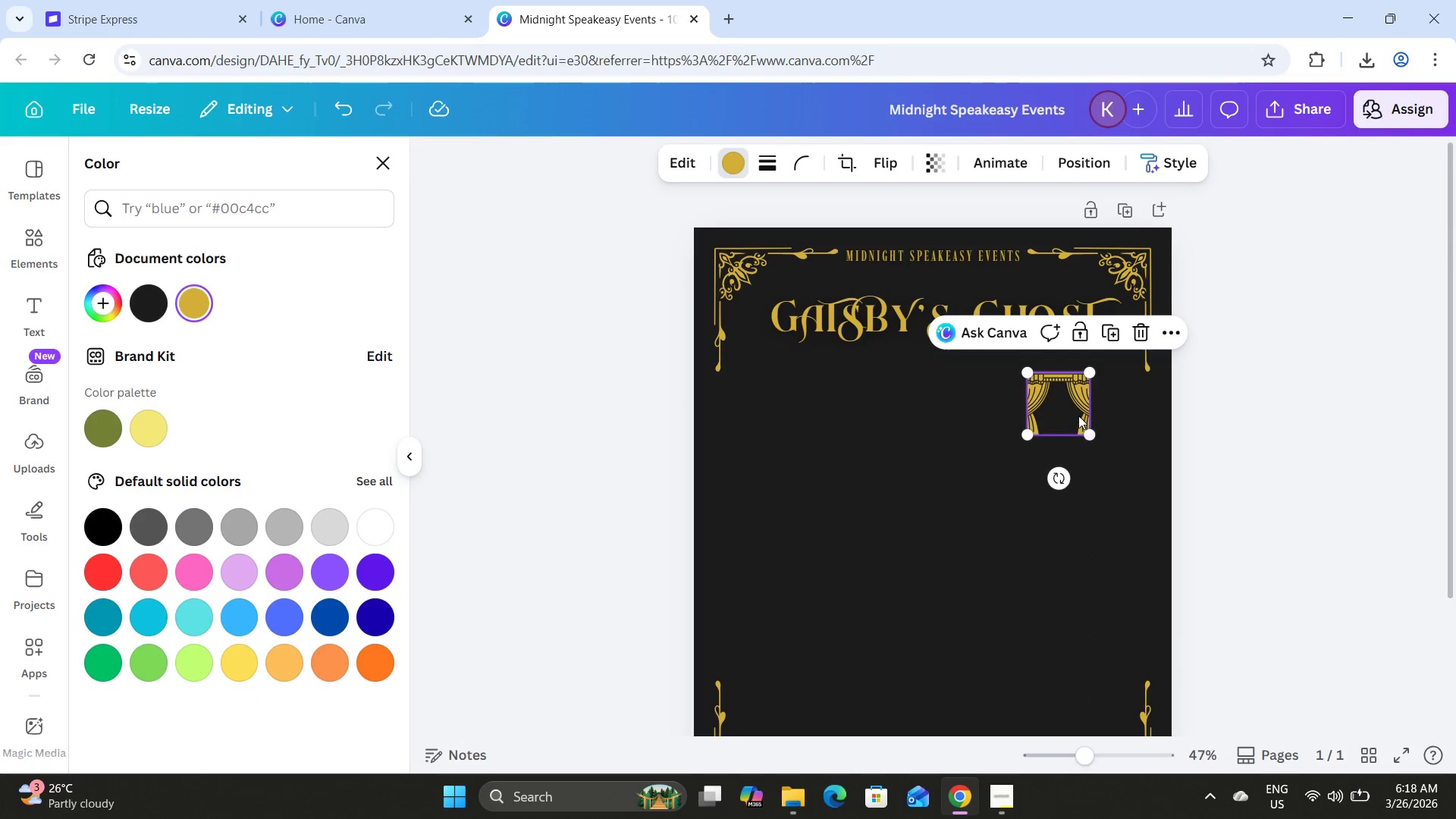 
left_click_drag(start_coordinate=[1078, 416], to_coordinate=[1088, 417])
 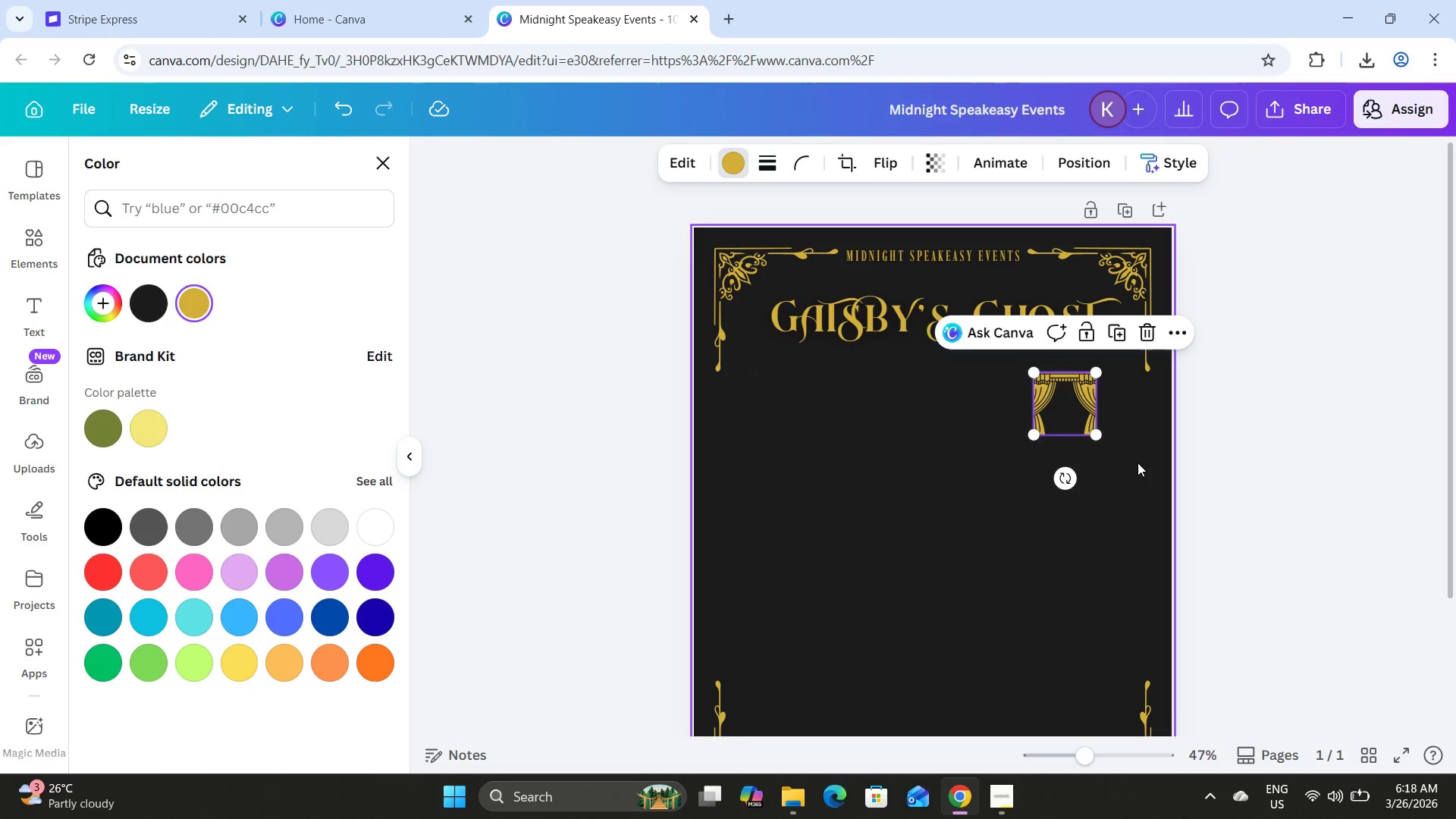 
left_click([1138, 463])
 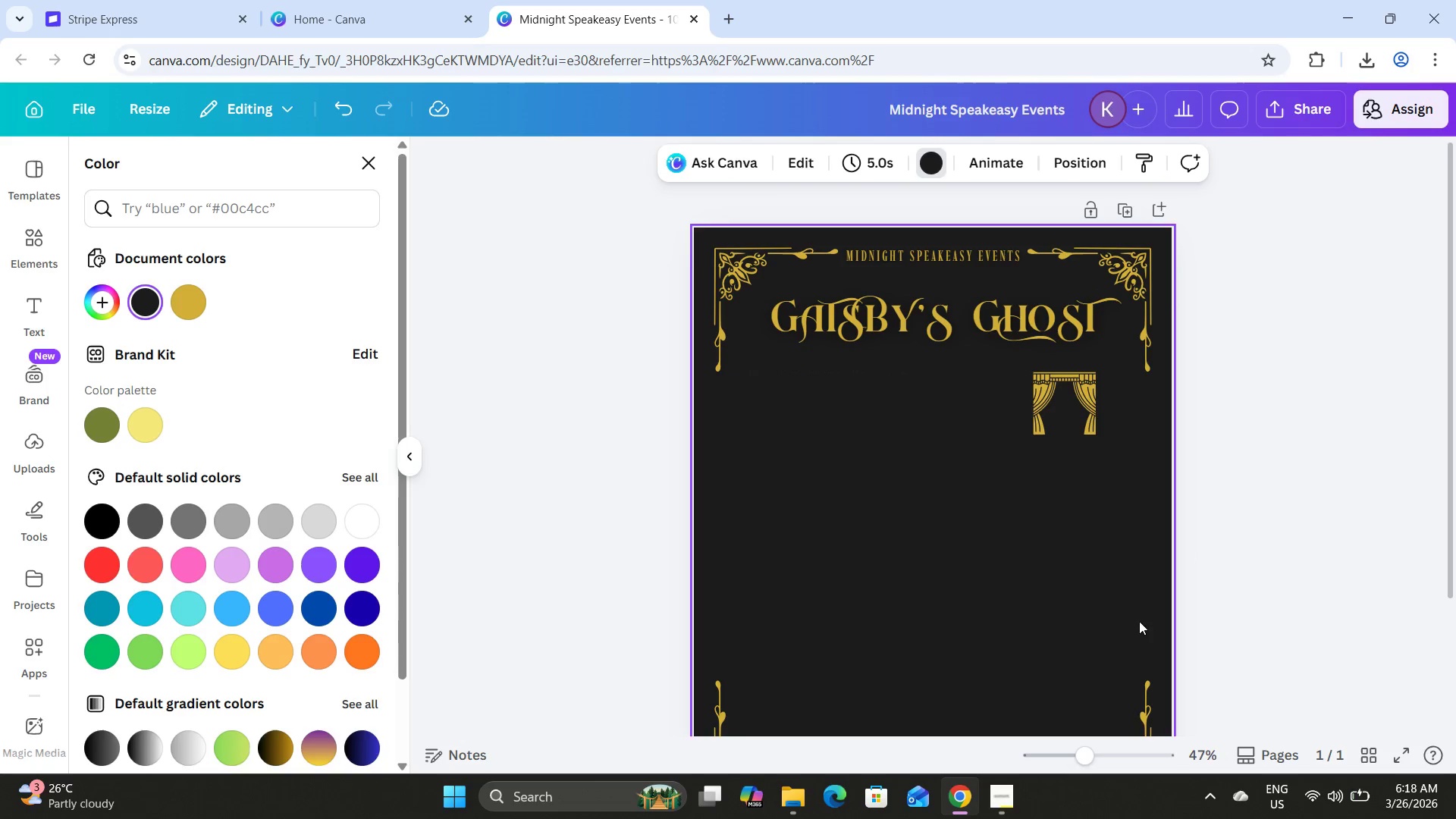 
left_click_drag(start_coordinate=[1092, 759], to_coordinate=[1107, 761])
 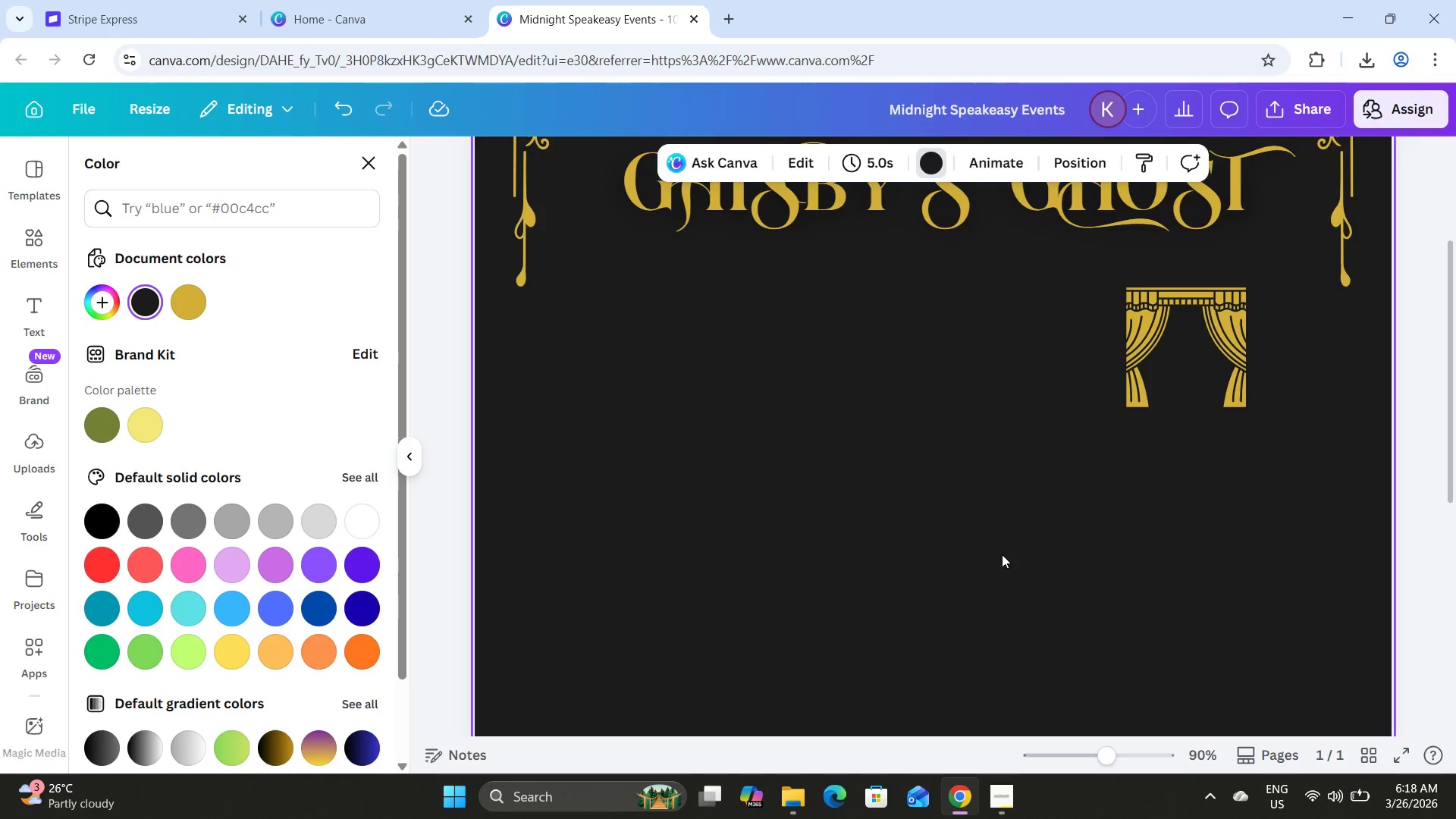 
scroll: coordinate [1030, 541], scroll_direction: up, amount: 3.0
 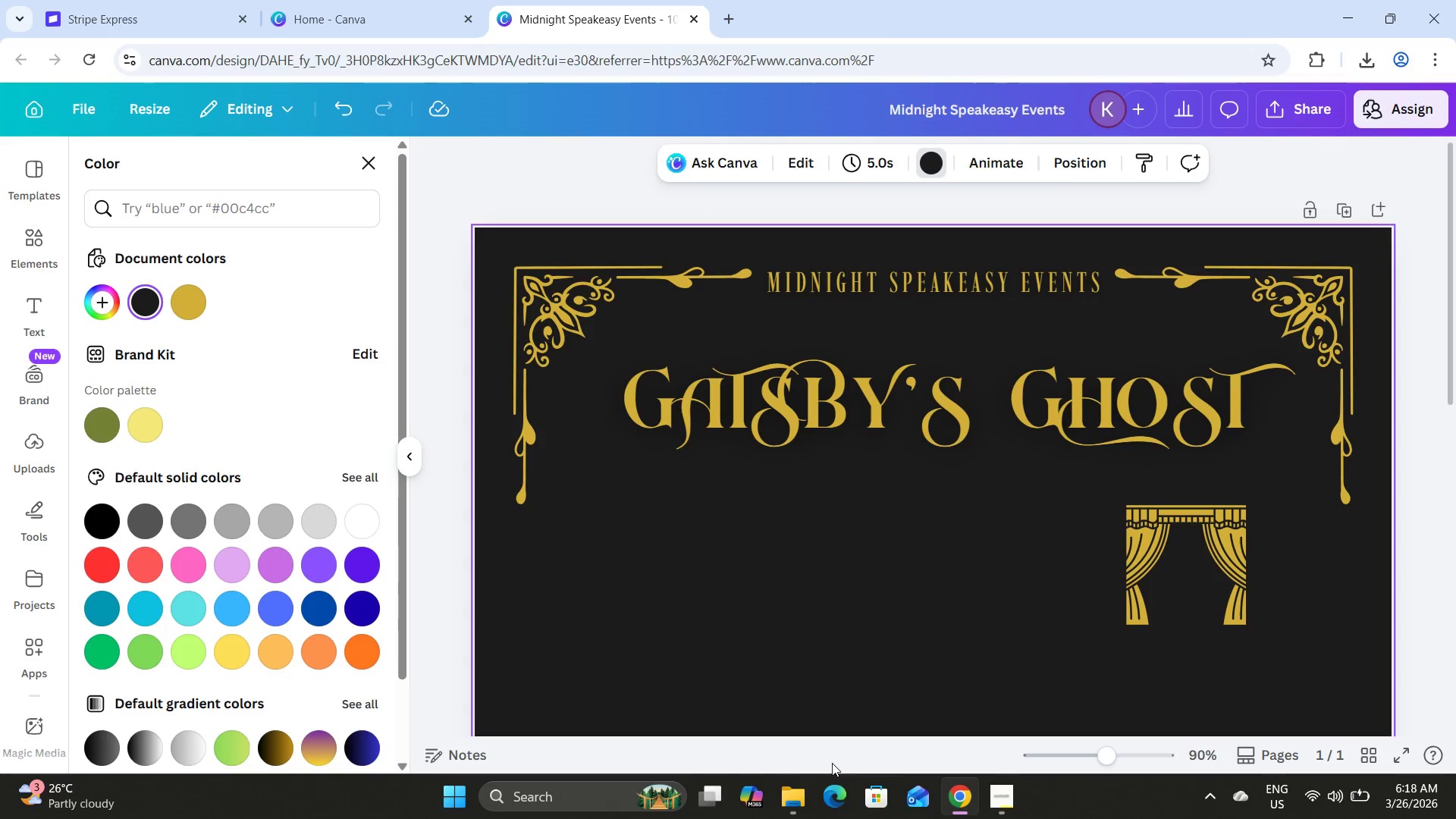 
double_click([1013, 793])